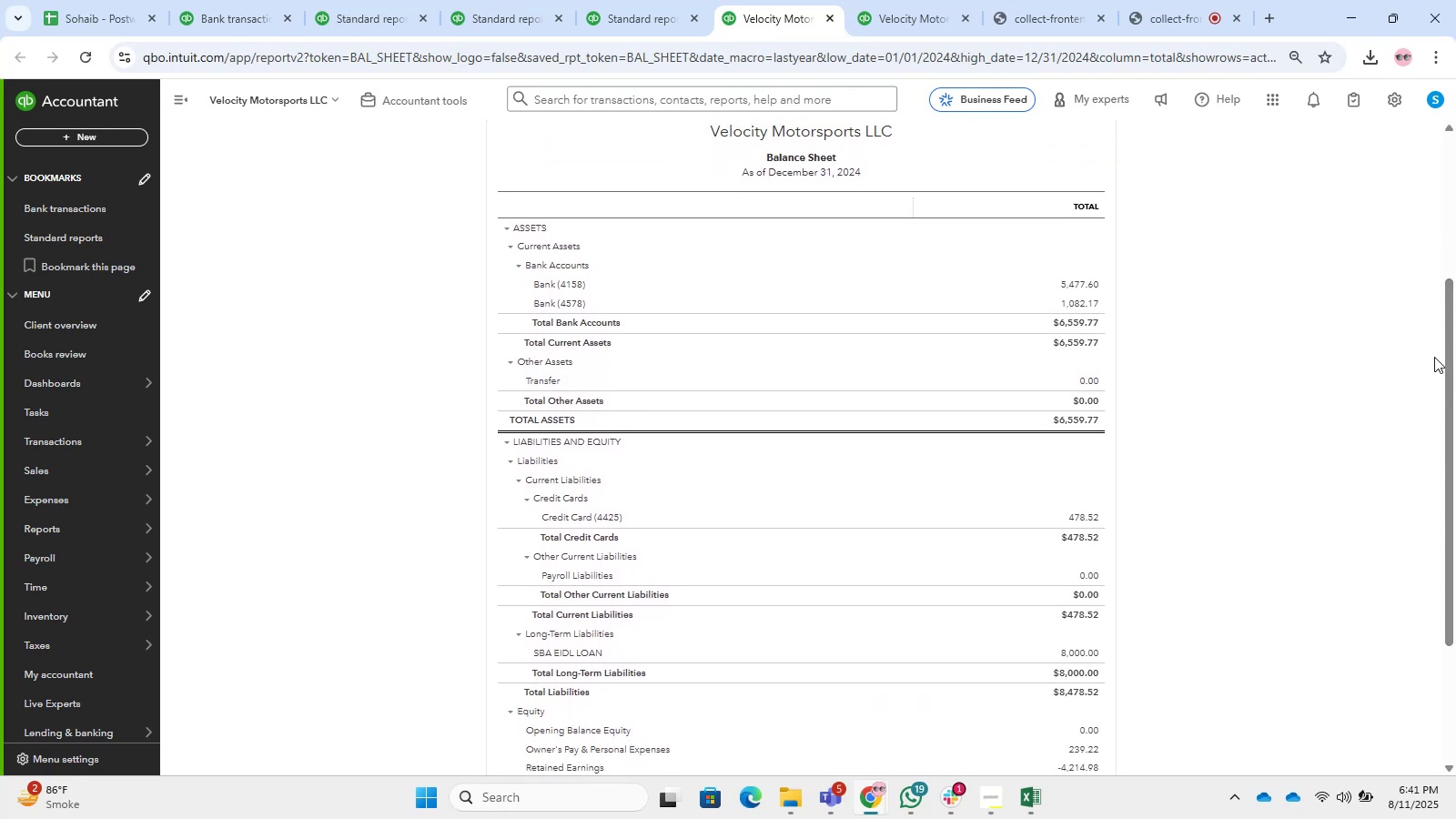 
key(Meta+Insert)
 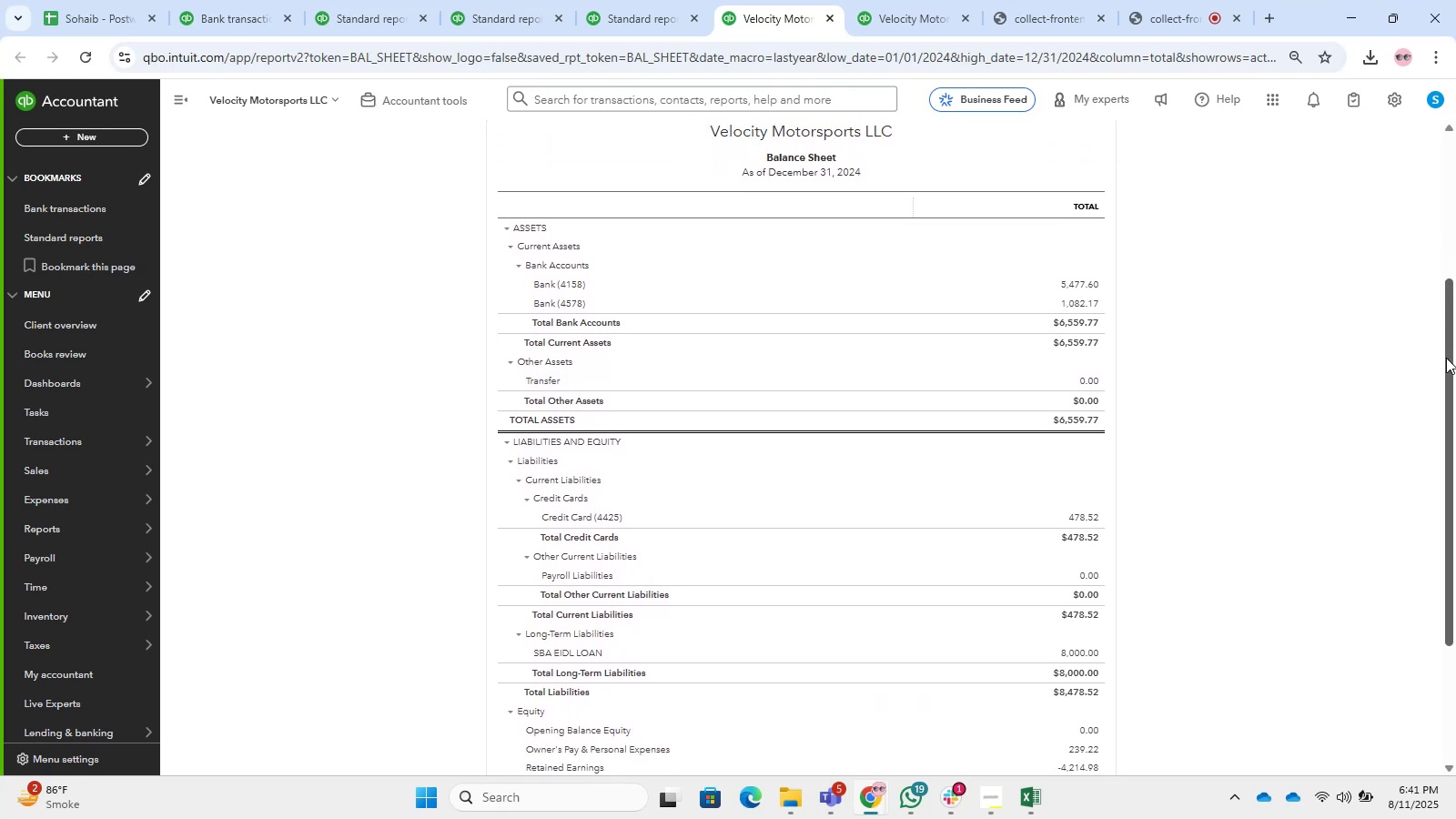 
key(PrintScreen)
 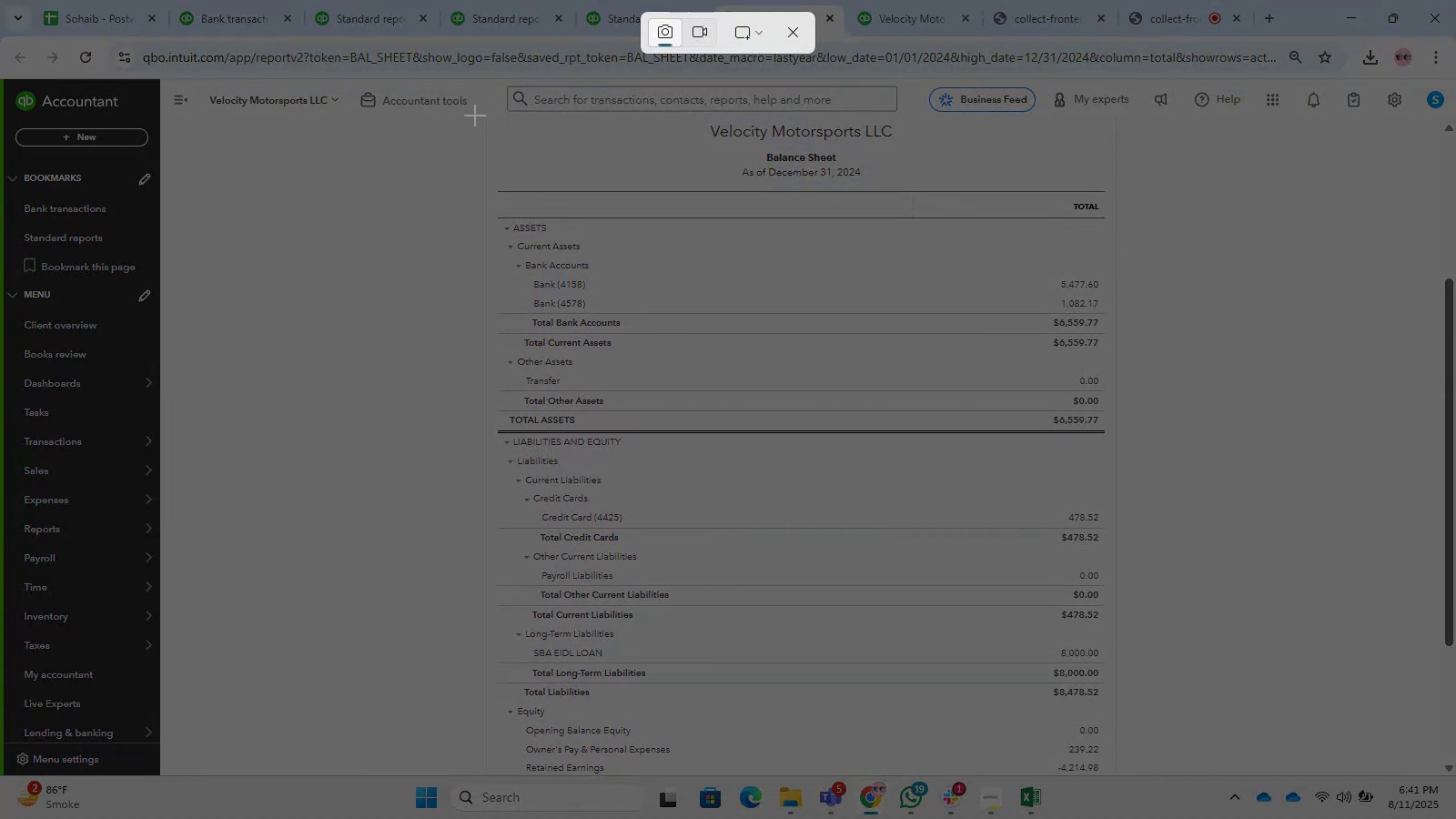 
left_click_drag(start_coordinate=[479, 116], to_coordinate=[1107, 775])
 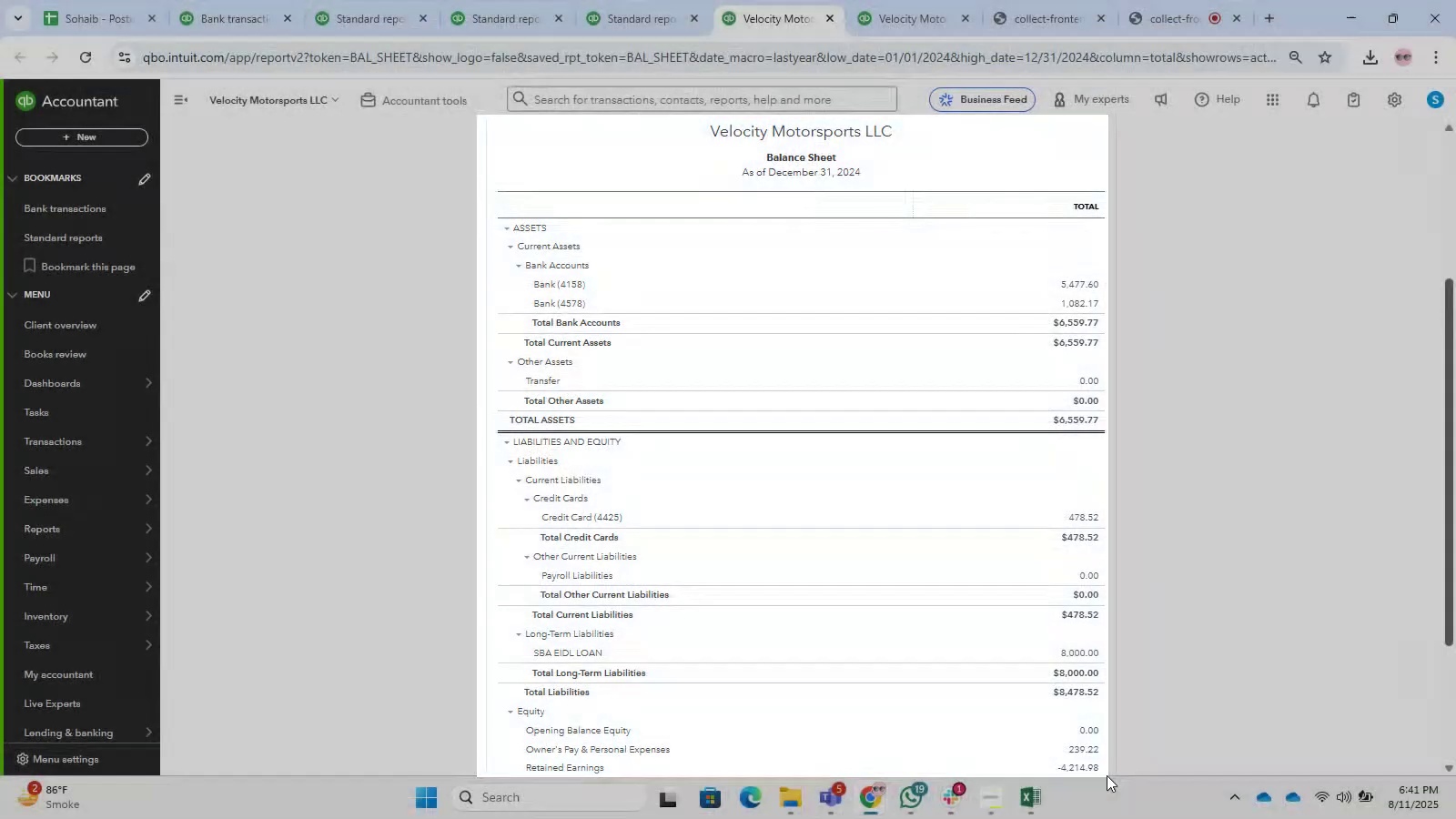 
hold_key(key=ControlLeft, duration=0.59)
 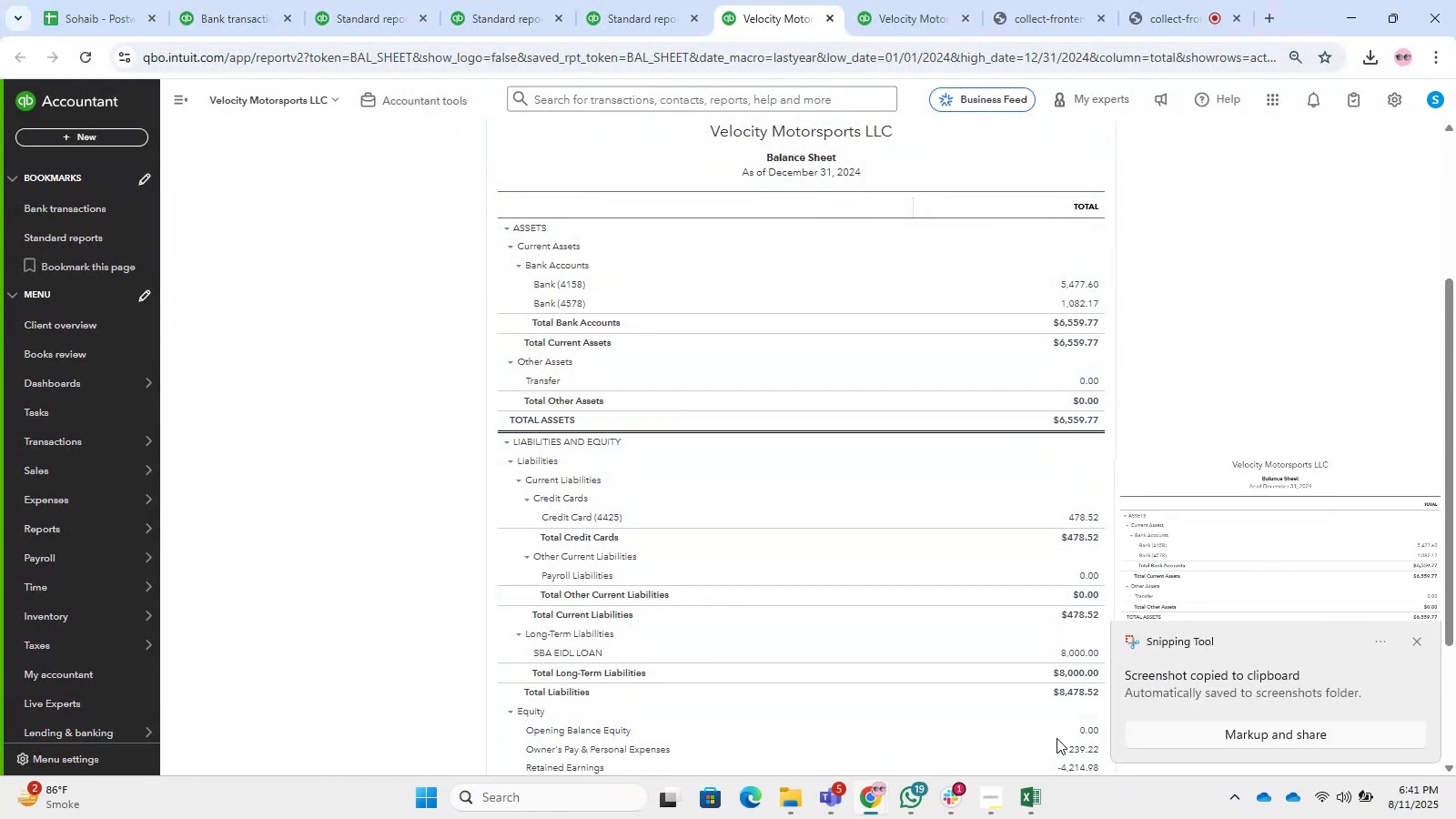 
mouse_move([999, 783])
 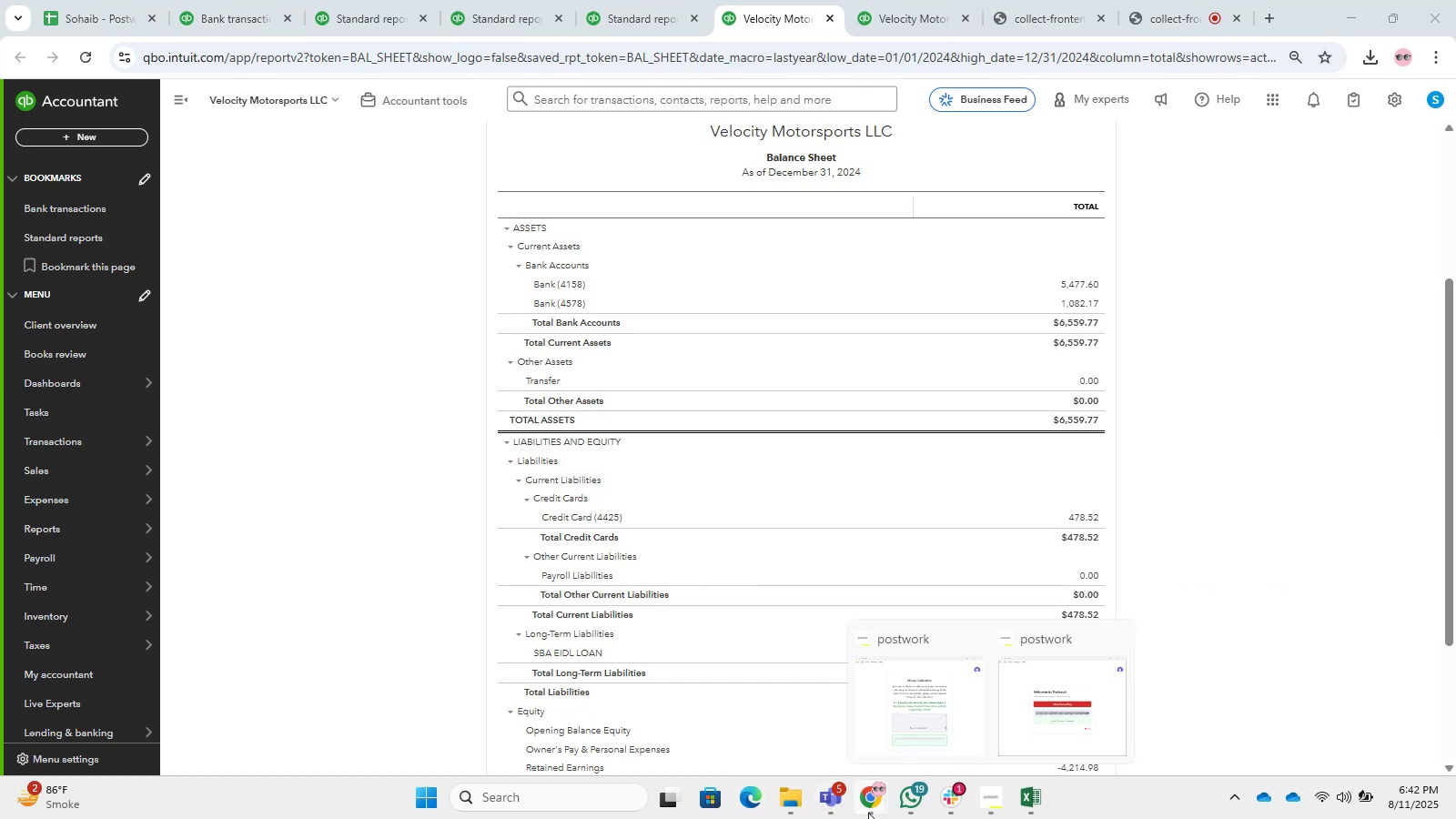 
wait(8.7)
 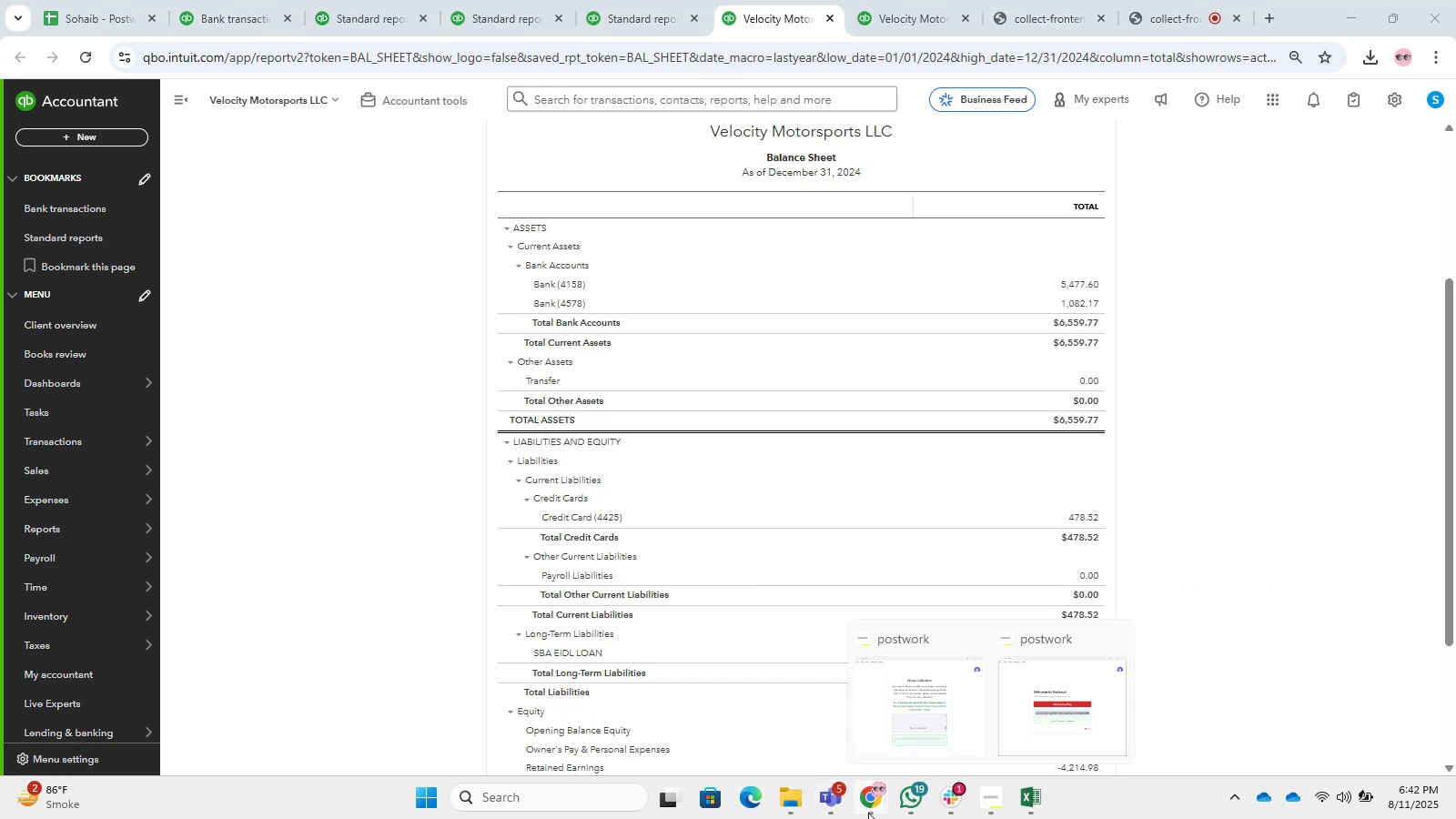 
left_click([778, 804])
 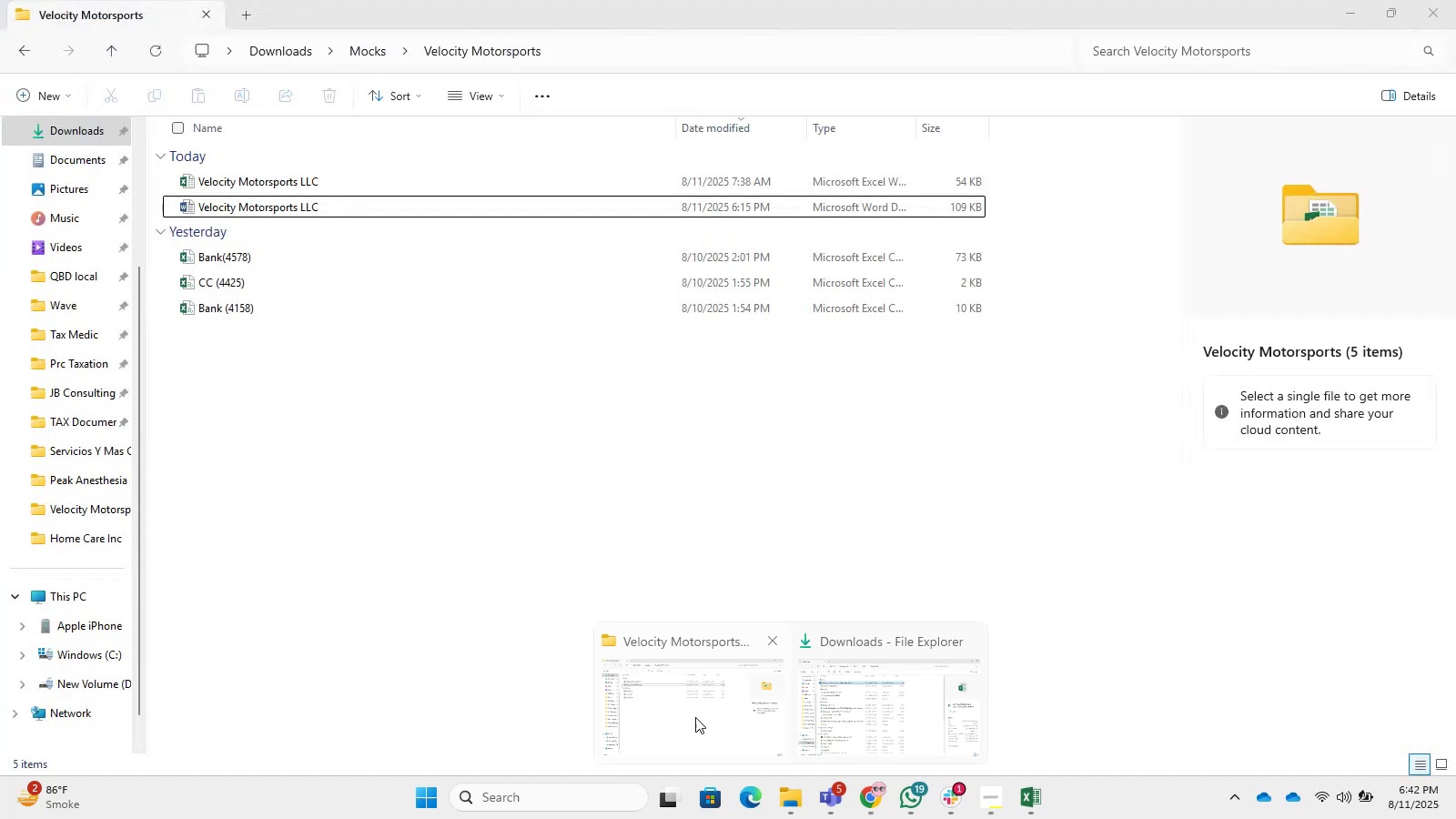 
left_click([693, 721])
 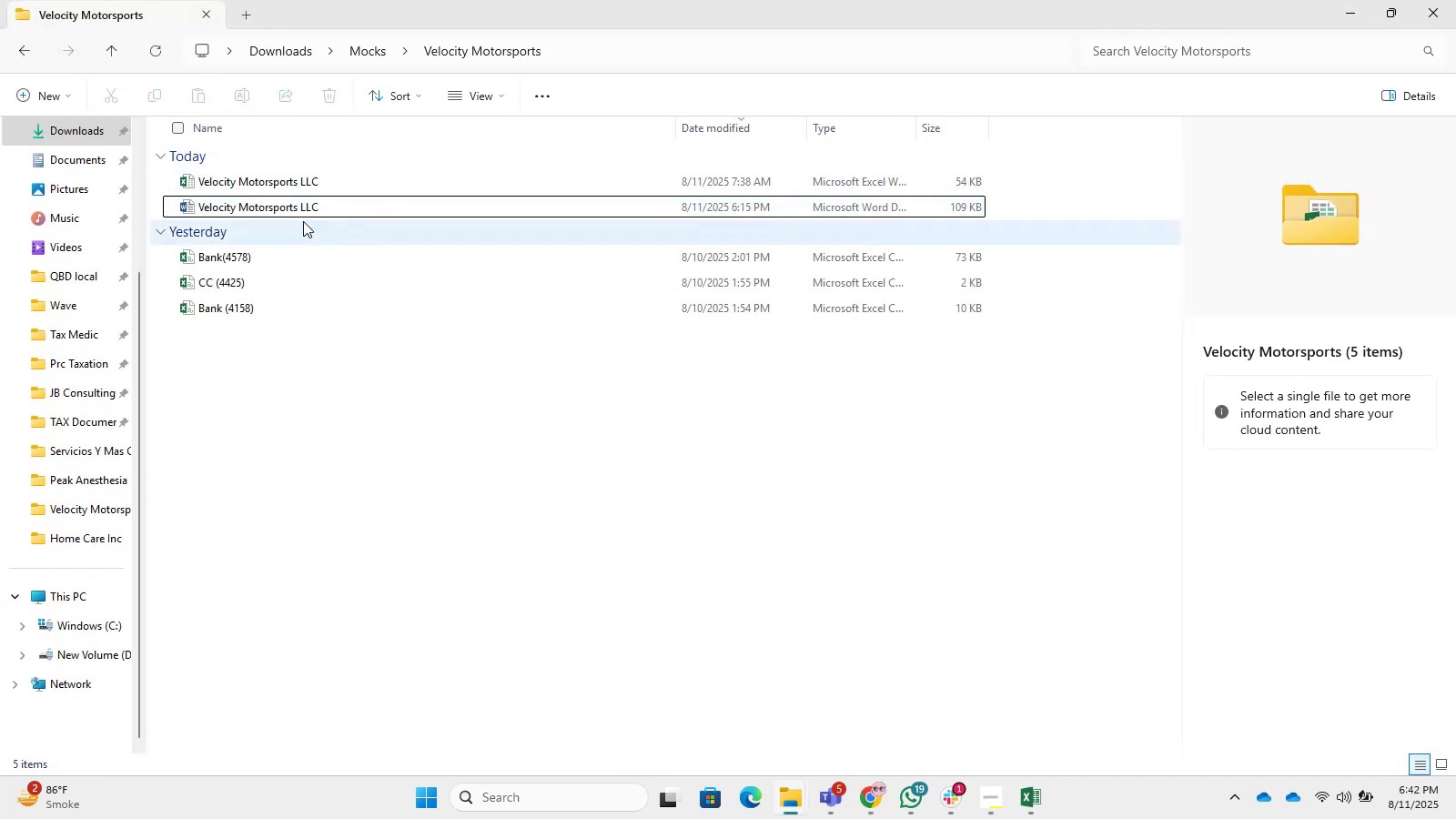 
double_click([281, 209])
 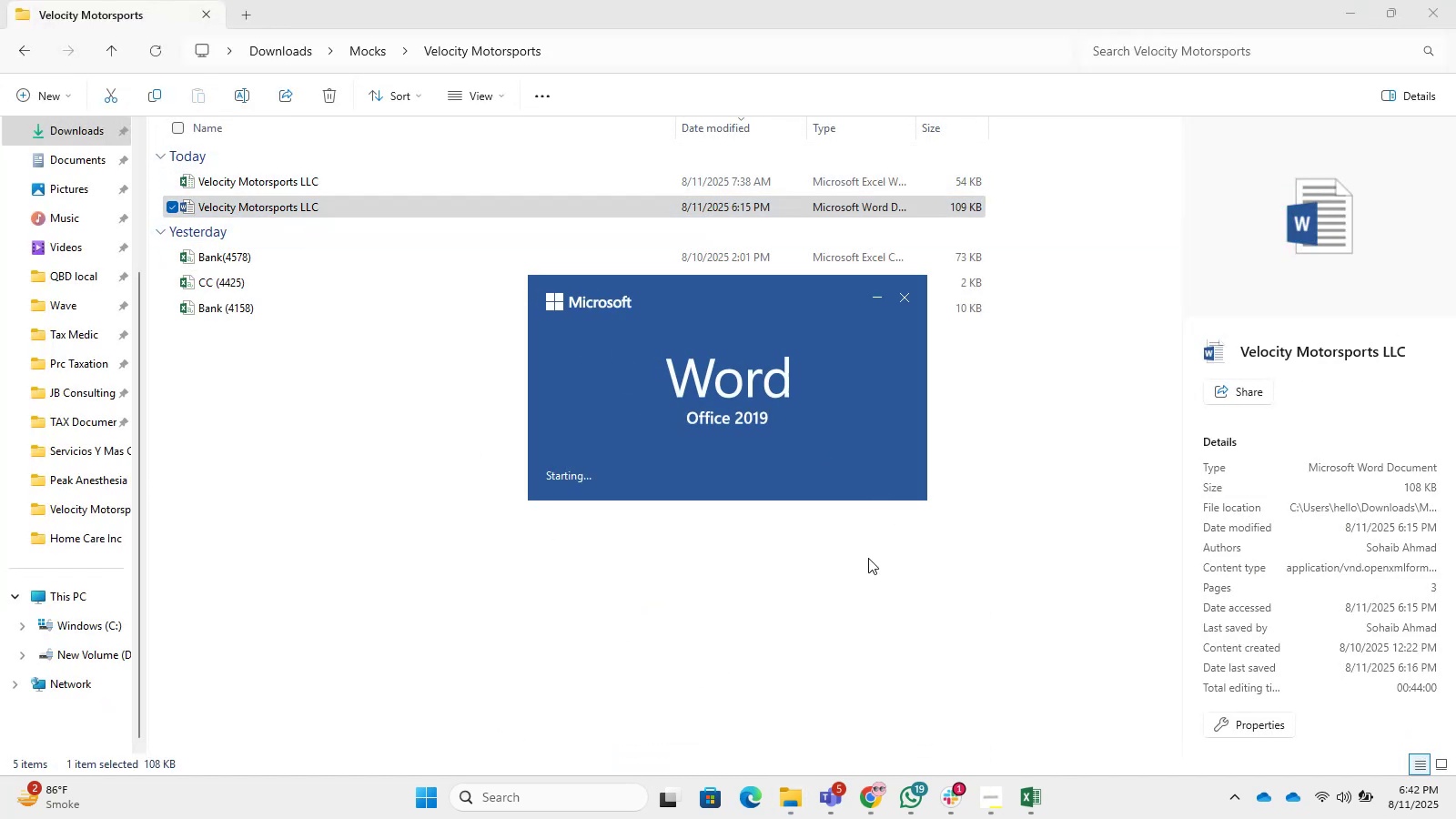 
scroll: coordinate [667, 472], scroll_direction: down, amount: 7.0
 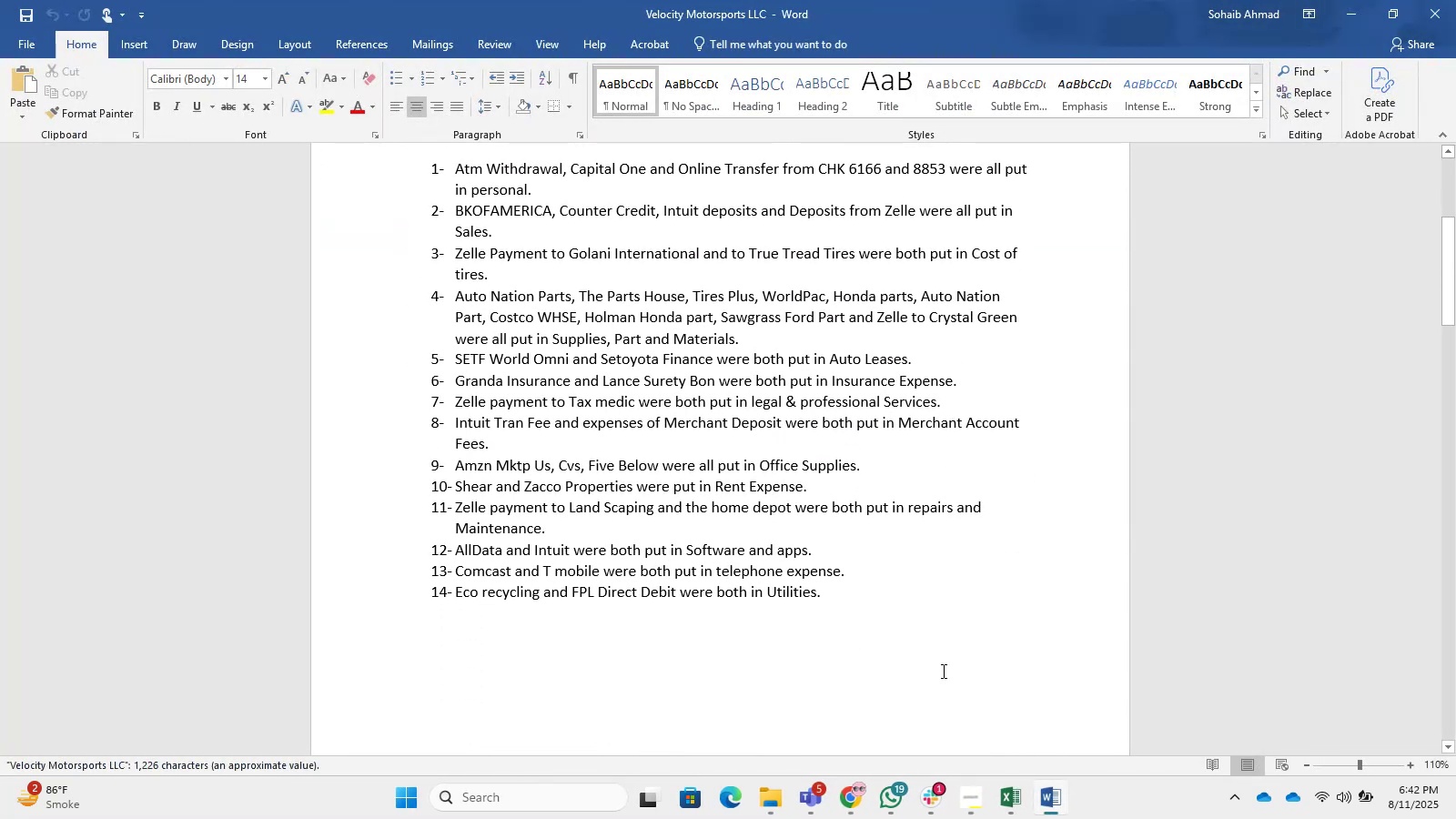 
left_click([891, 603])
 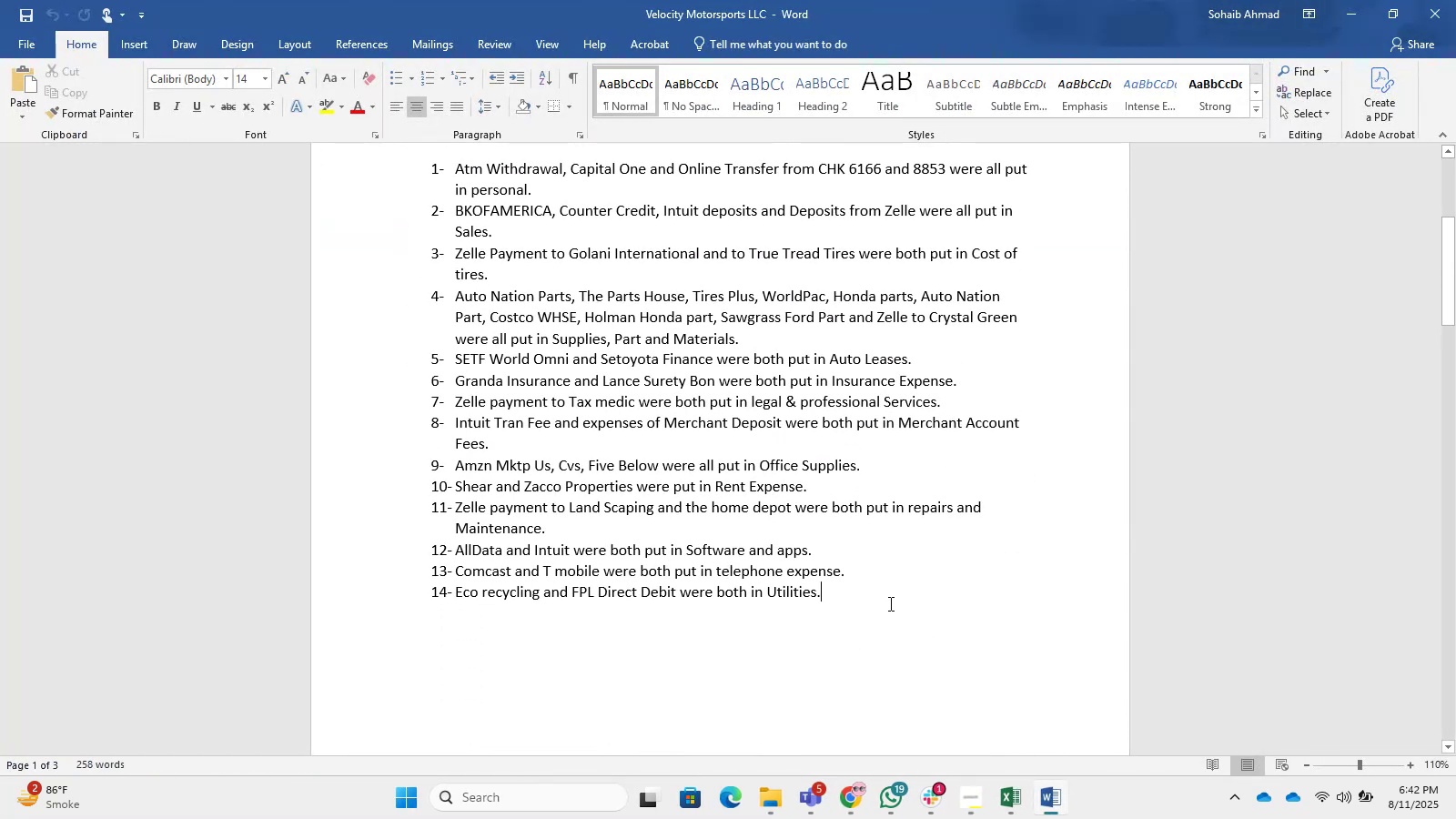 
scroll: coordinate [842, 676], scroll_direction: down, amount: 1.0
 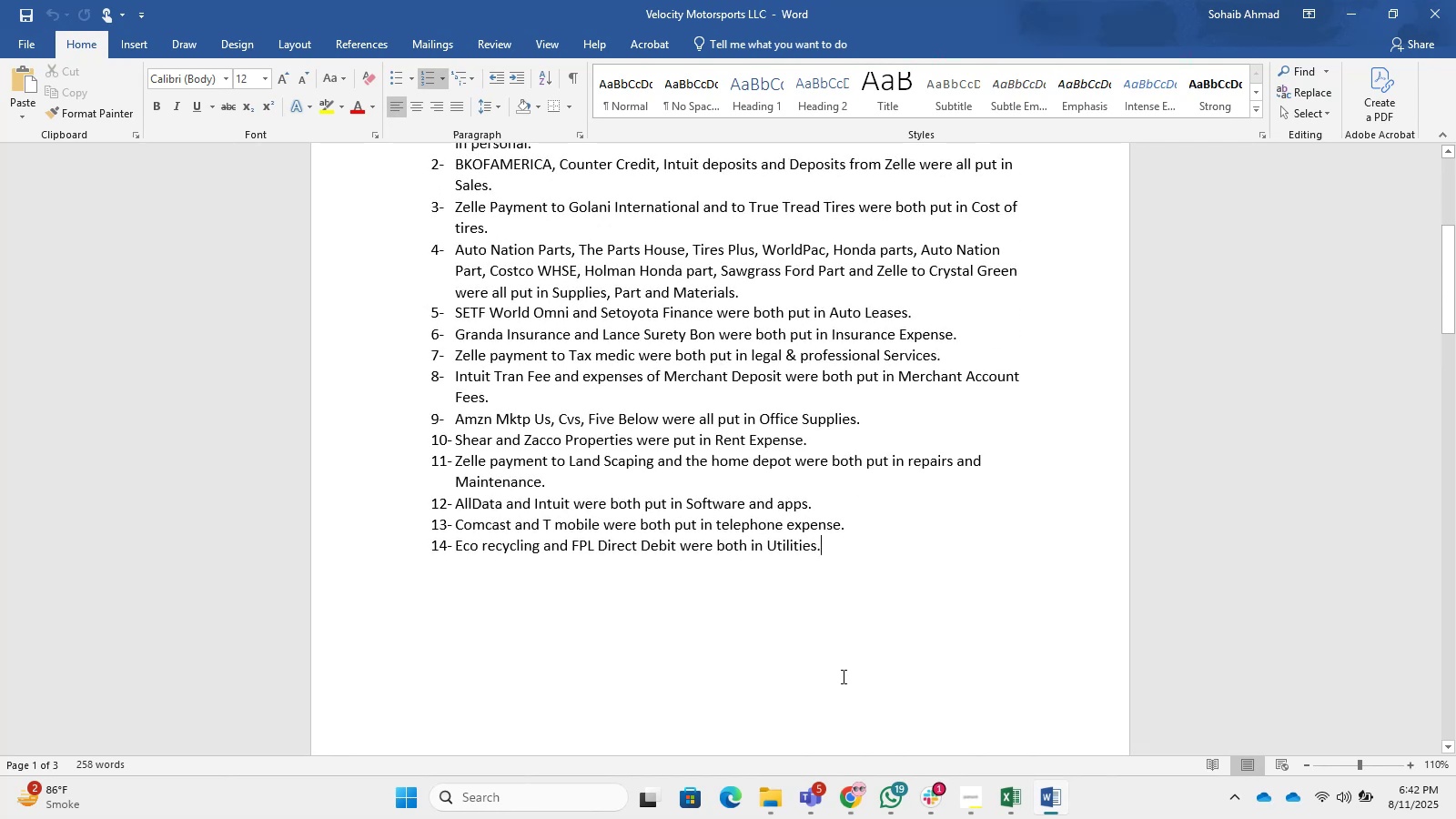 
key(Enter)
 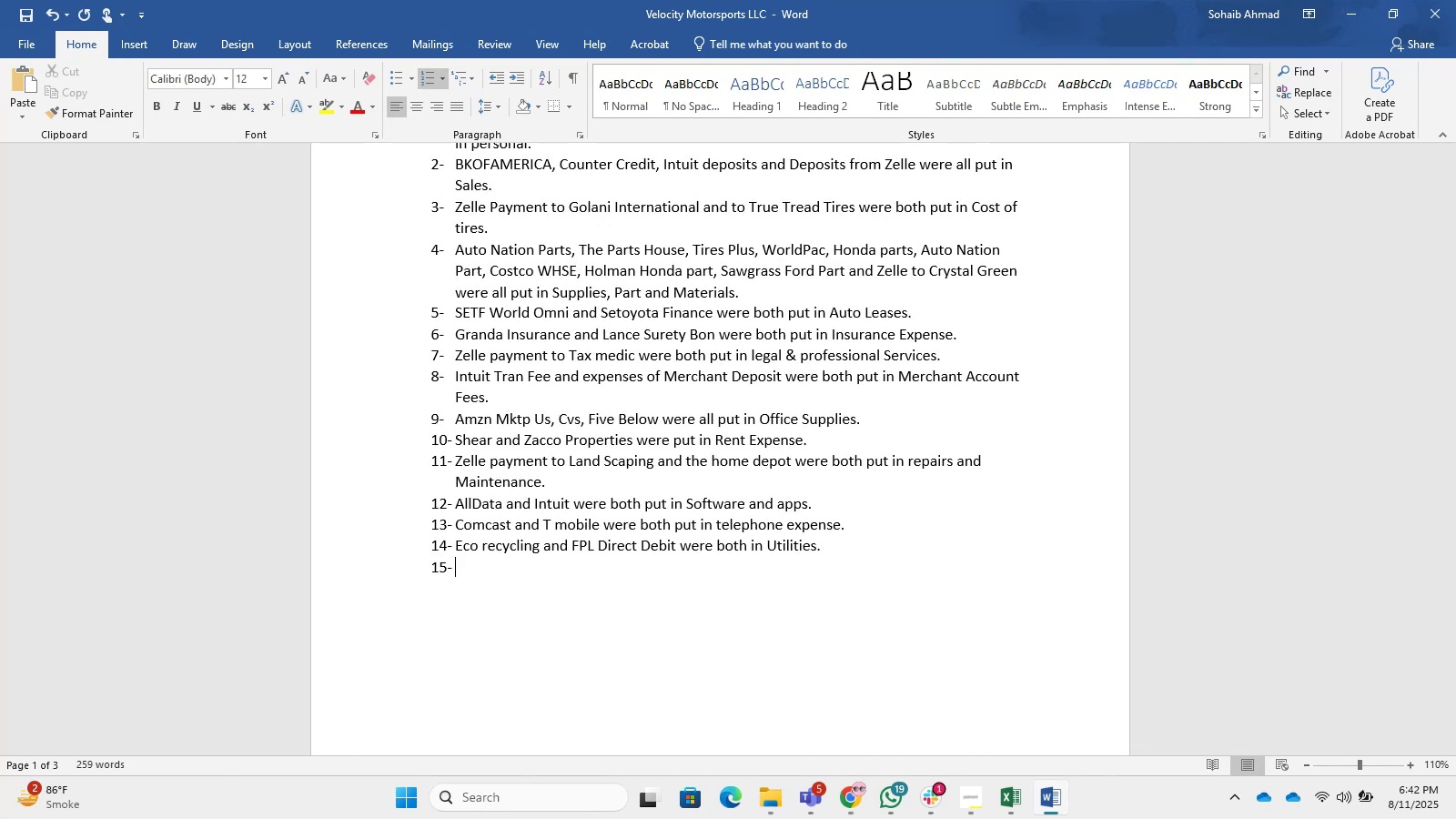 
key(Backspace)
 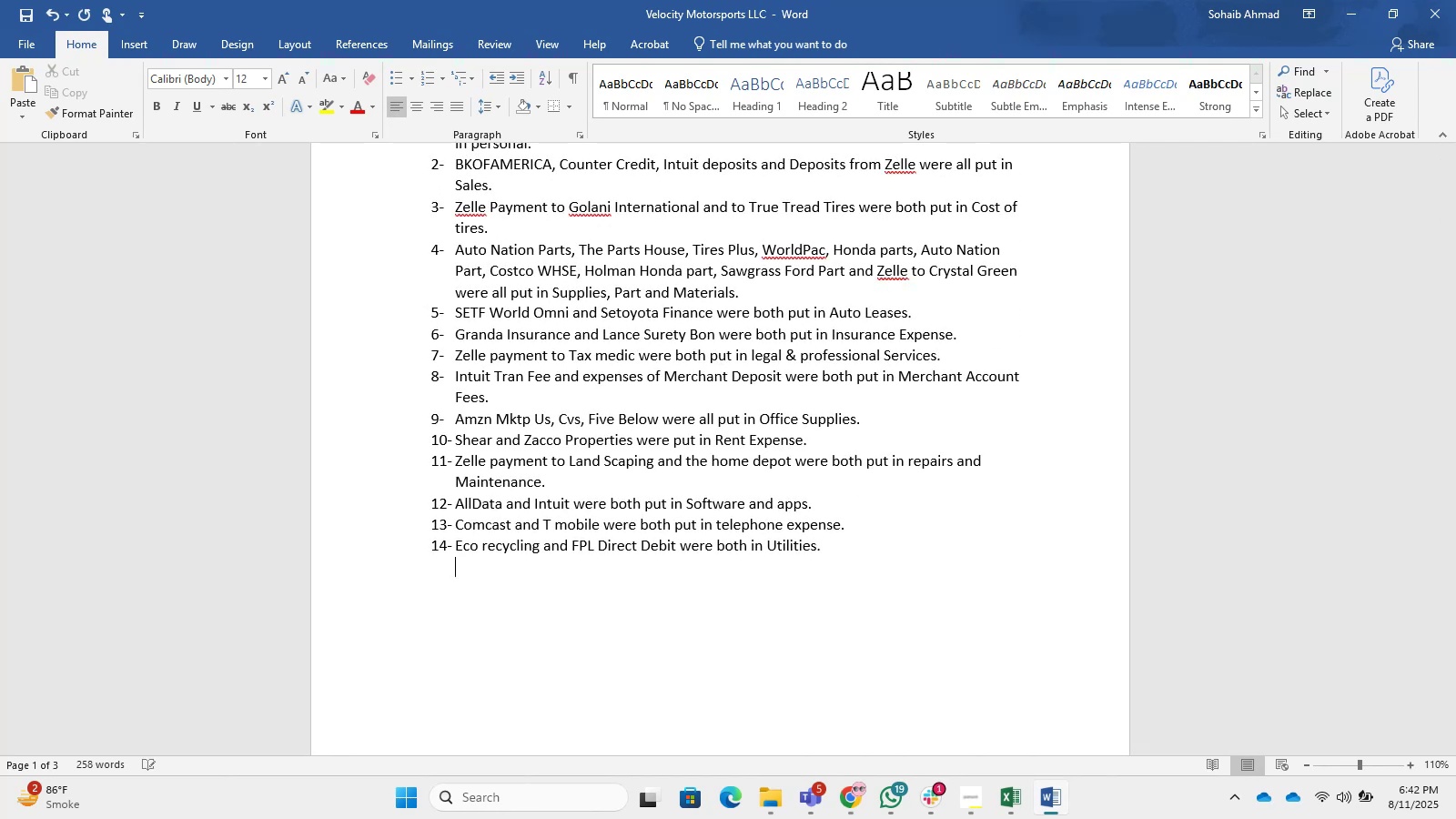 
key(Control+V)
 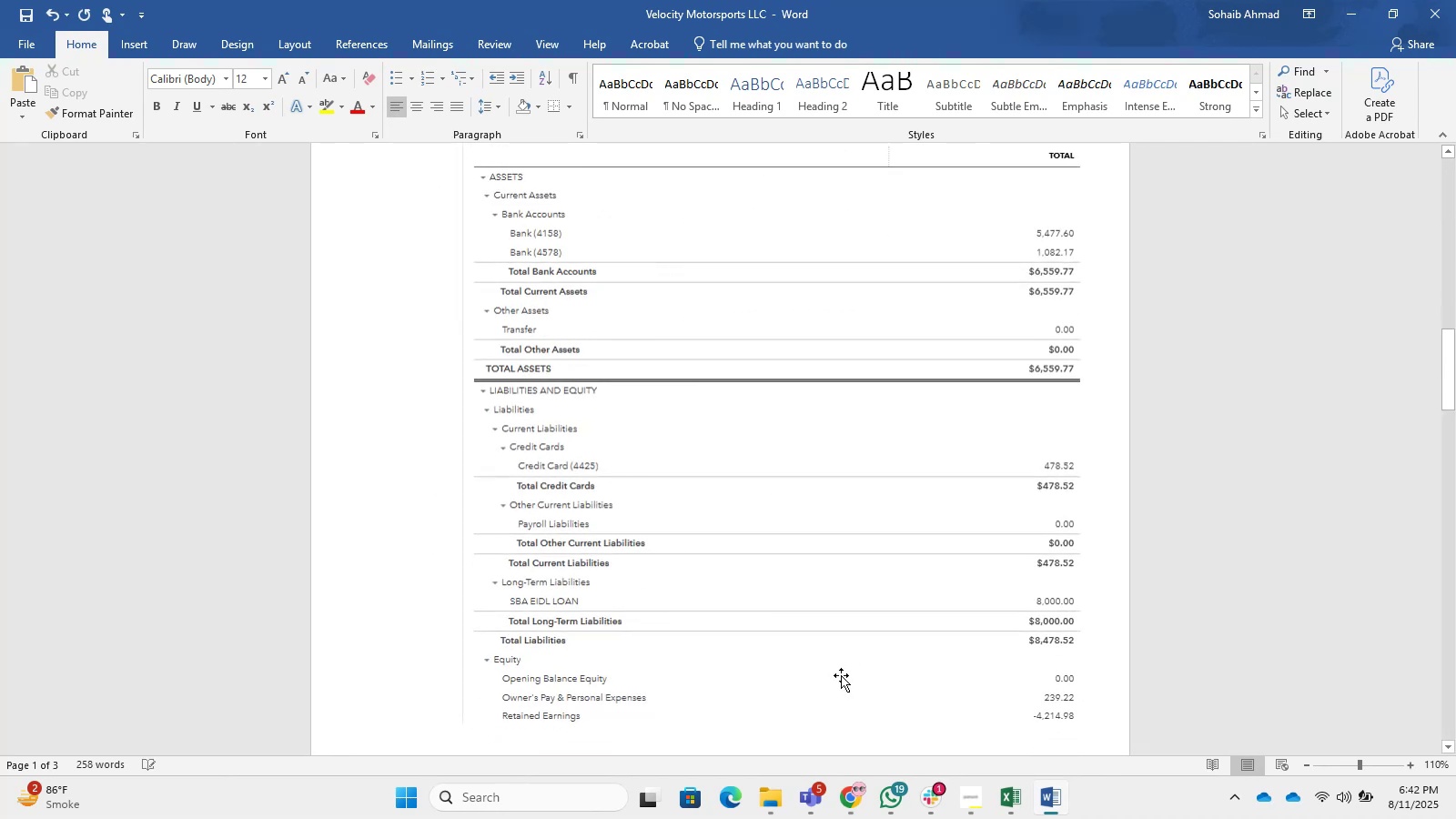 
scroll: coordinate [841, 678], scroll_direction: up, amount: 3.0
 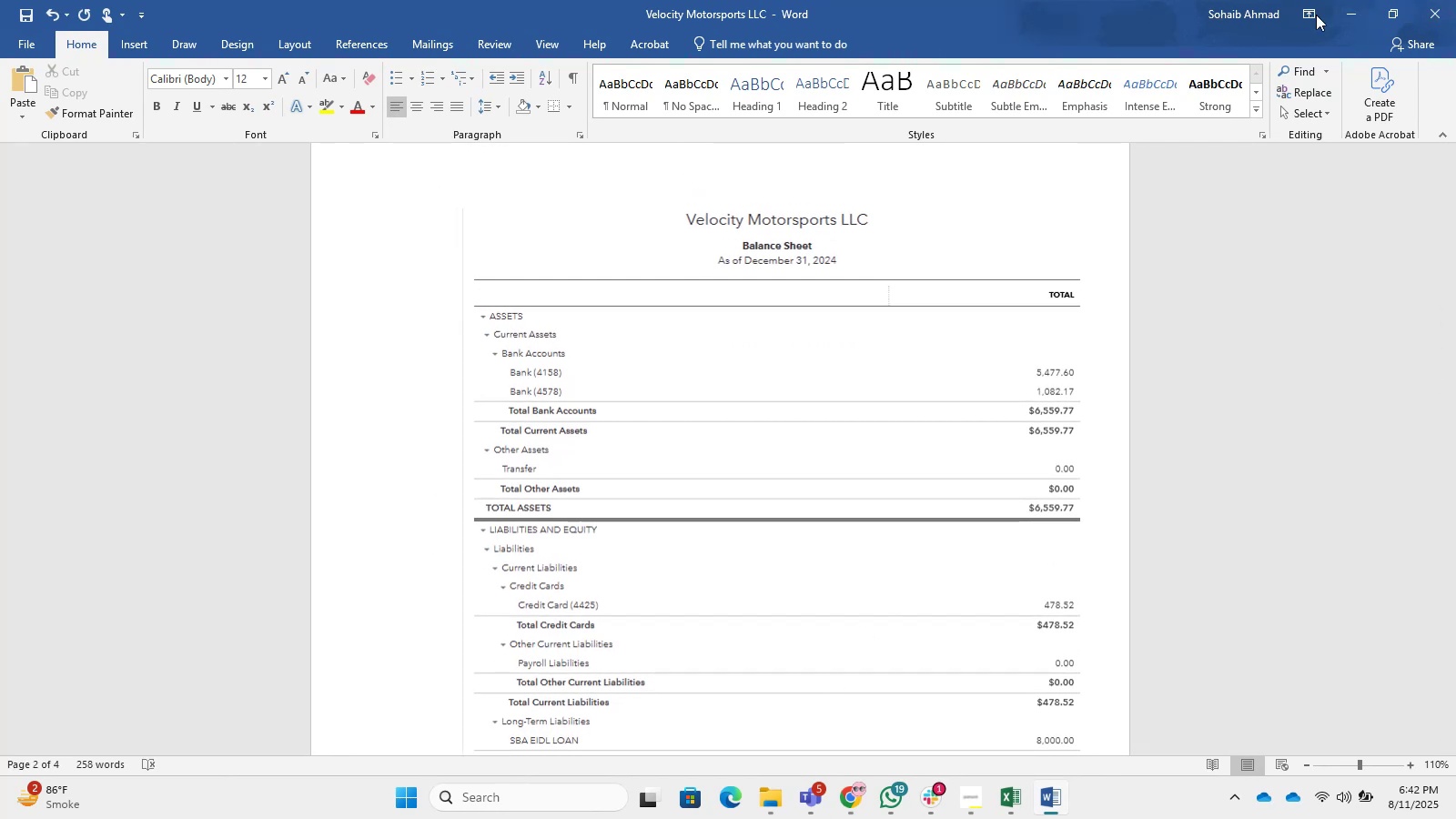 
left_click([1336, 15])
 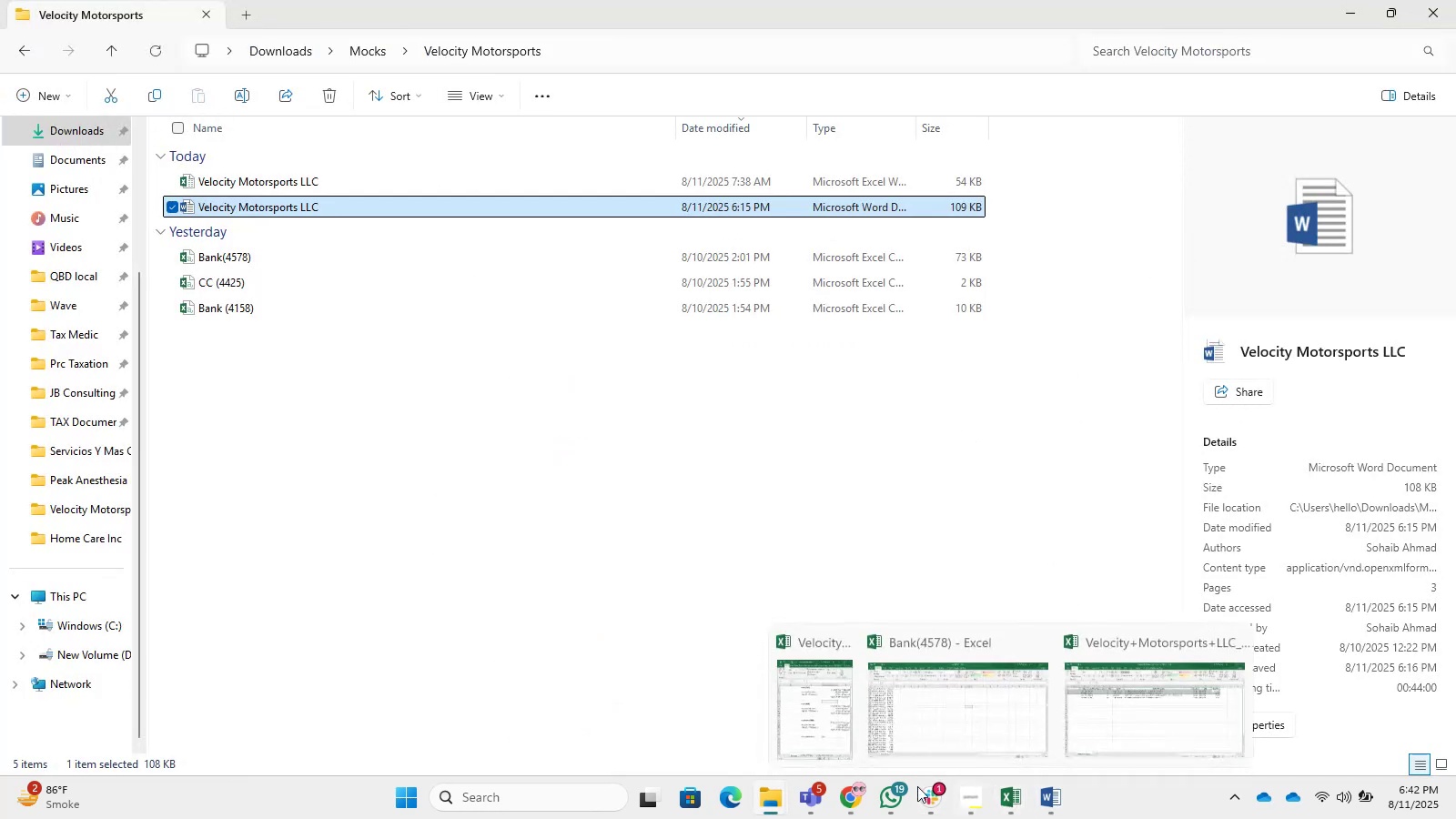 
left_click([843, 797])
 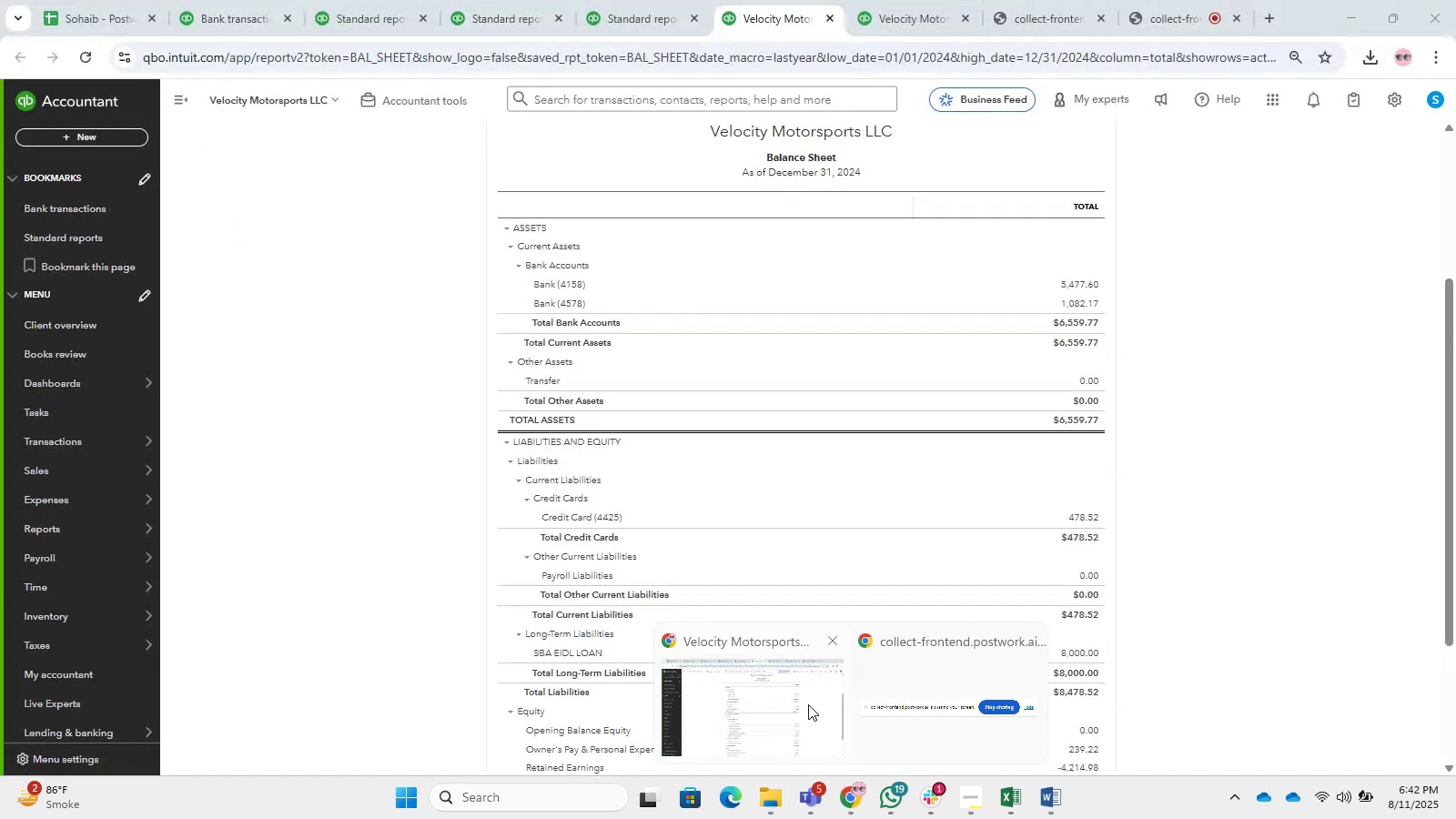 
left_click([808, 704])
 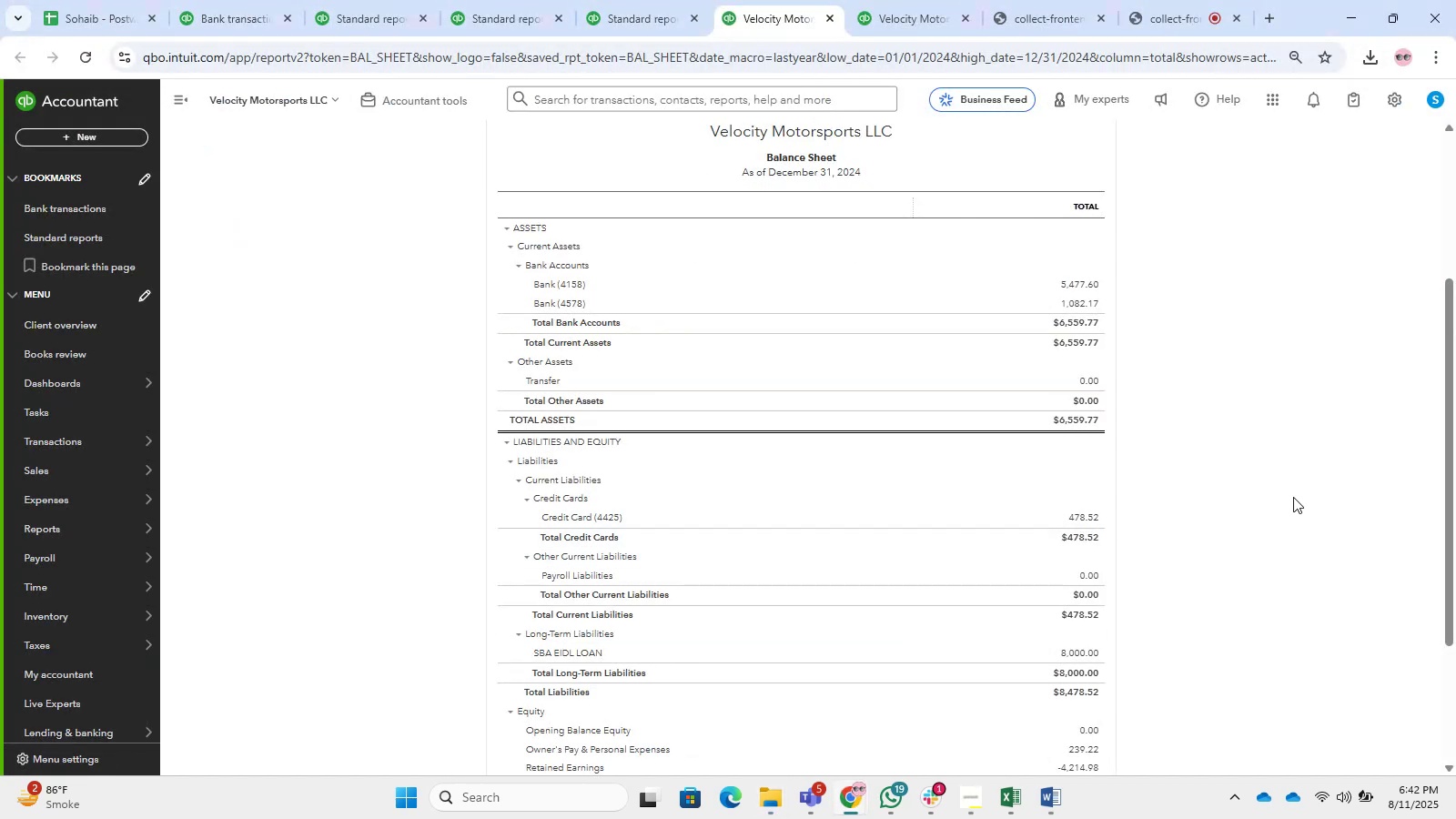 
scroll: coordinate [1293, 497], scroll_direction: down, amount: 2.0
 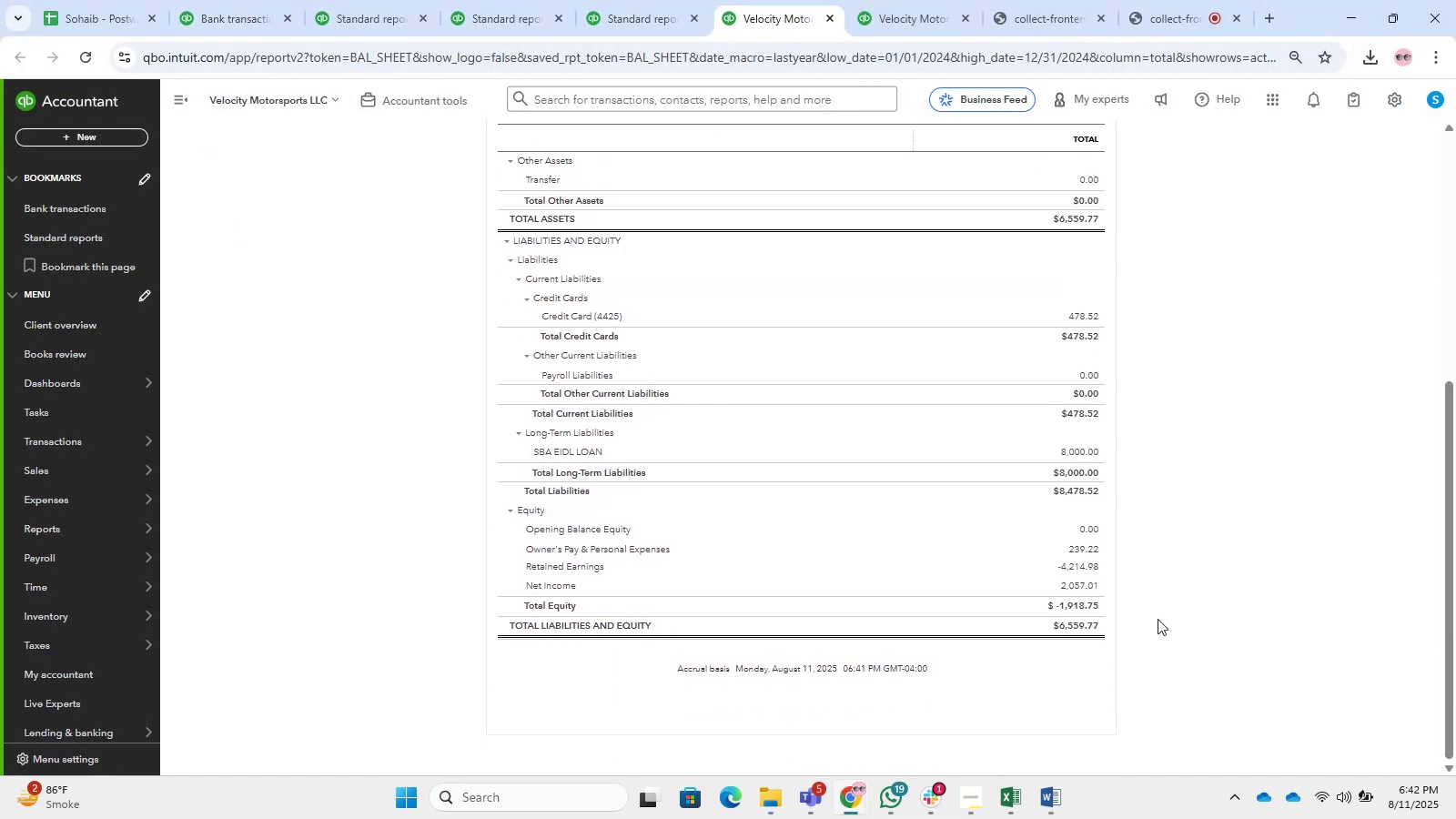 
key(PrintScreen)
 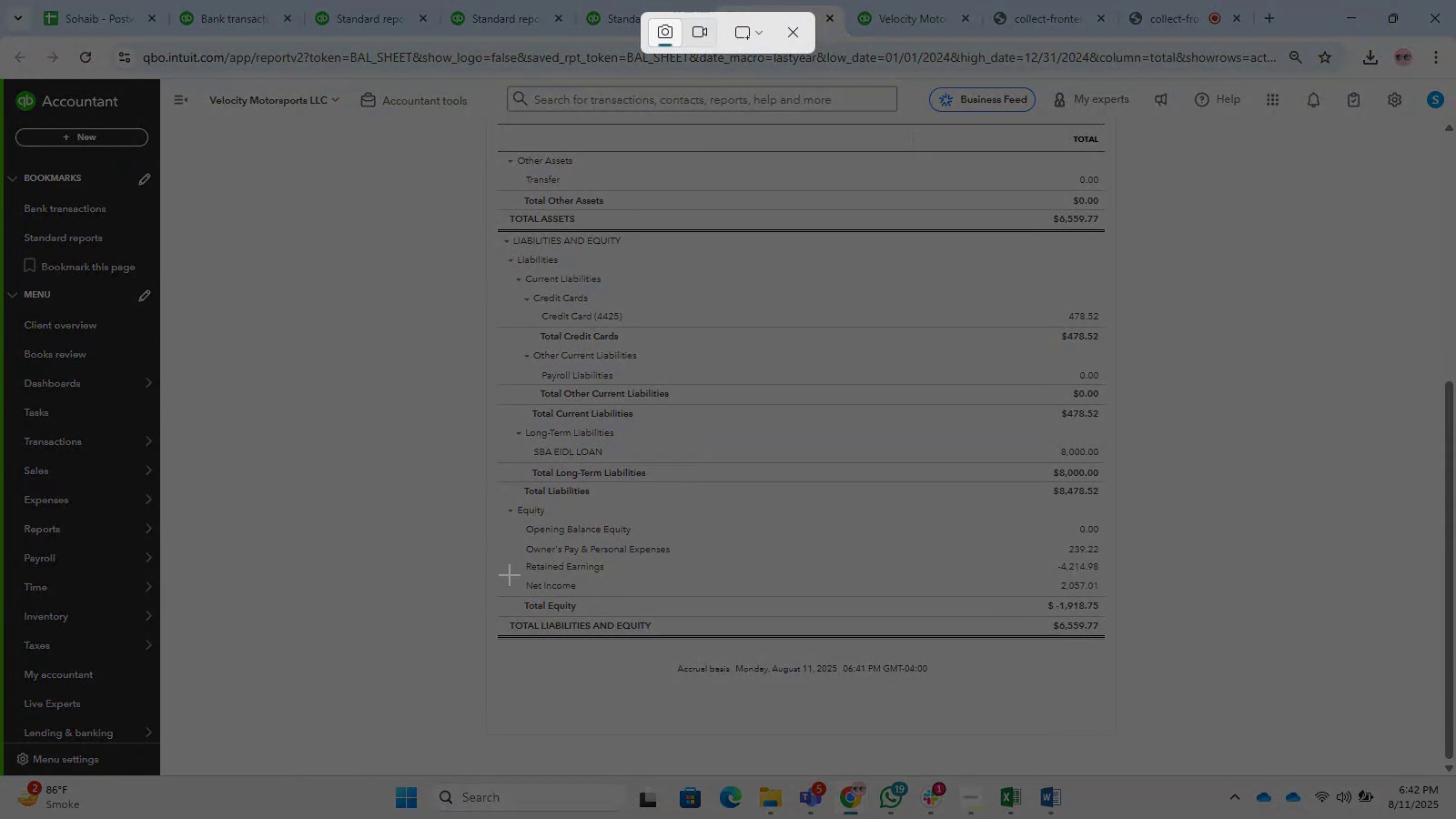 
left_click_drag(start_coordinate=[485, 552], to_coordinate=[1127, 645])
 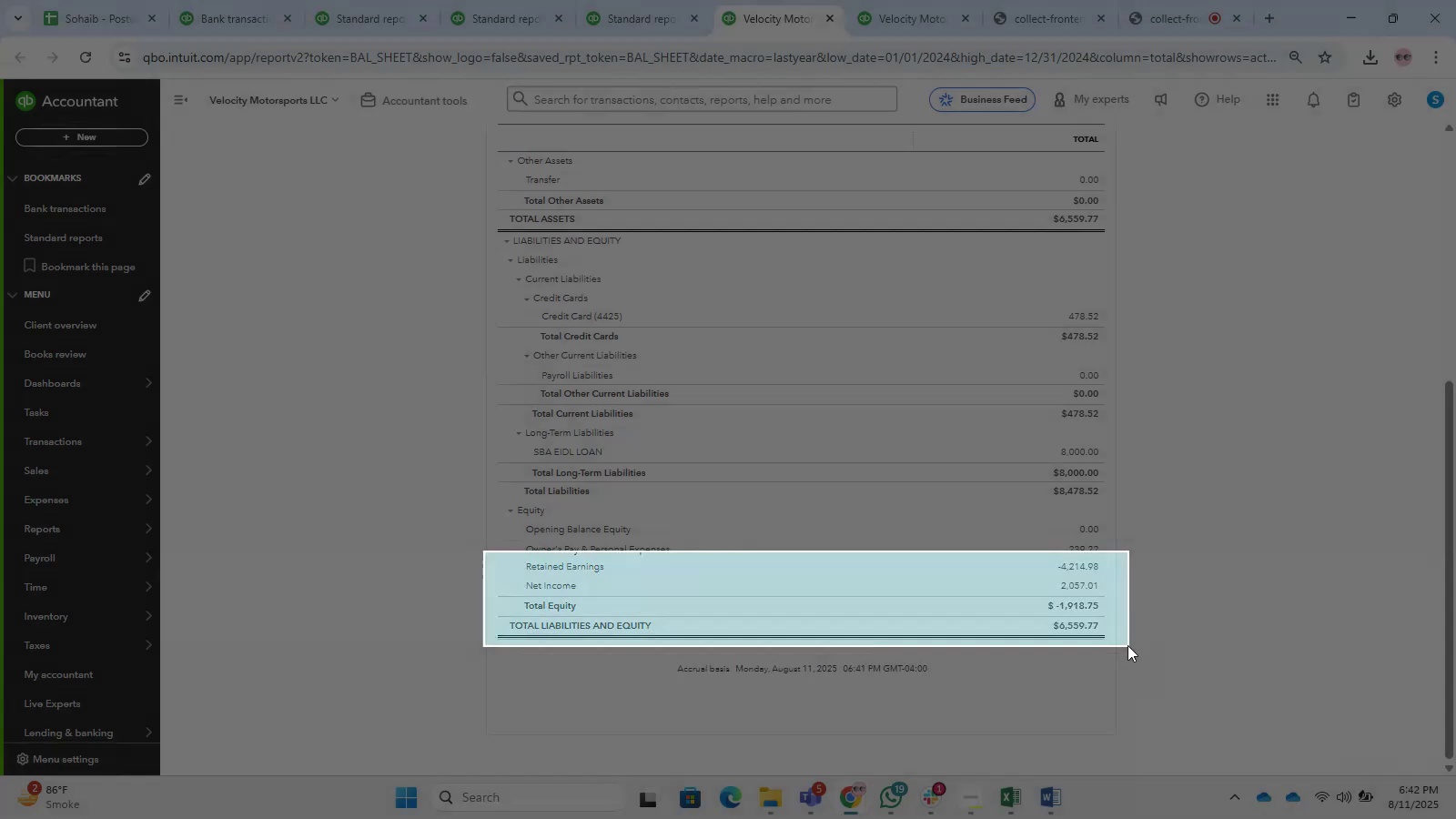 
key(Control+C)
 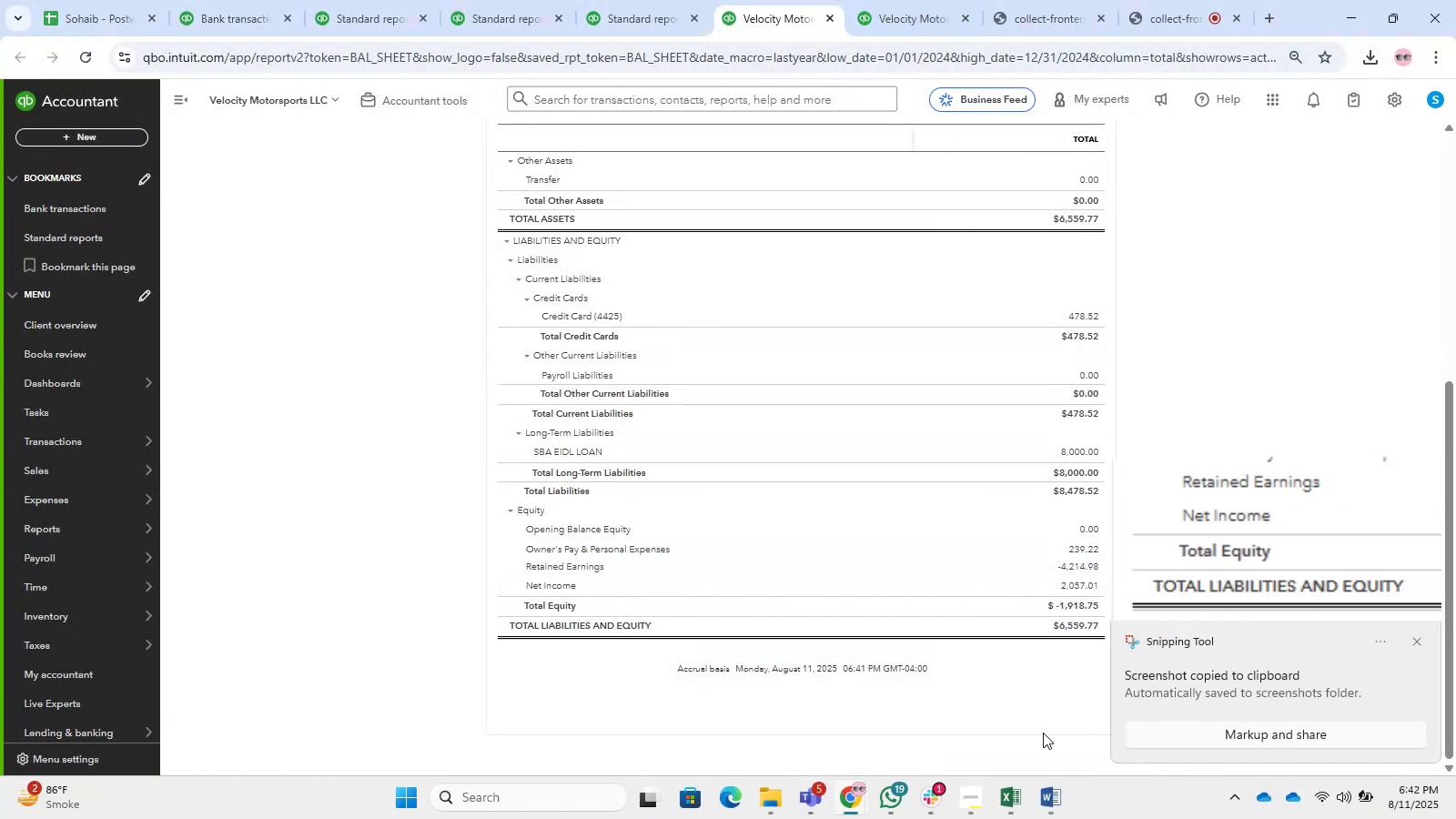 
left_click([1046, 798])
 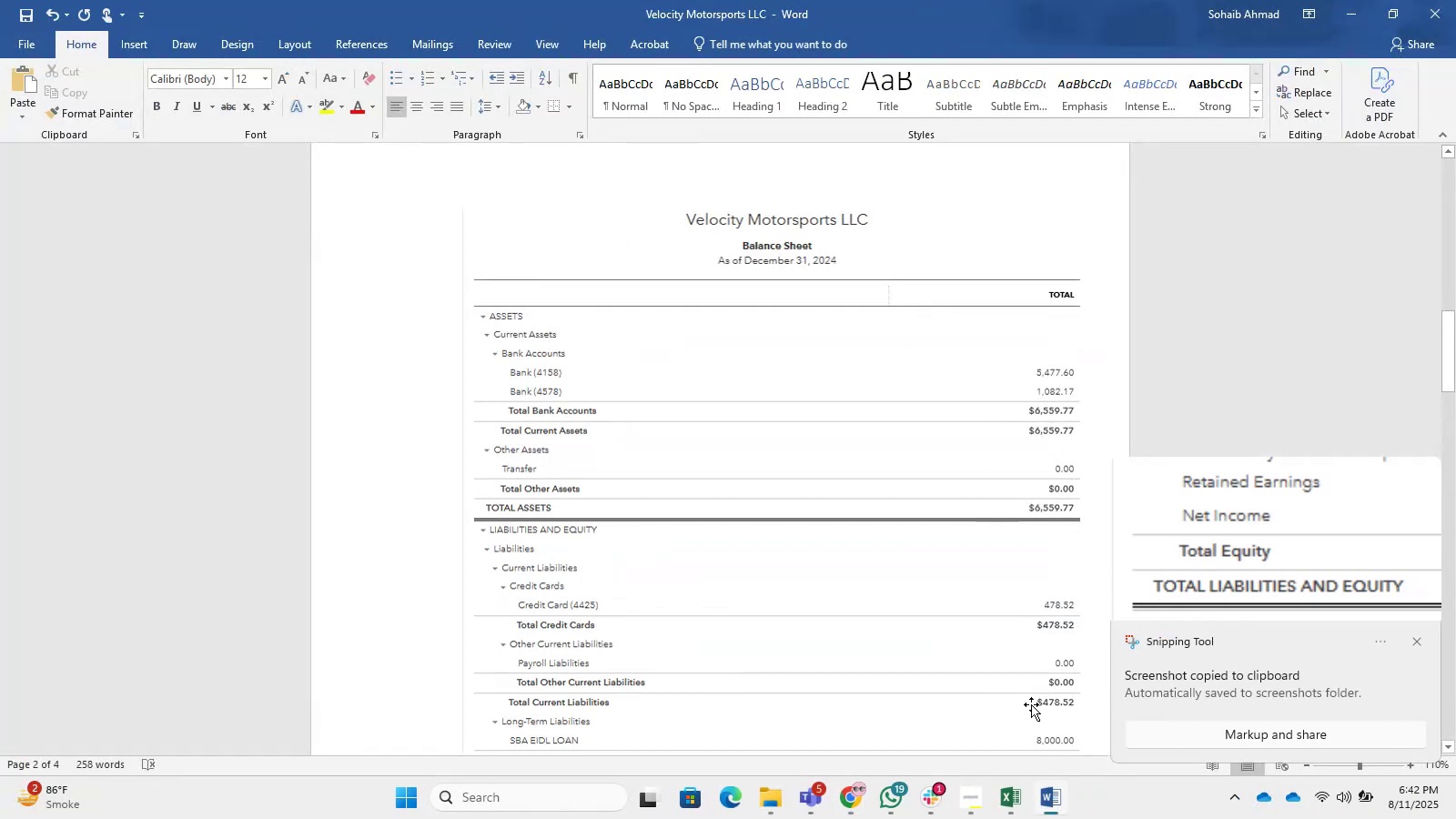 
scroll: coordinate [1077, 559], scroll_direction: down, amount: 7.0
 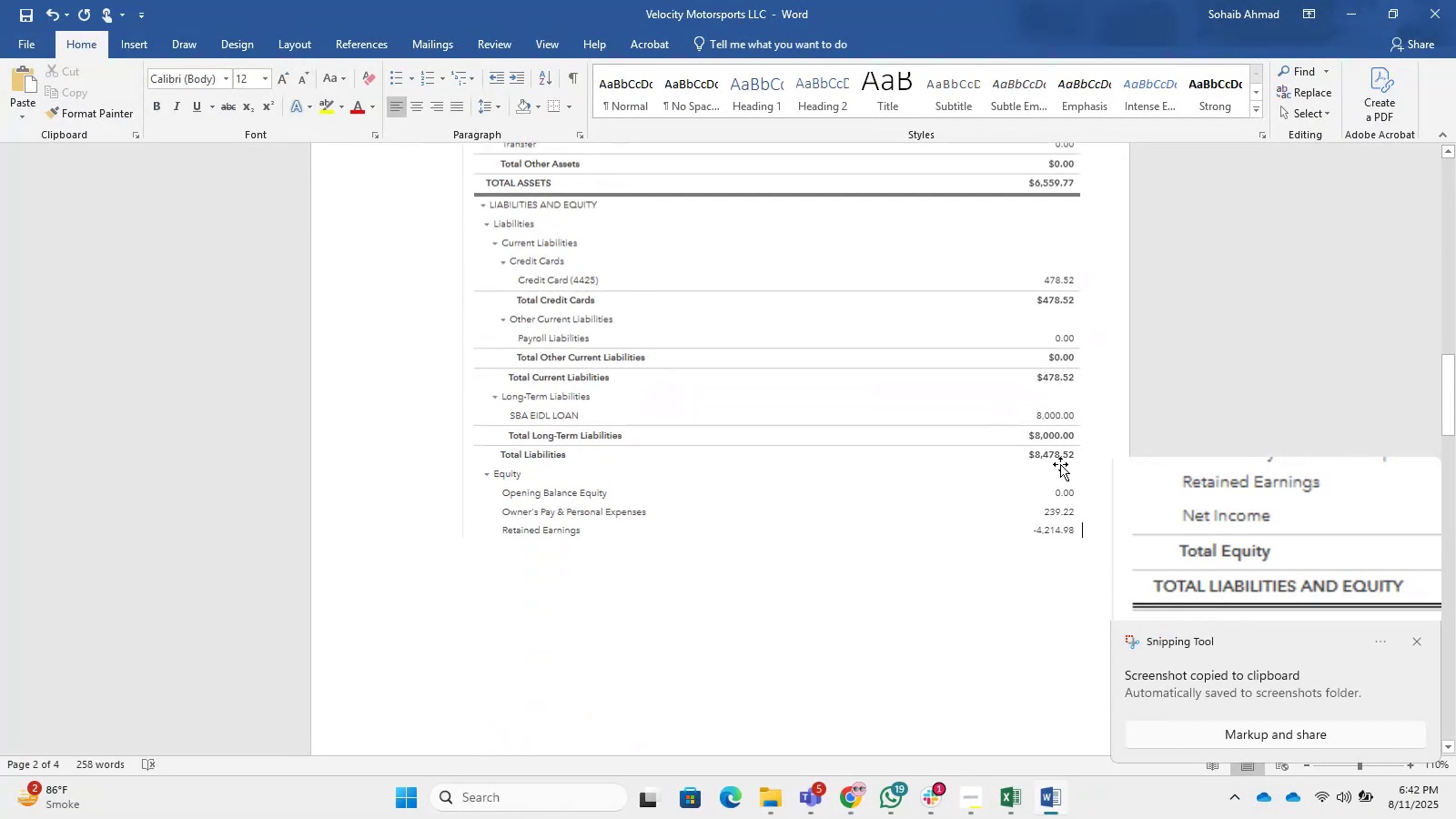 
key(Control+V)
 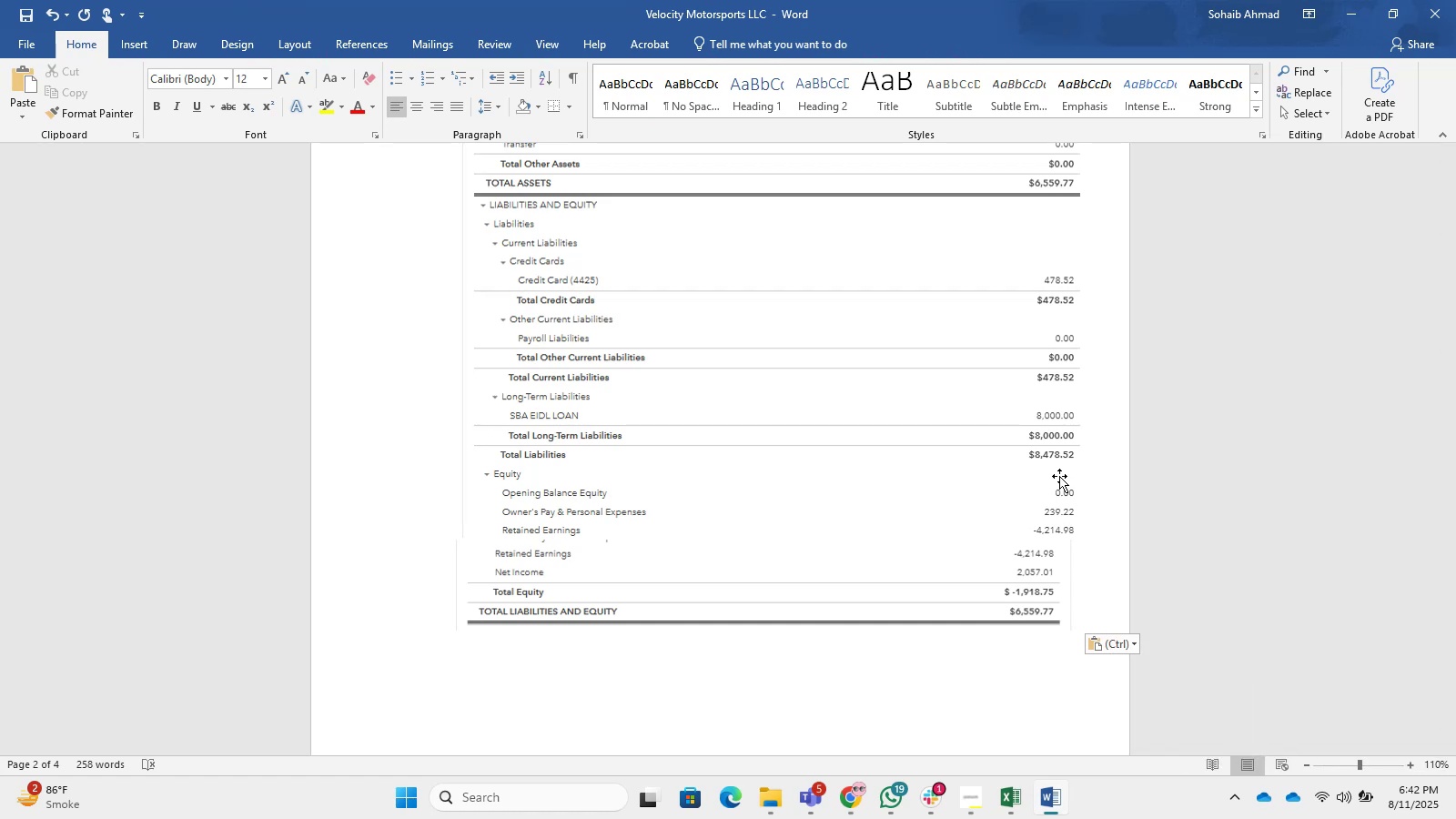 
wait(10.87)
 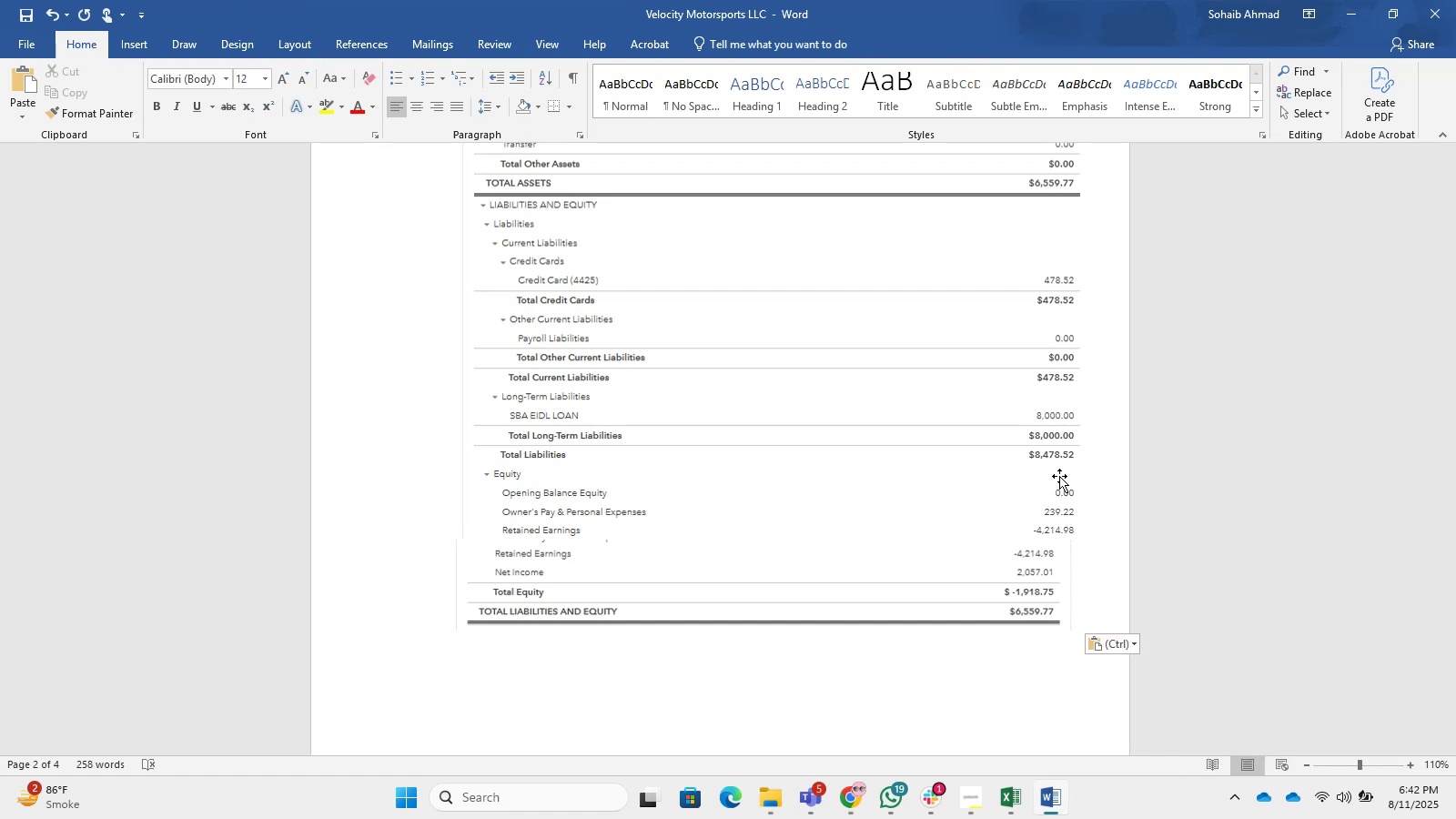 
left_click([883, 582])
 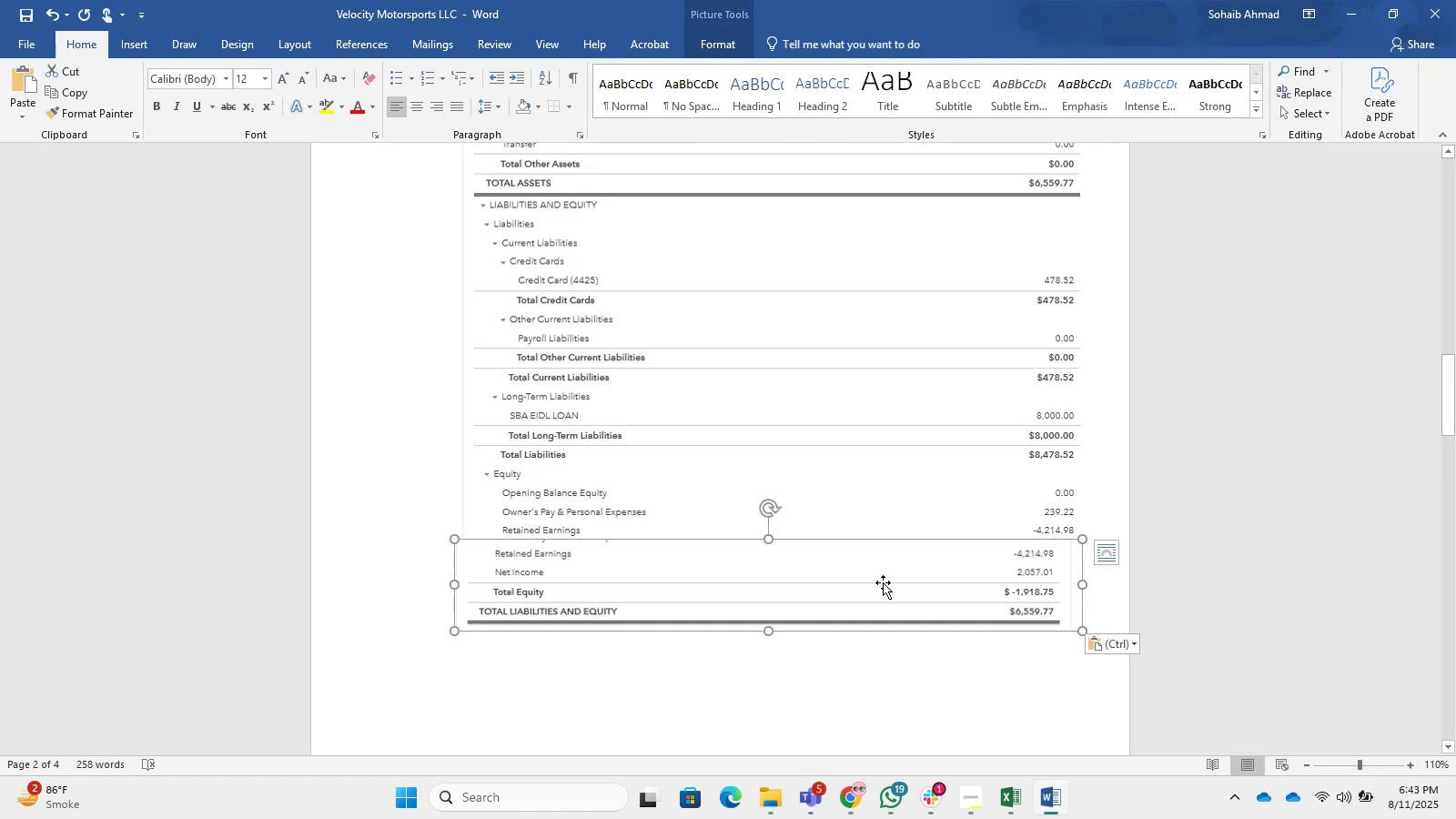 
key(Delete)
 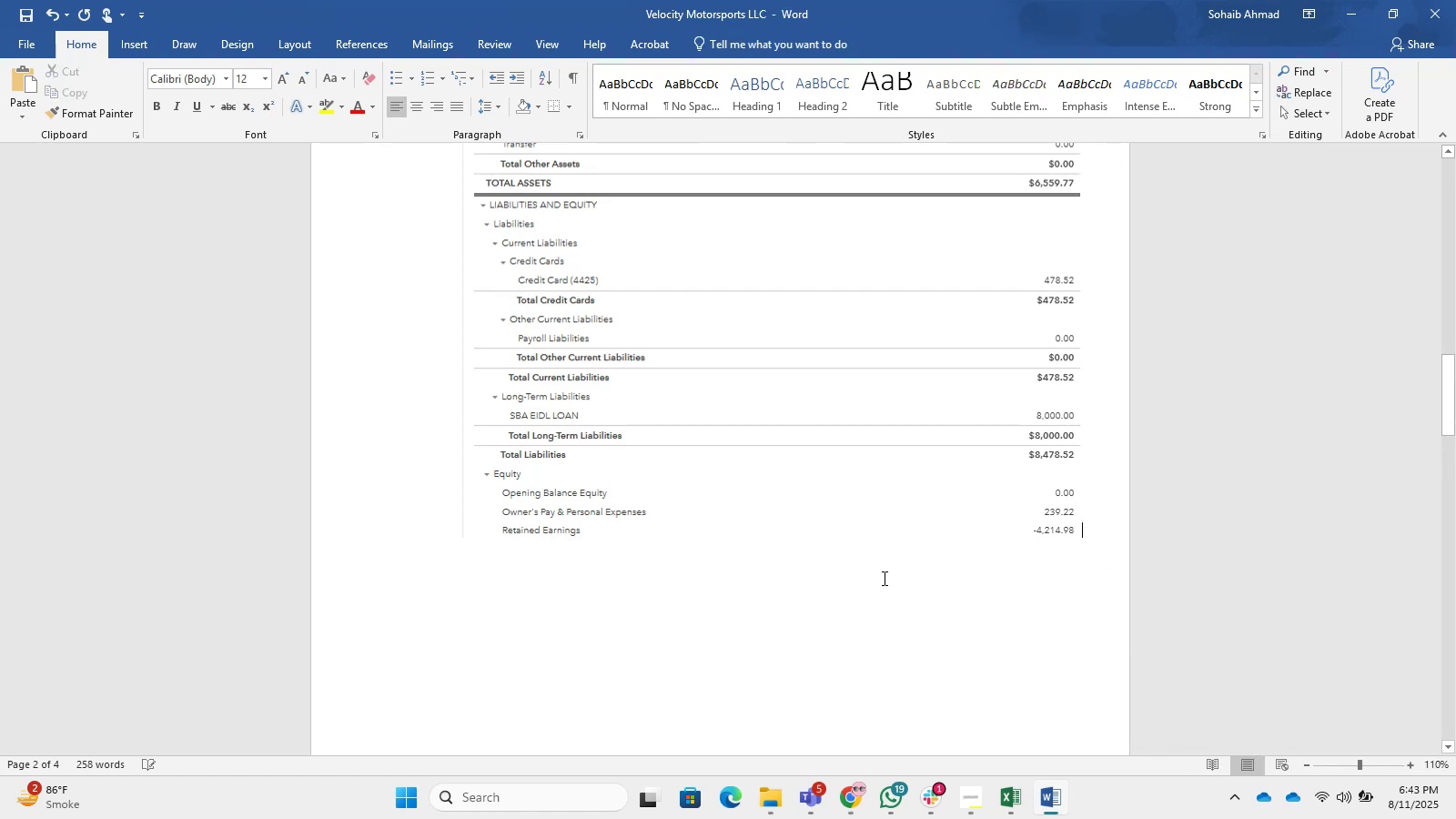 
key(Delete)
 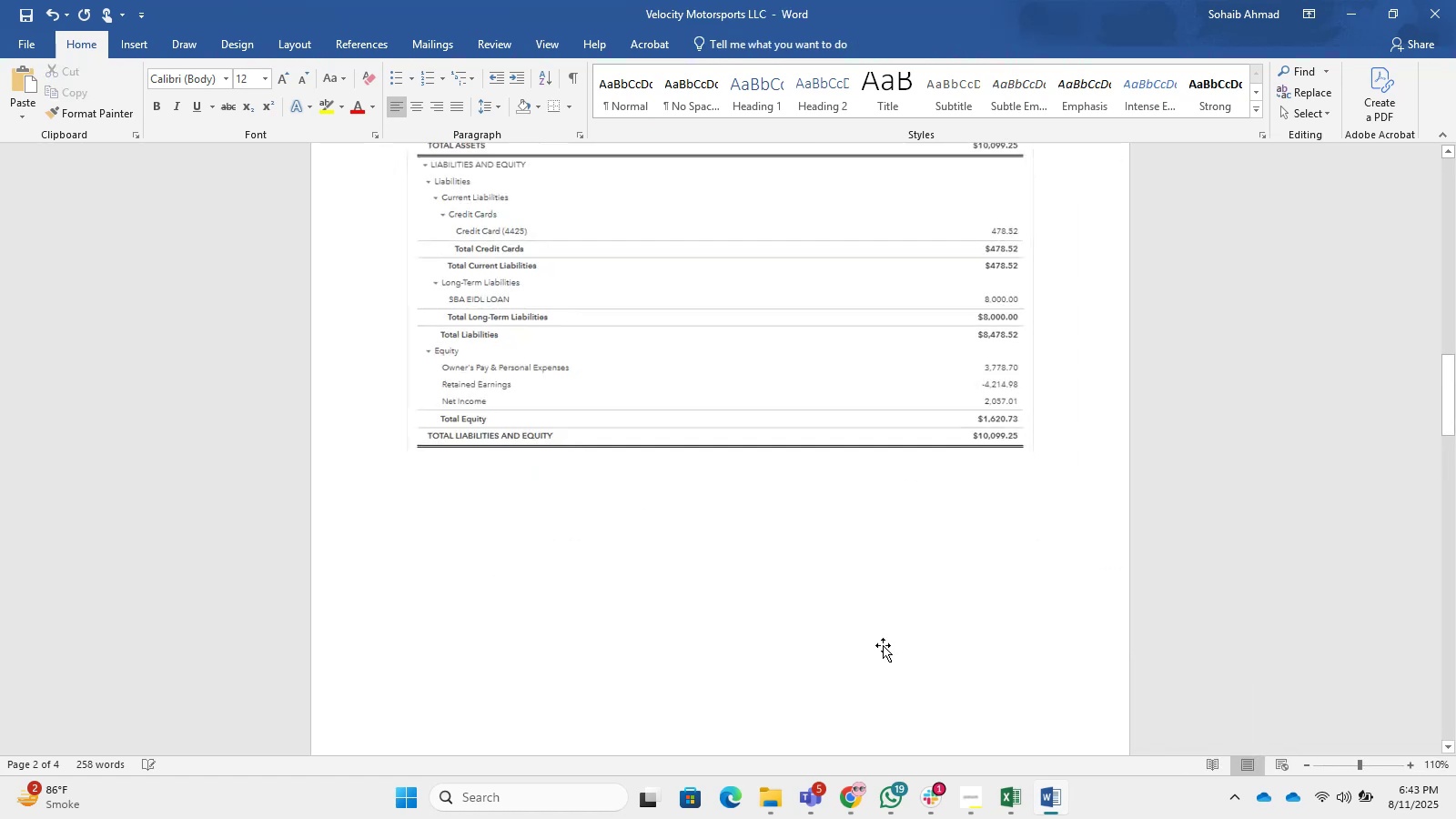 
scroll: coordinate [883, 662], scroll_direction: down, amount: 1.0
 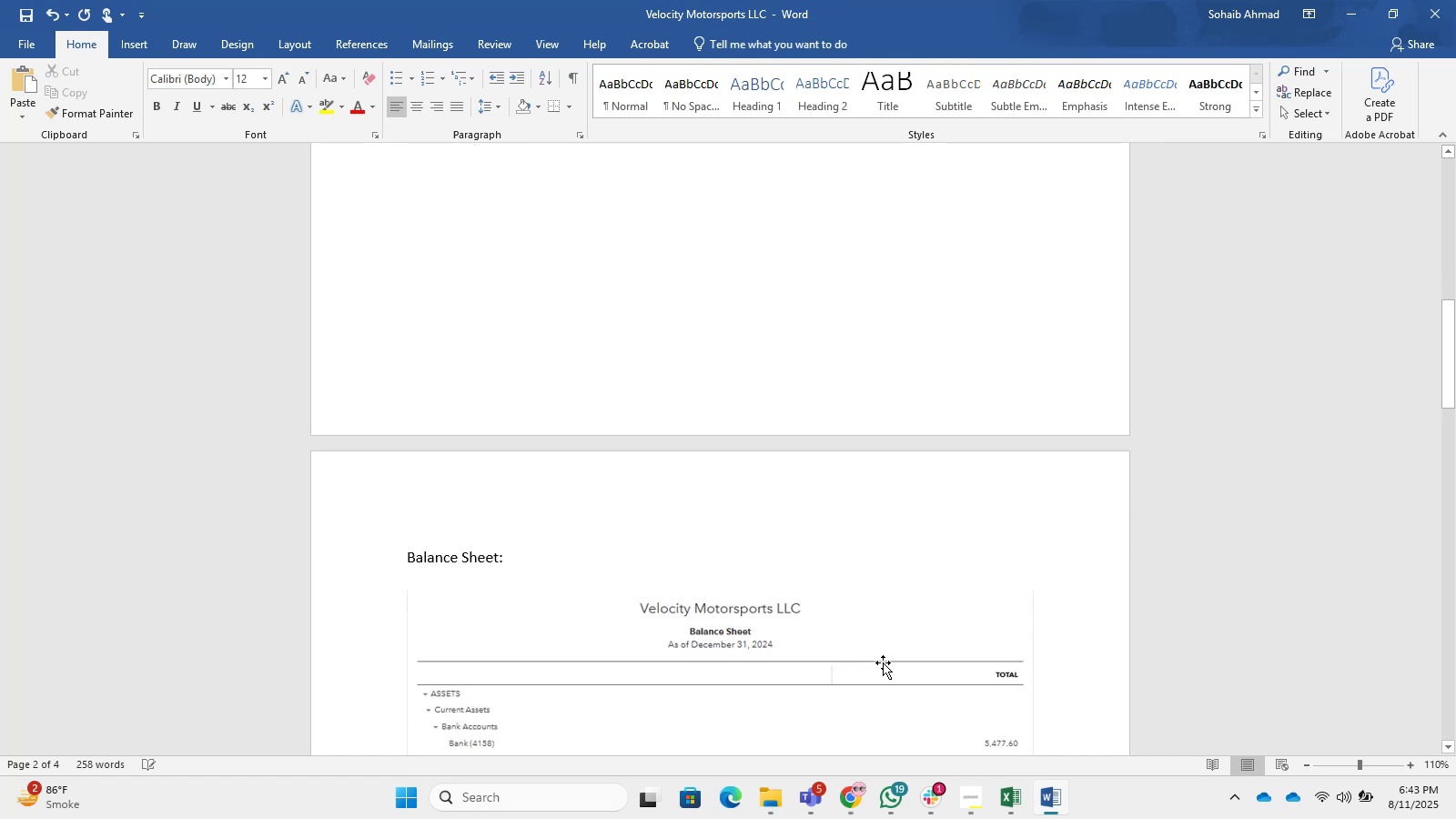 
left_click([870, 650])
 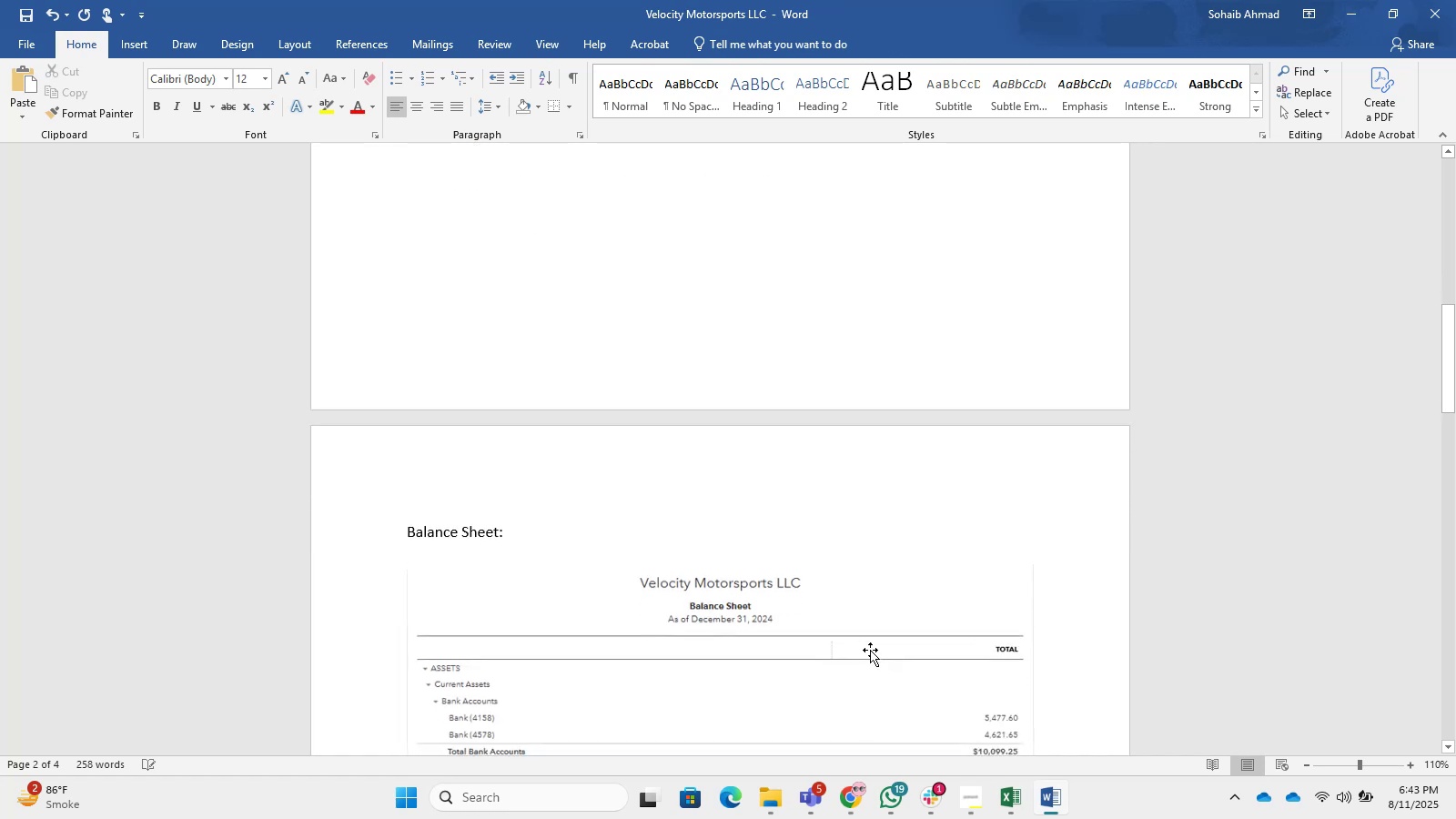 
key(Delete)
 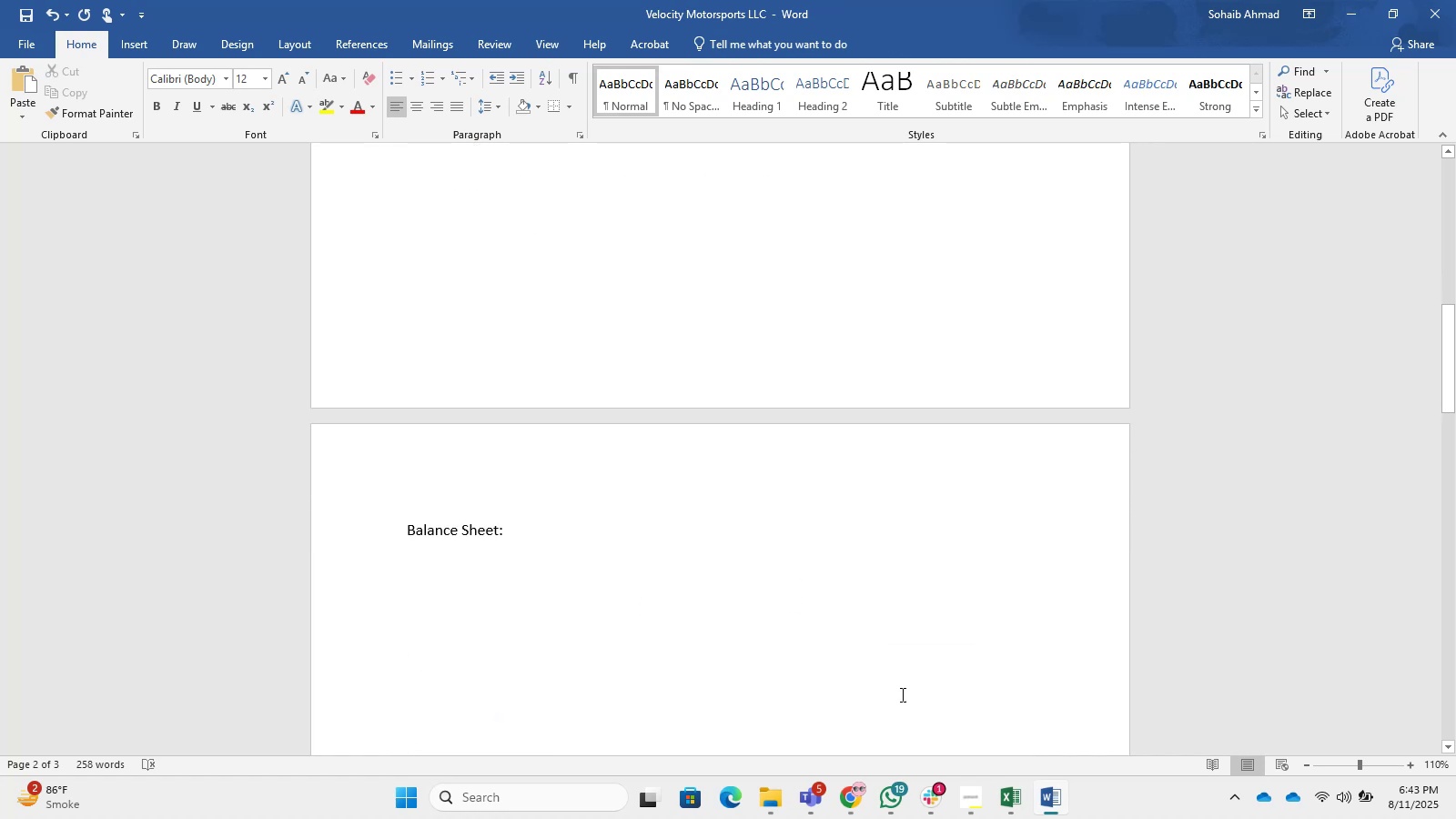 
scroll: coordinate [786, 509], scroll_direction: up, amount: 1.0
 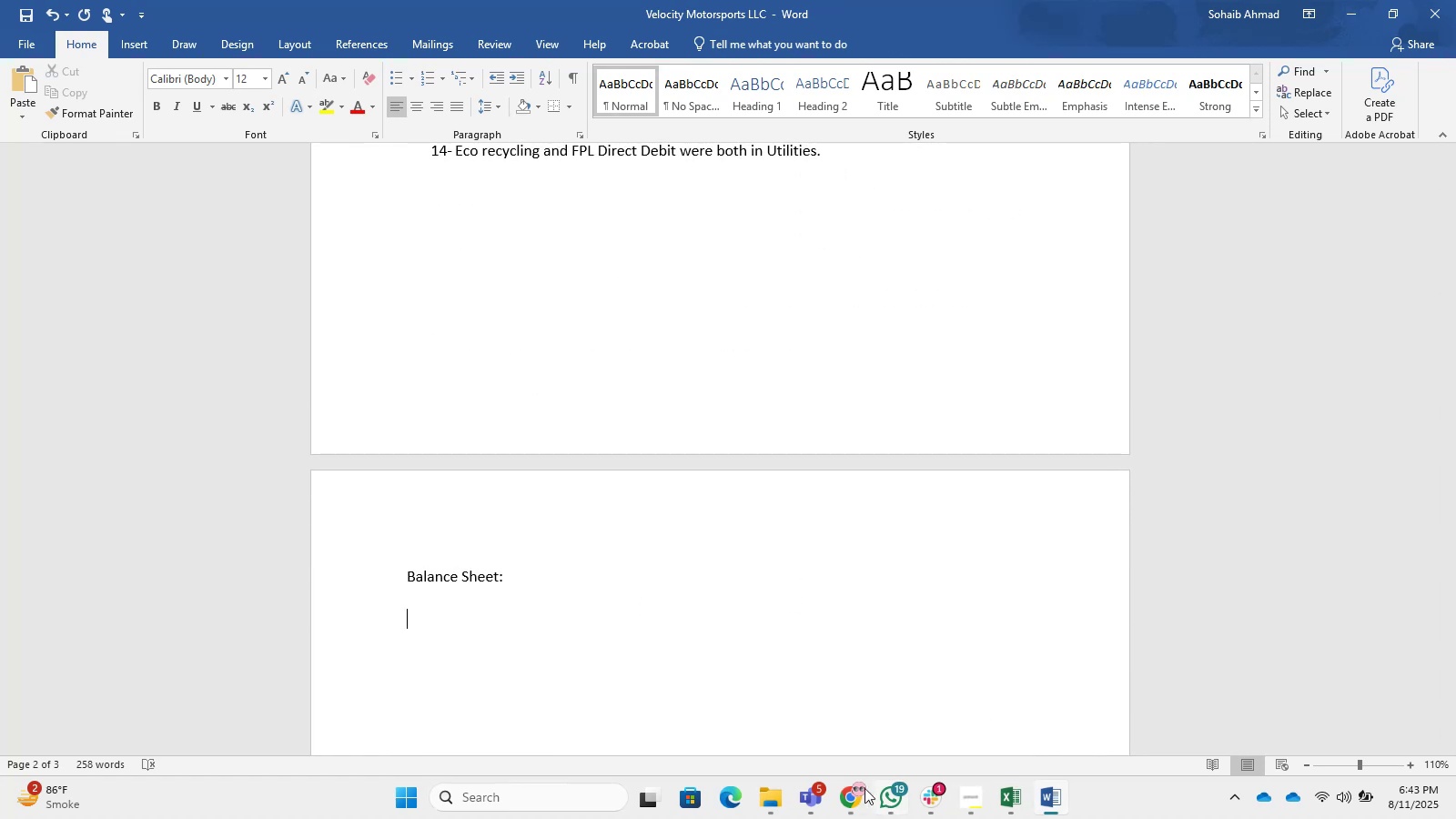 
left_click([859, 787])
 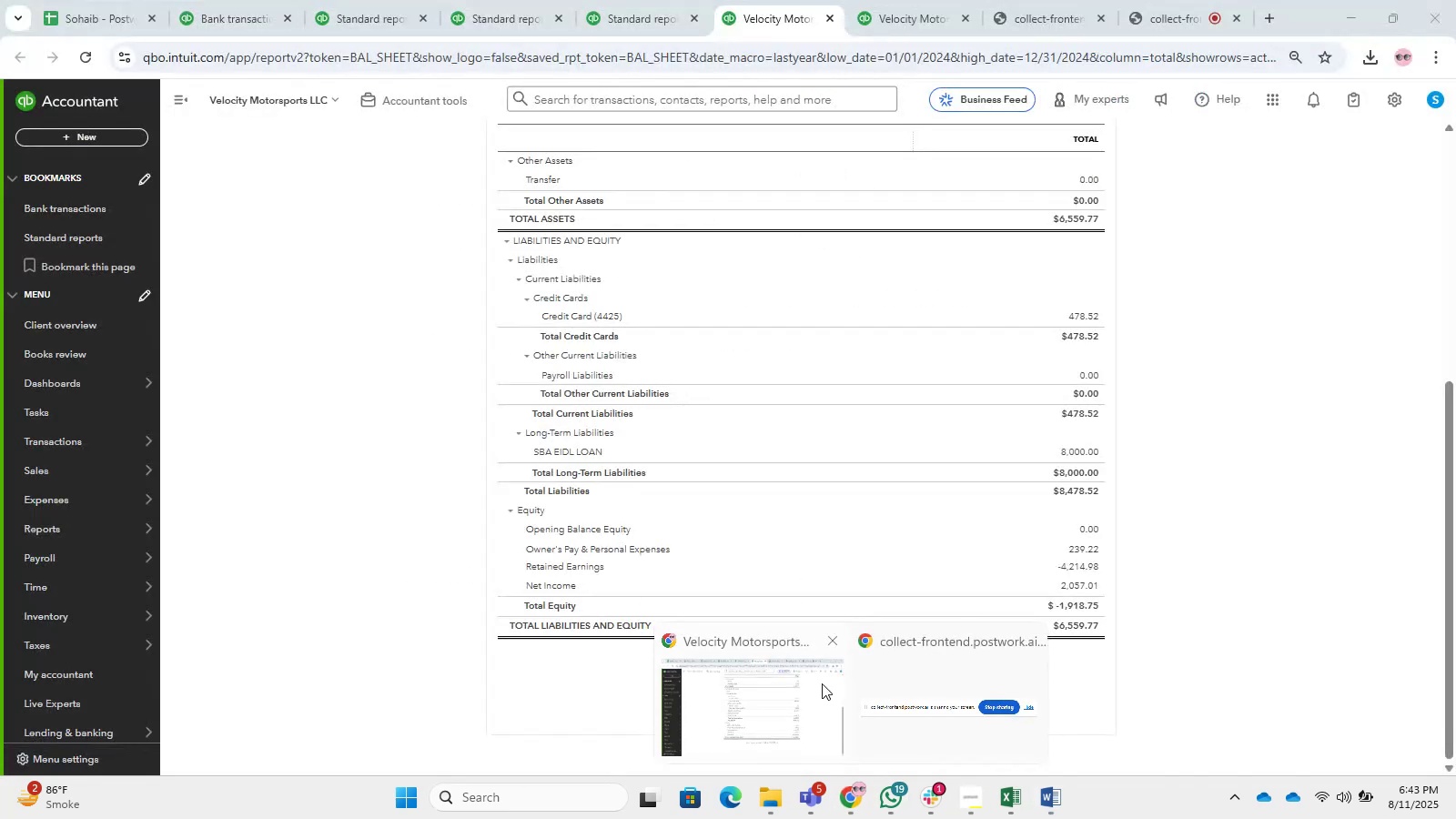 
left_click([756, 686])
 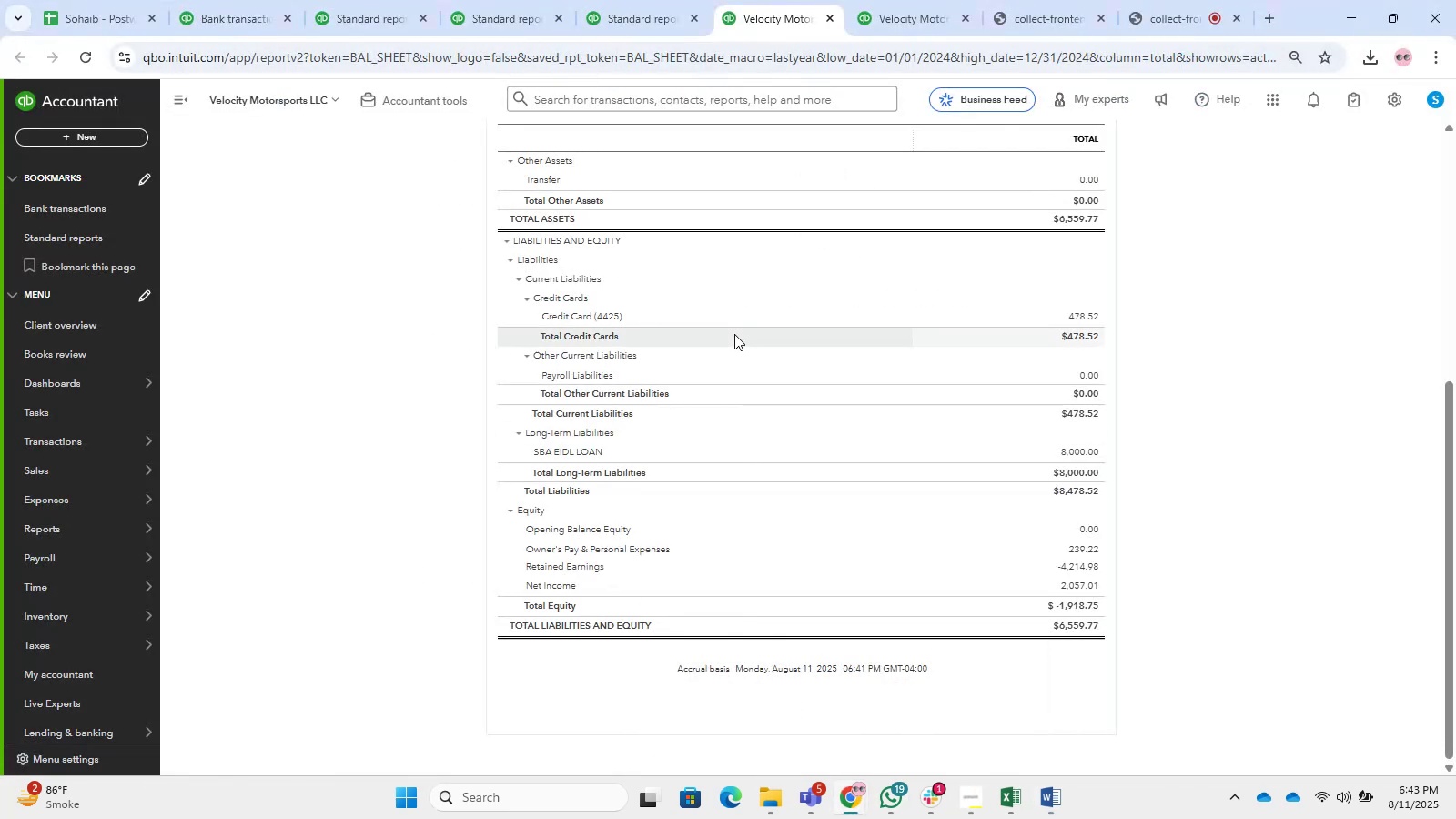 
scroll: coordinate [768, 349], scroll_direction: up, amount: 4.0
 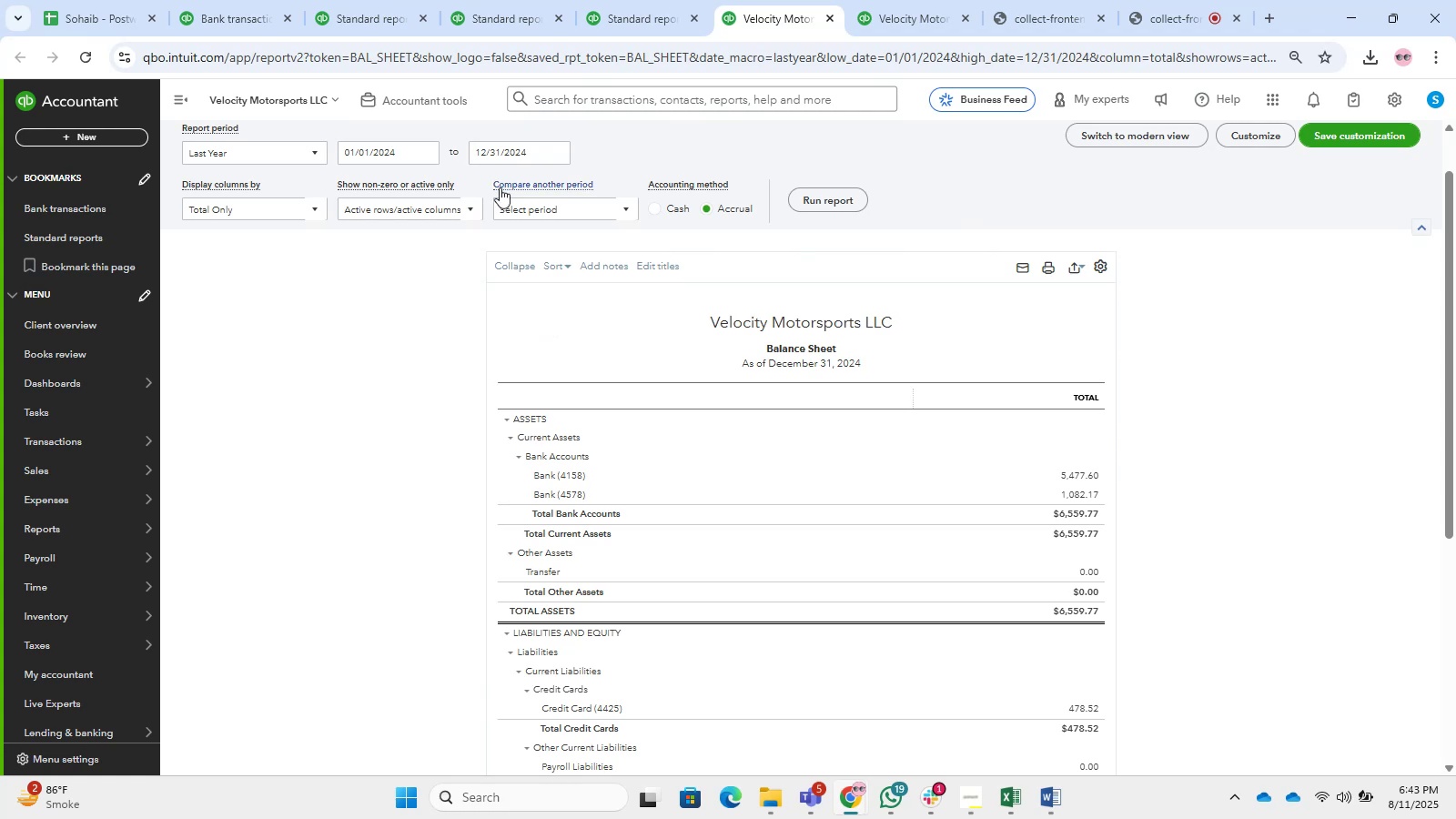 
wait(26.17)
 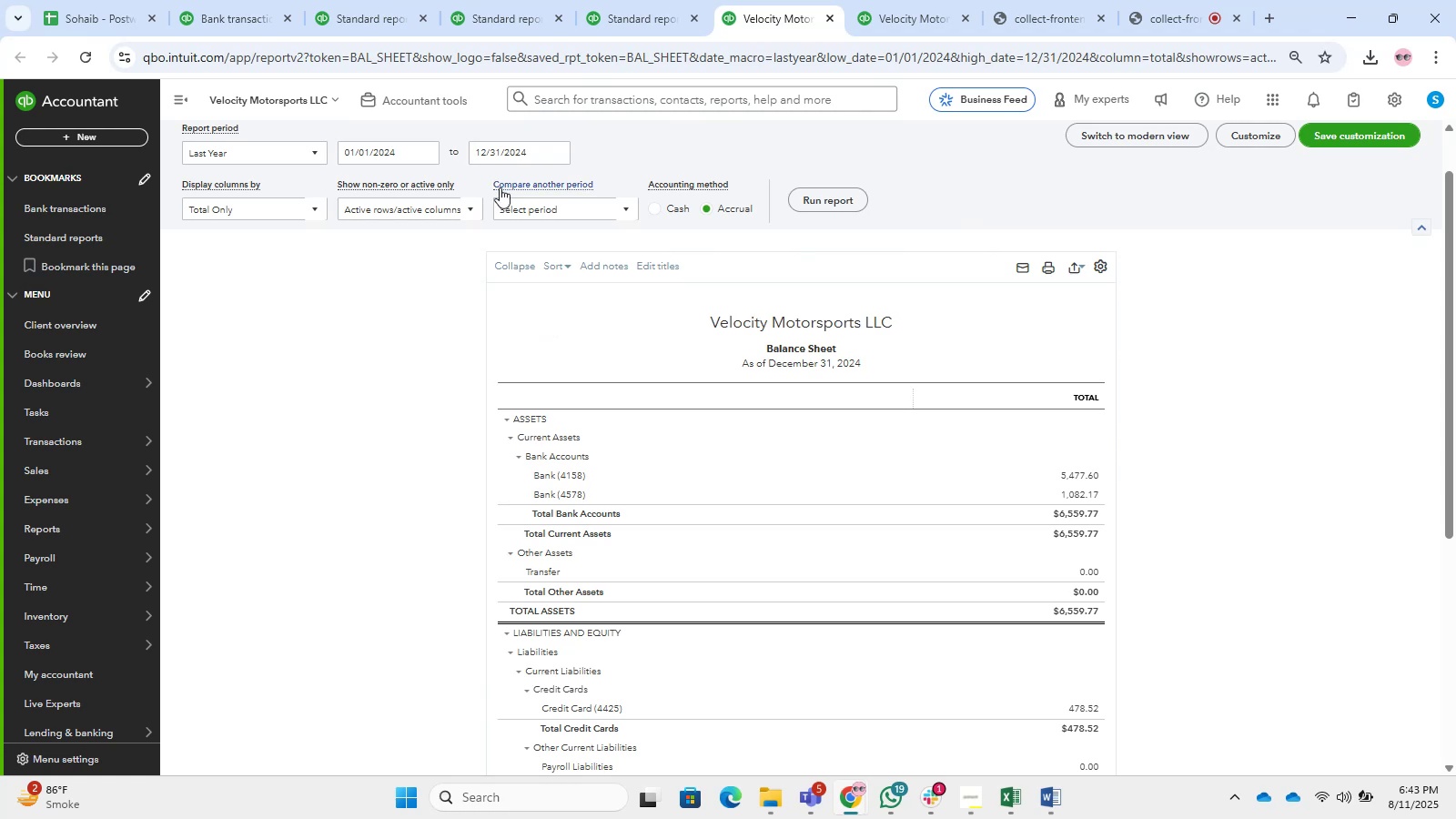 
left_click([168, 97])
 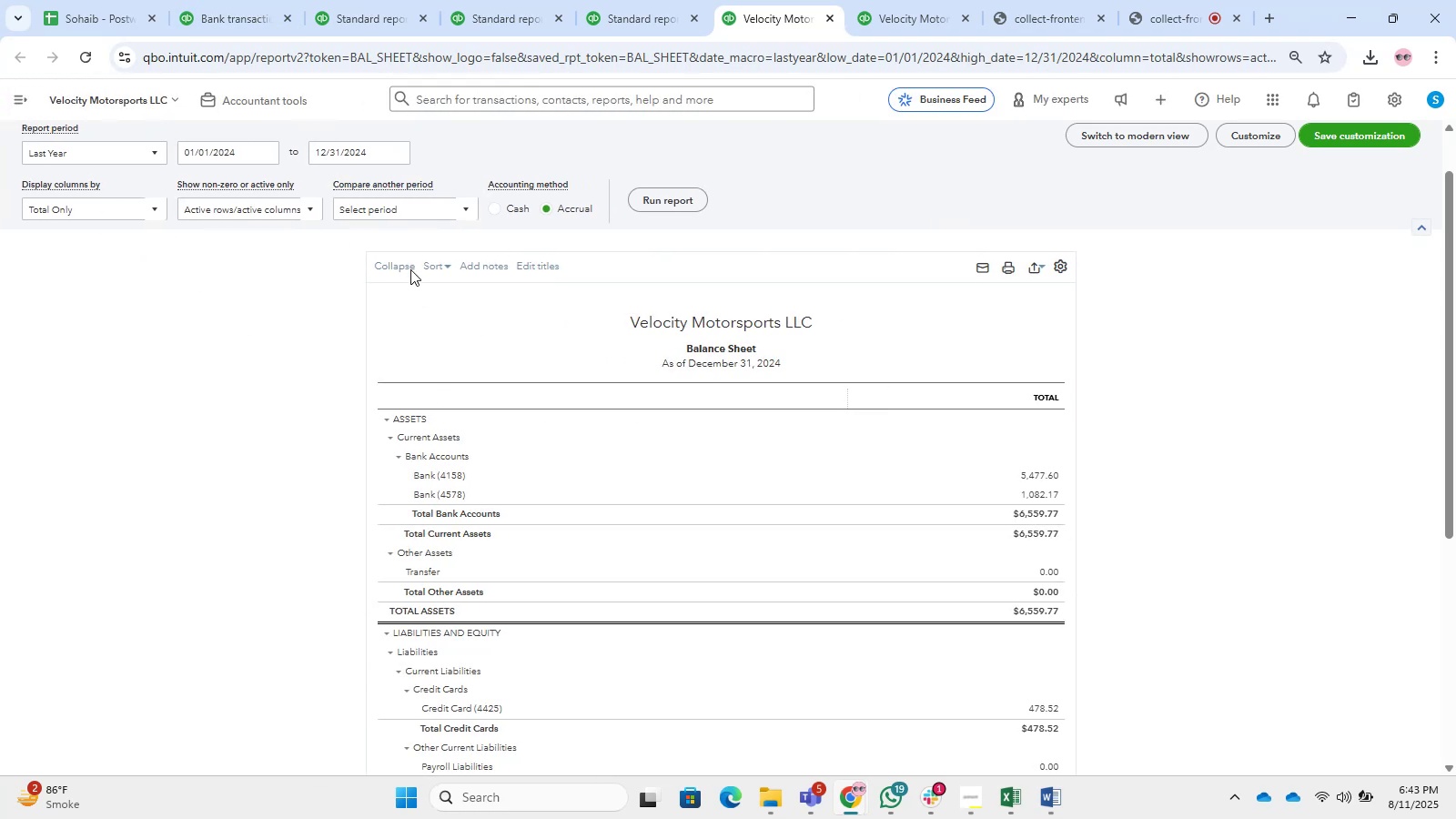 
left_click([271, 207])
 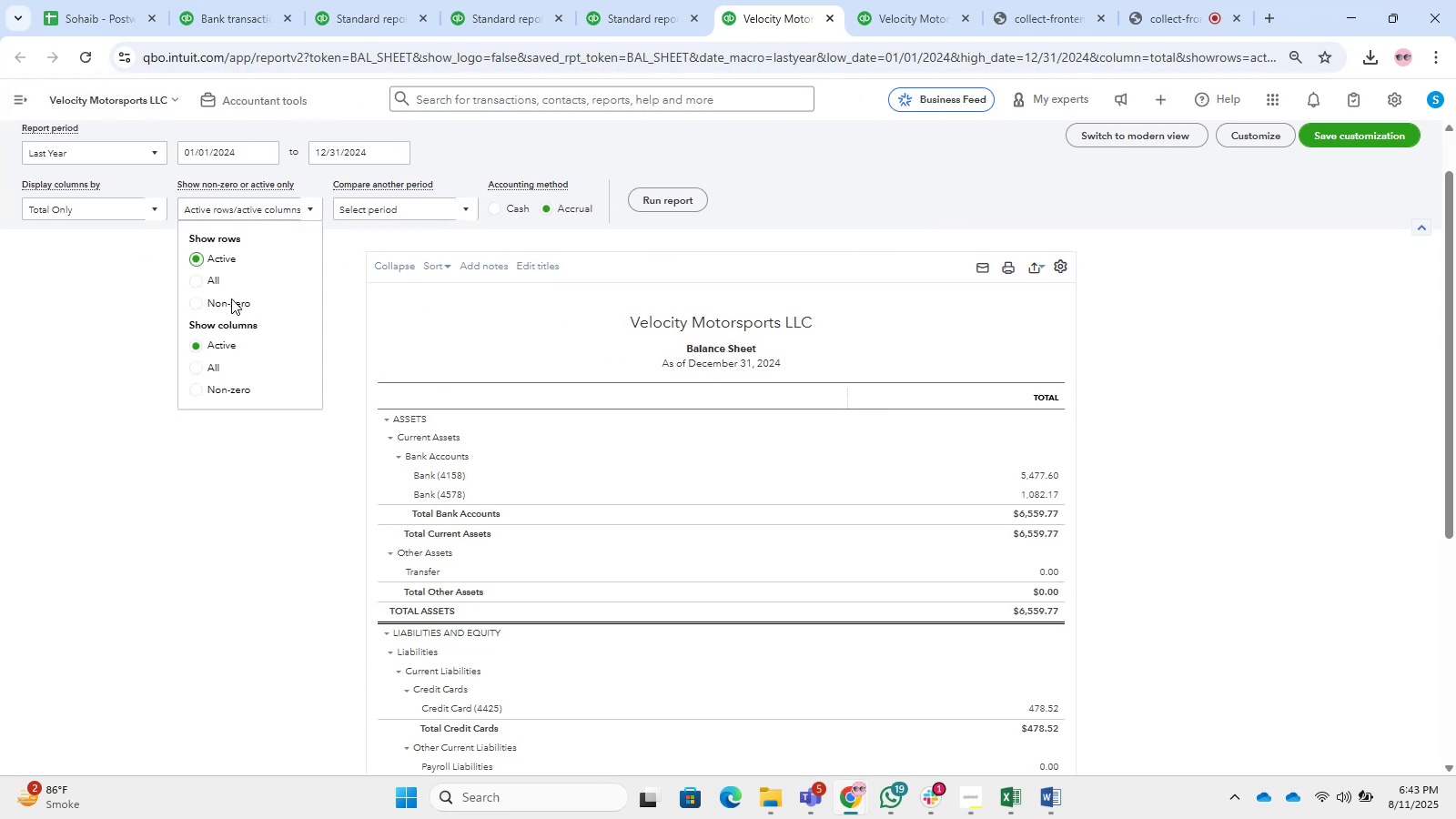 
left_click([219, 310])
 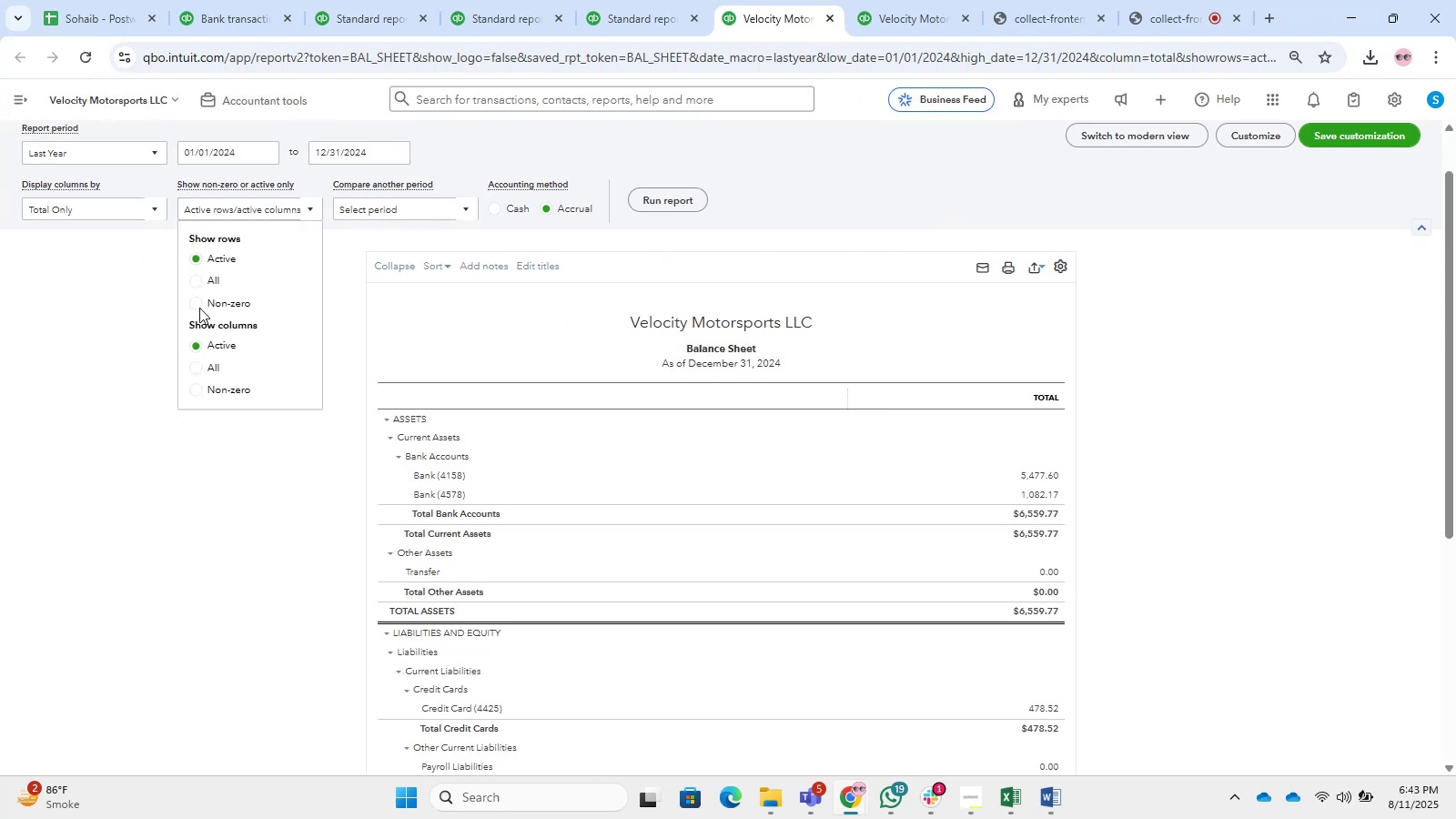 
left_click([190, 298])
 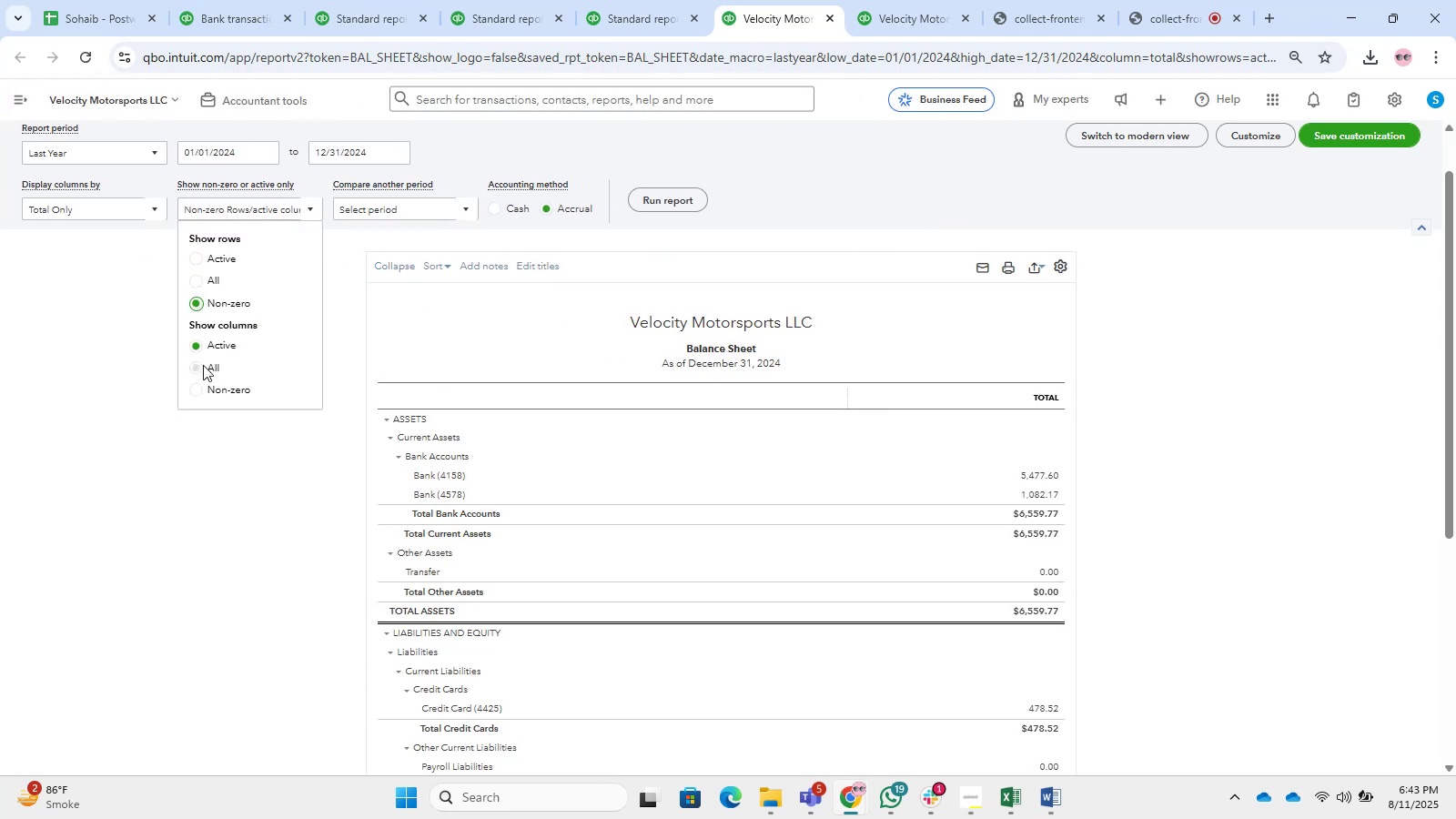 
left_click([203, 380])
 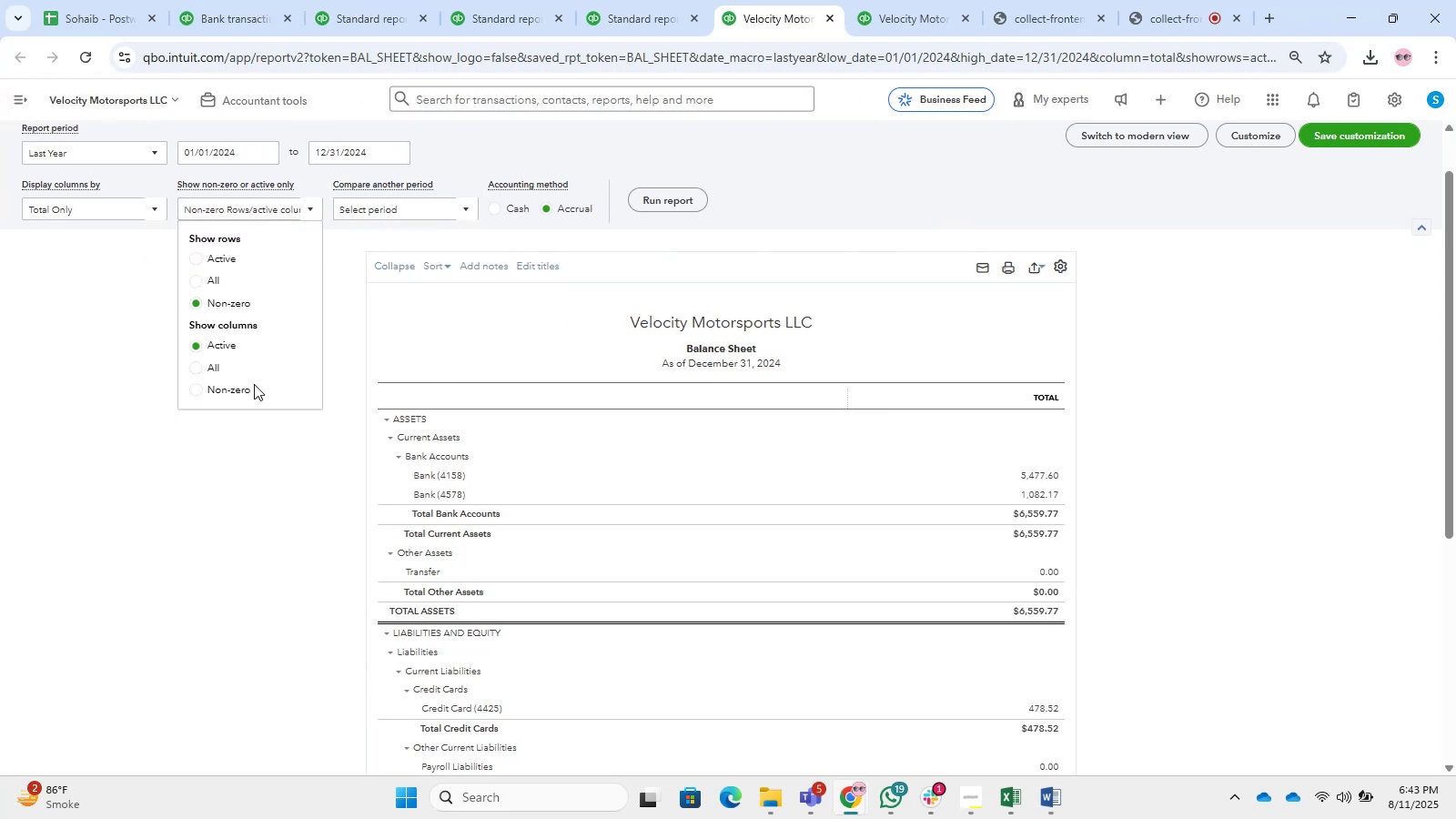 
left_click([246, 387])
 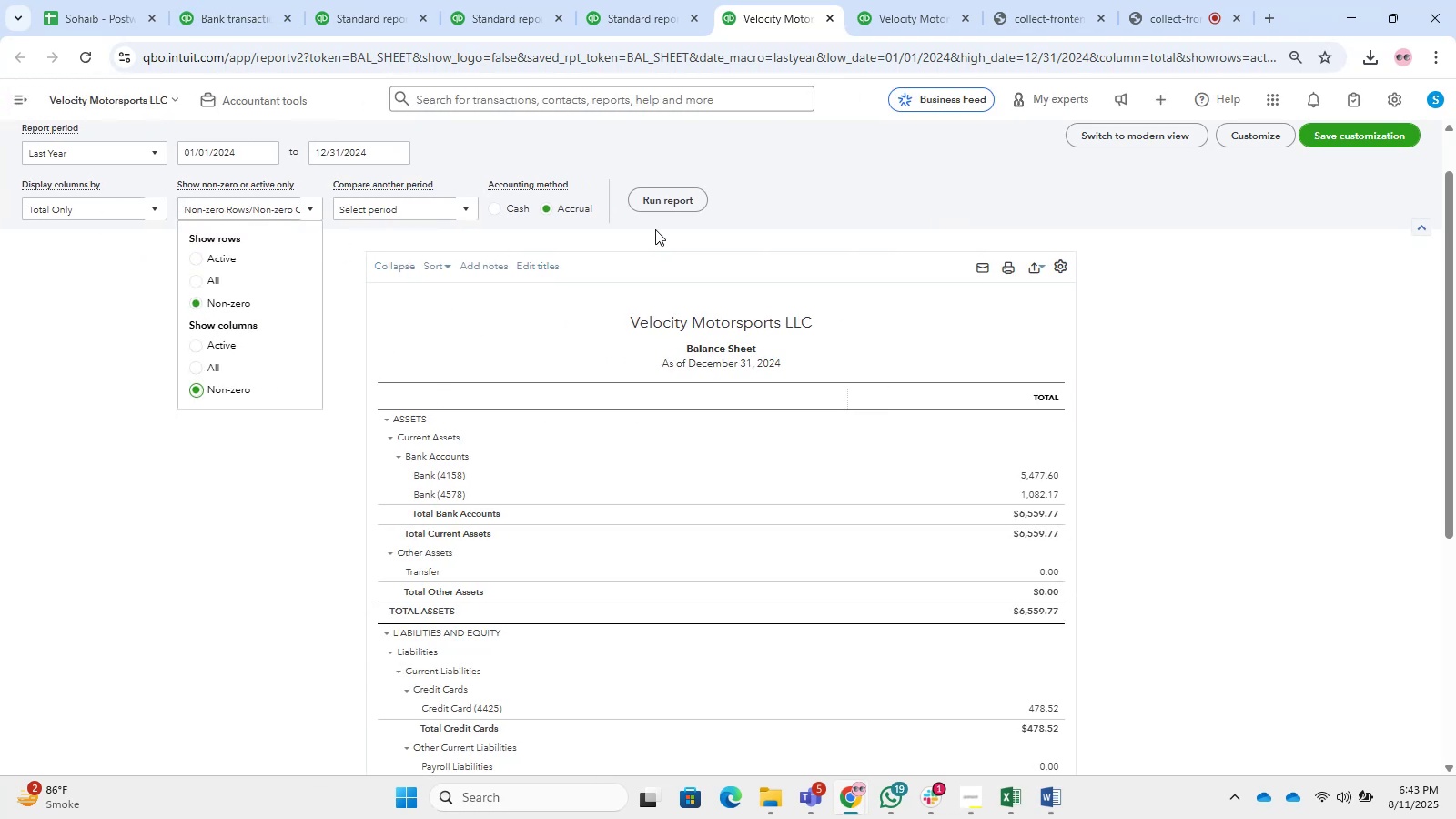 
scroll: coordinate [907, 444], scroll_direction: down, amount: 4.0
 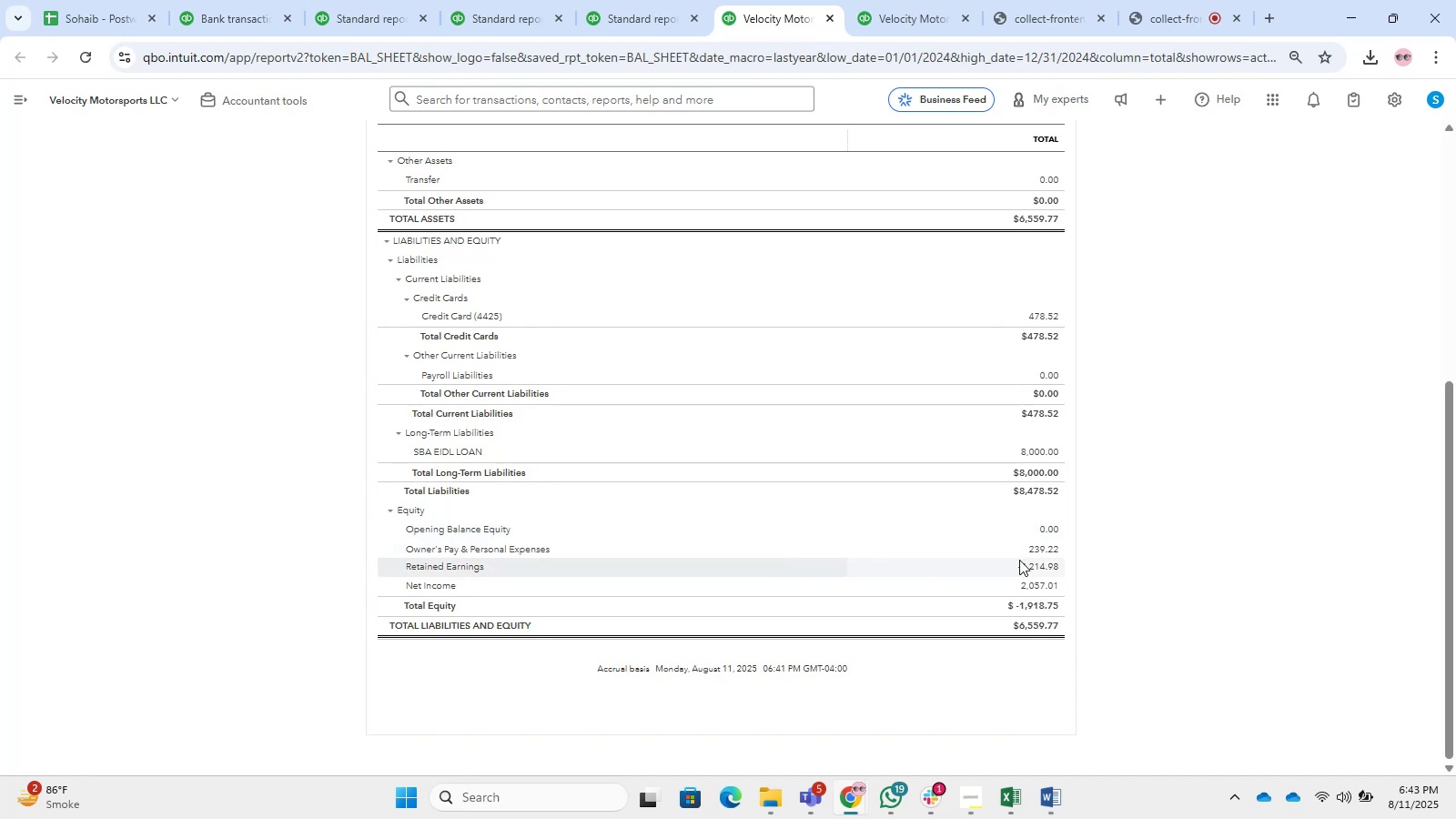 
left_click([1043, 549])
 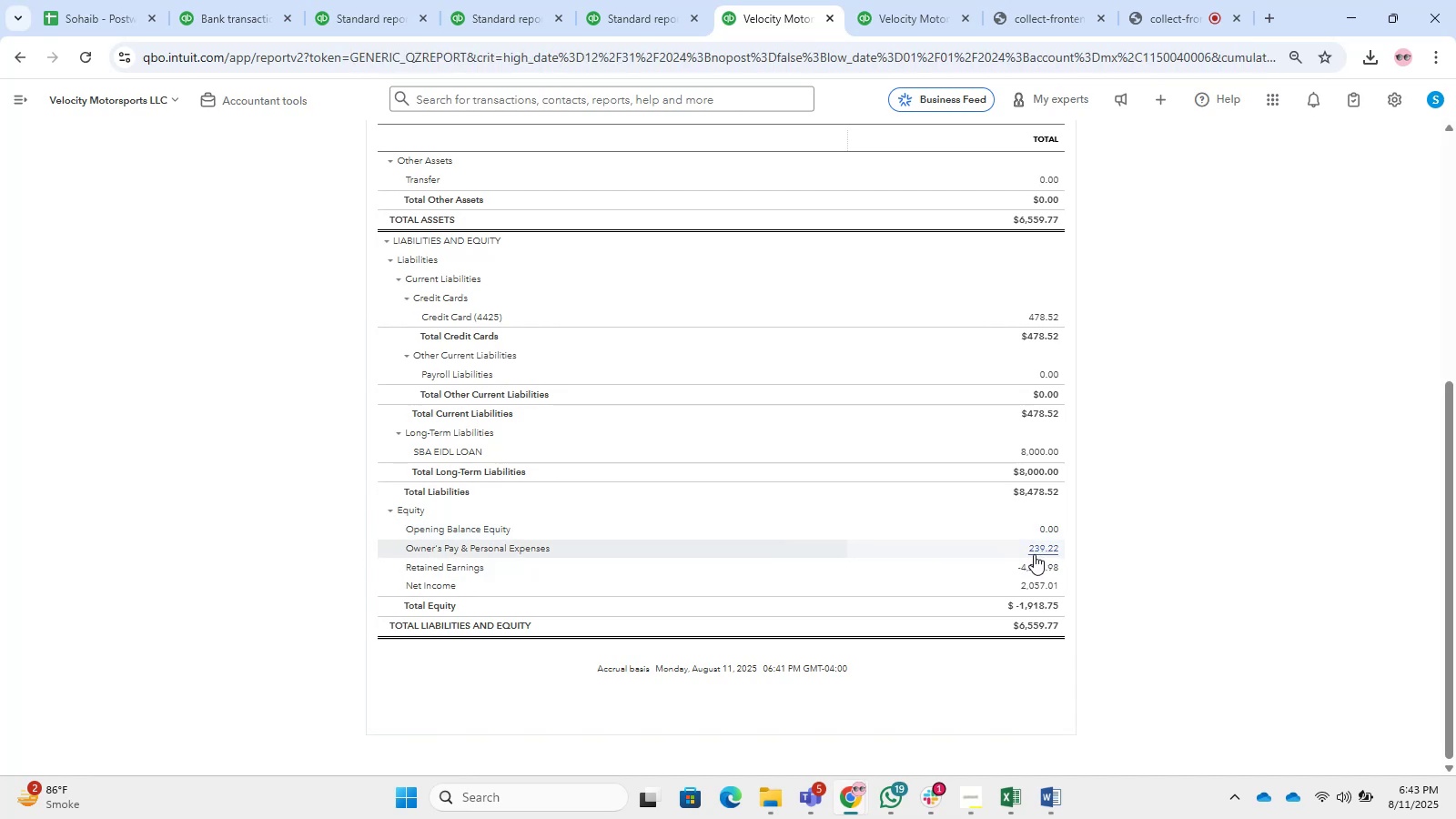 
mouse_move([952, 506])
 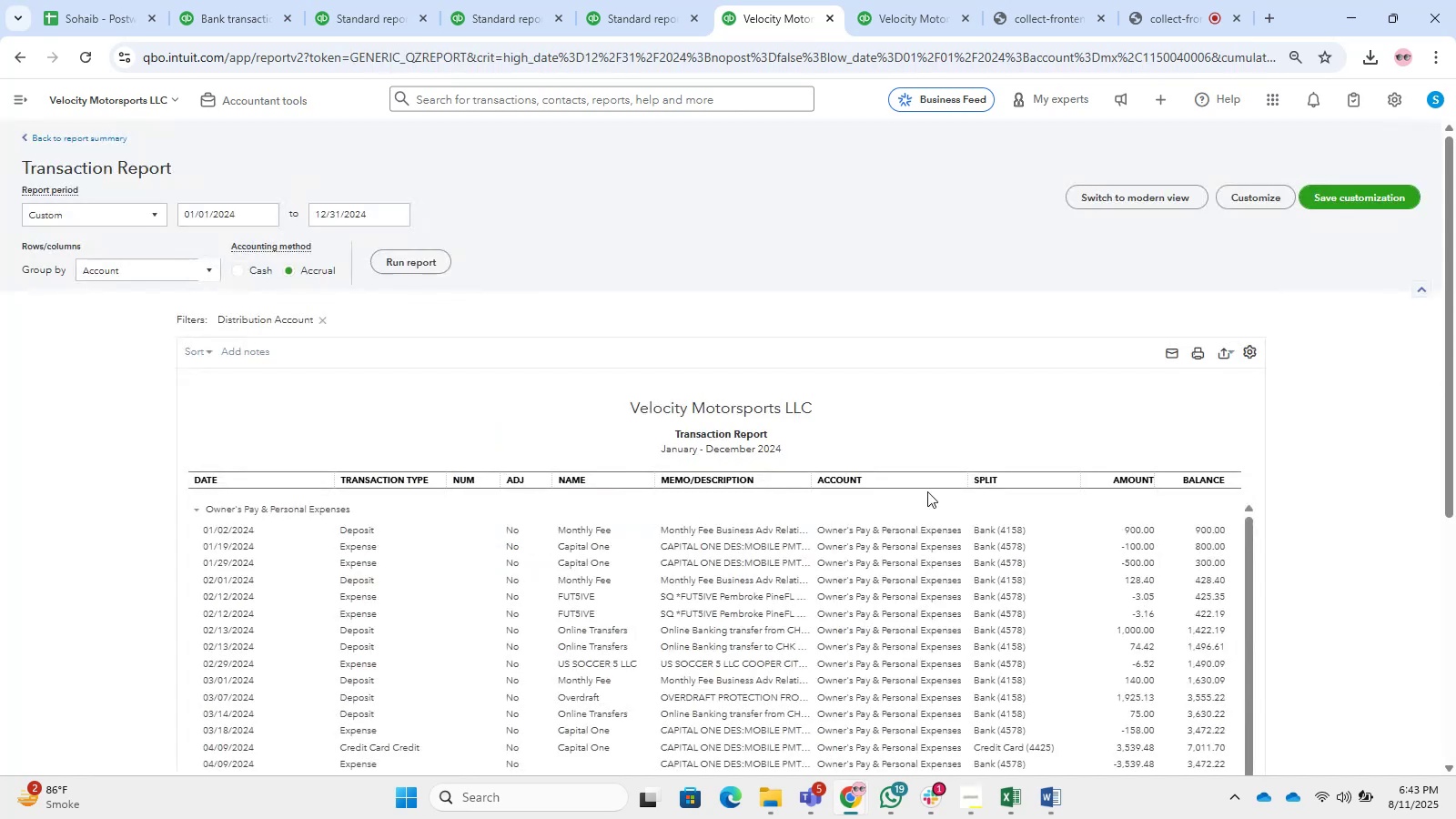 
scroll: coordinate [890, 431], scroll_direction: down, amount: 6.0
 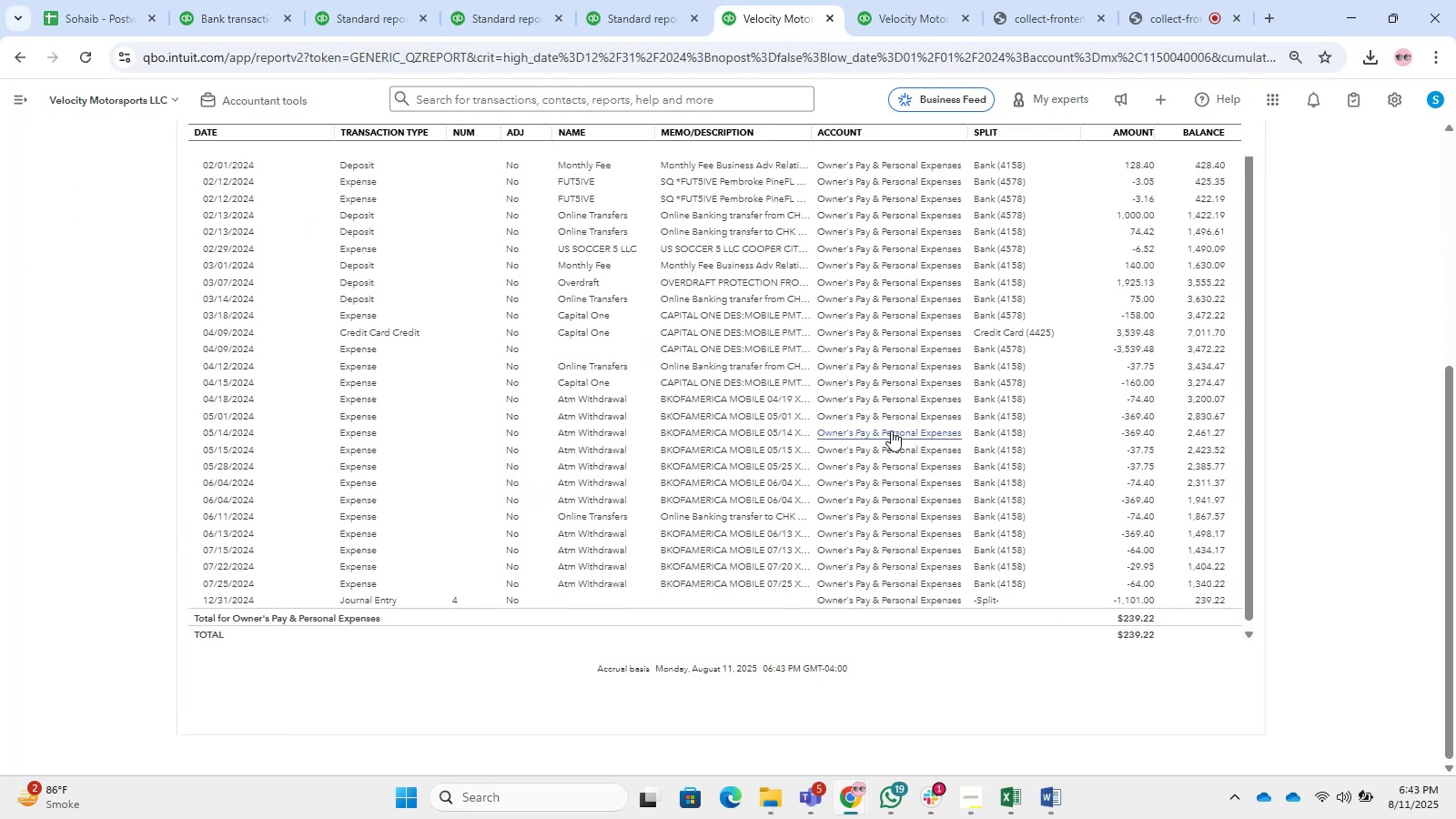 
scroll: coordinate [915, 441], scroll_direction: up, amount: 8.0
 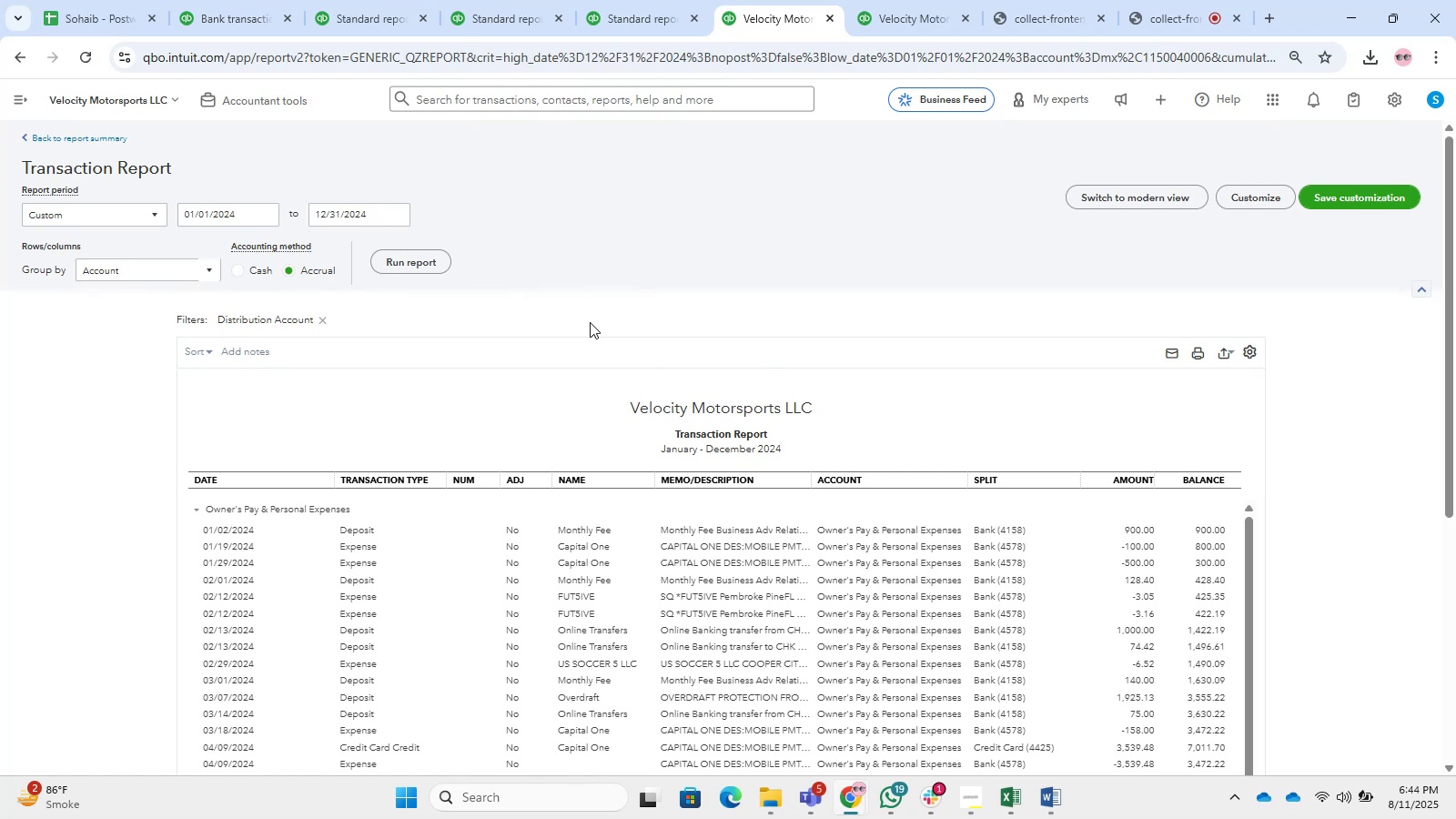 
wait(32.47)
 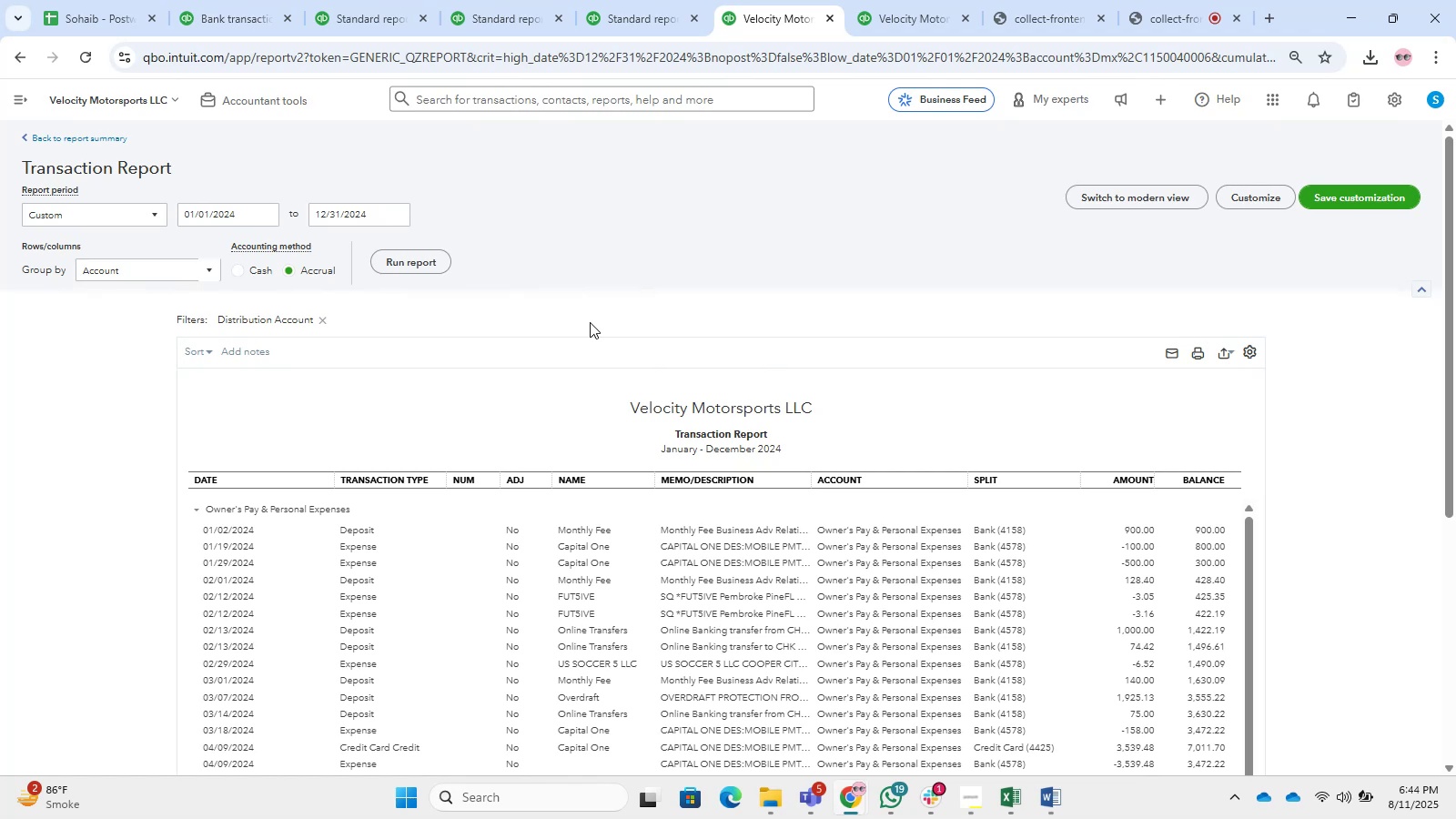 
scroll: coordinate [711, 531], scroll_direction: down, amount: 8.0
 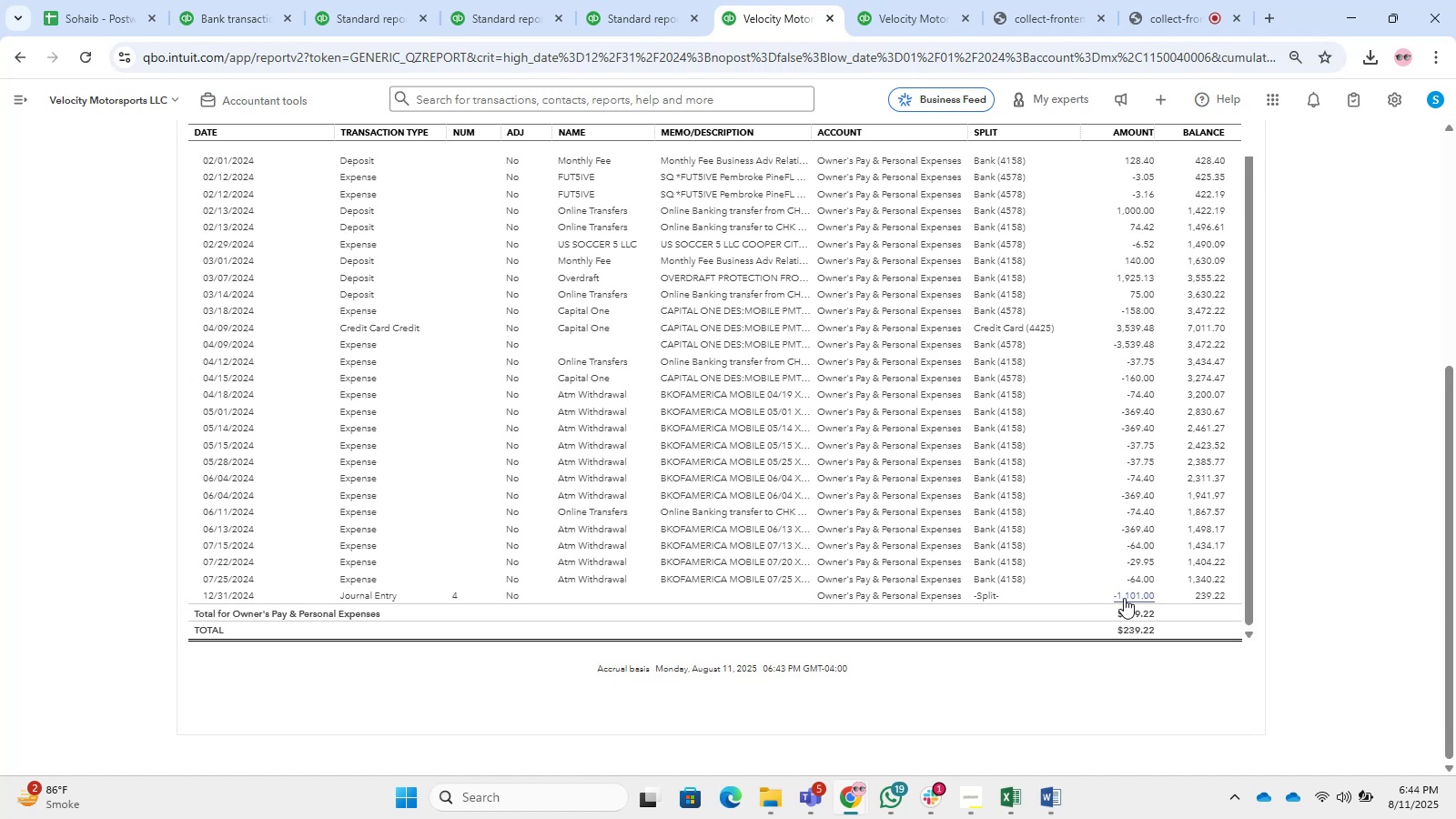 
left_click([1124, 598])
 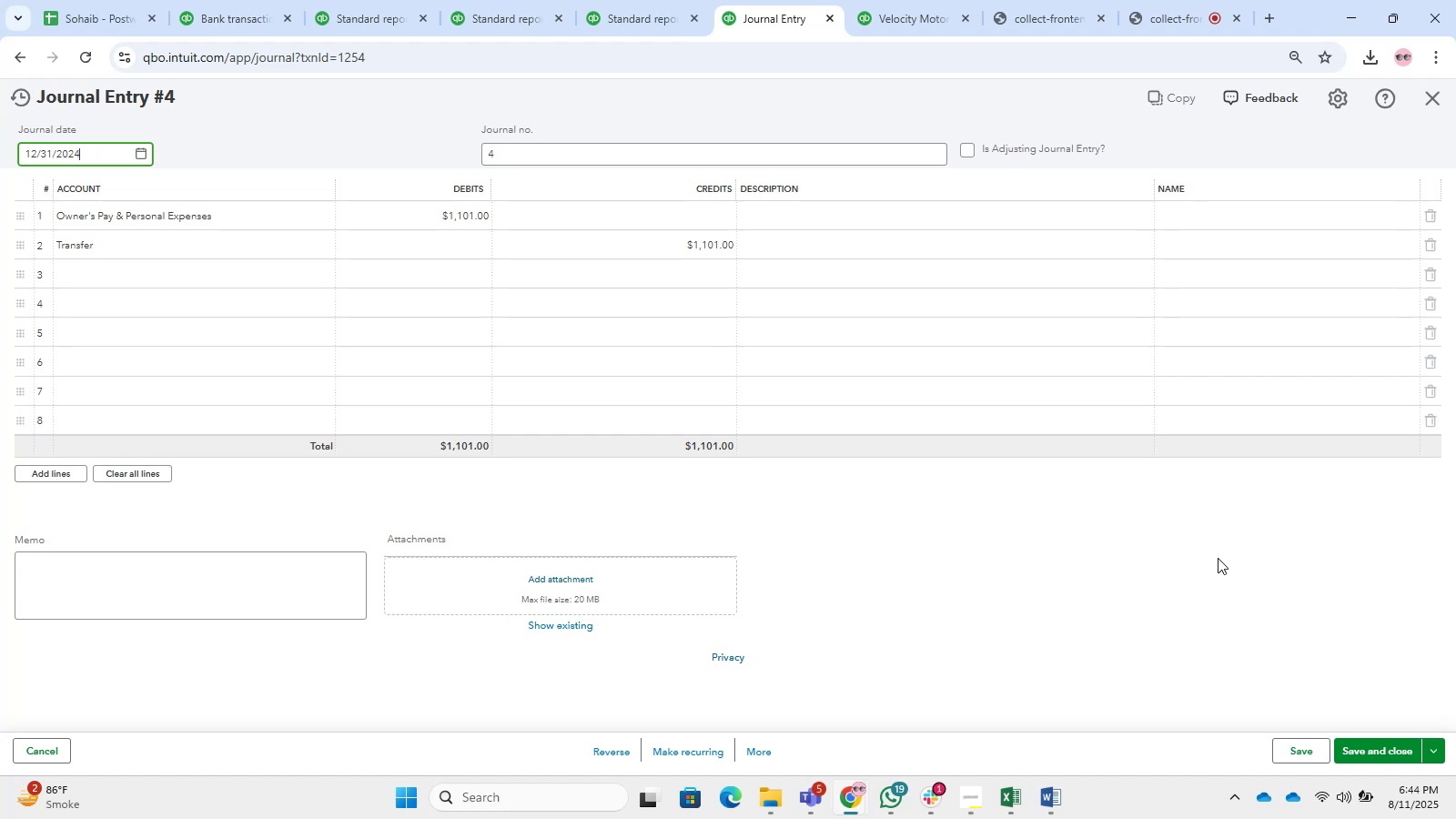 
wait(12.84)
 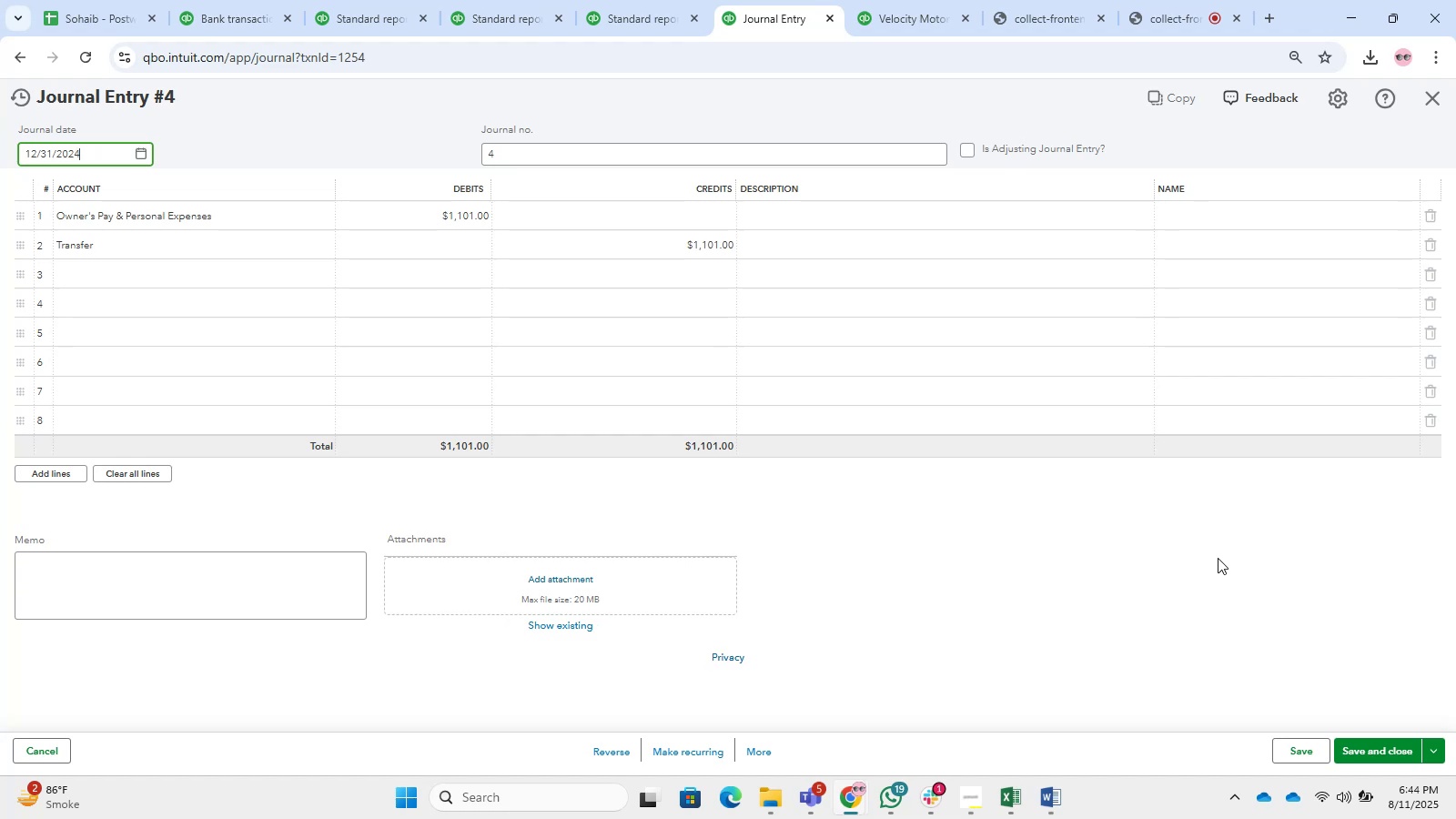 
scroll: coordinate [784, 546], scroll_direction: down, amount: 4.0
 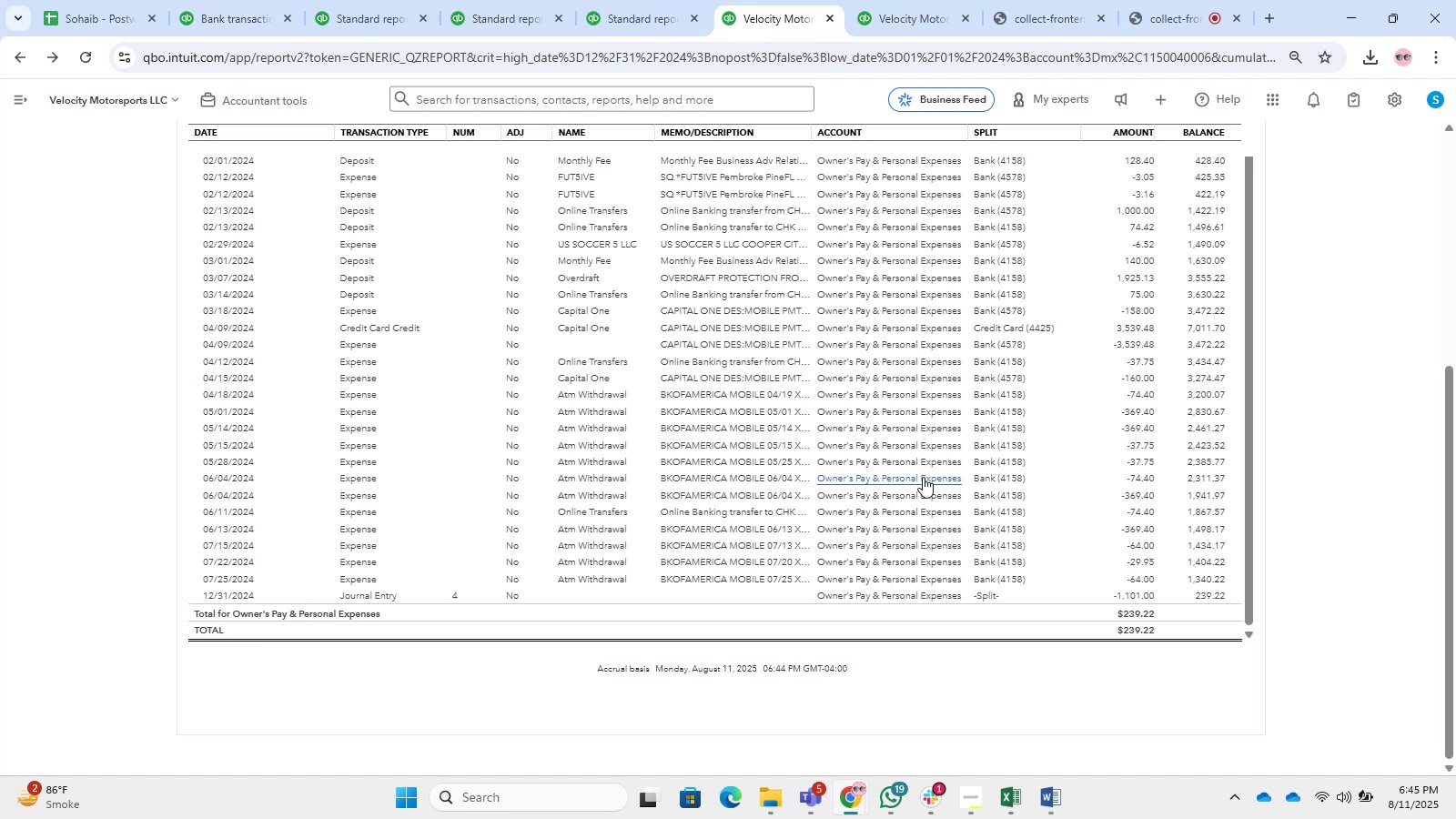 
wait(40.29)
 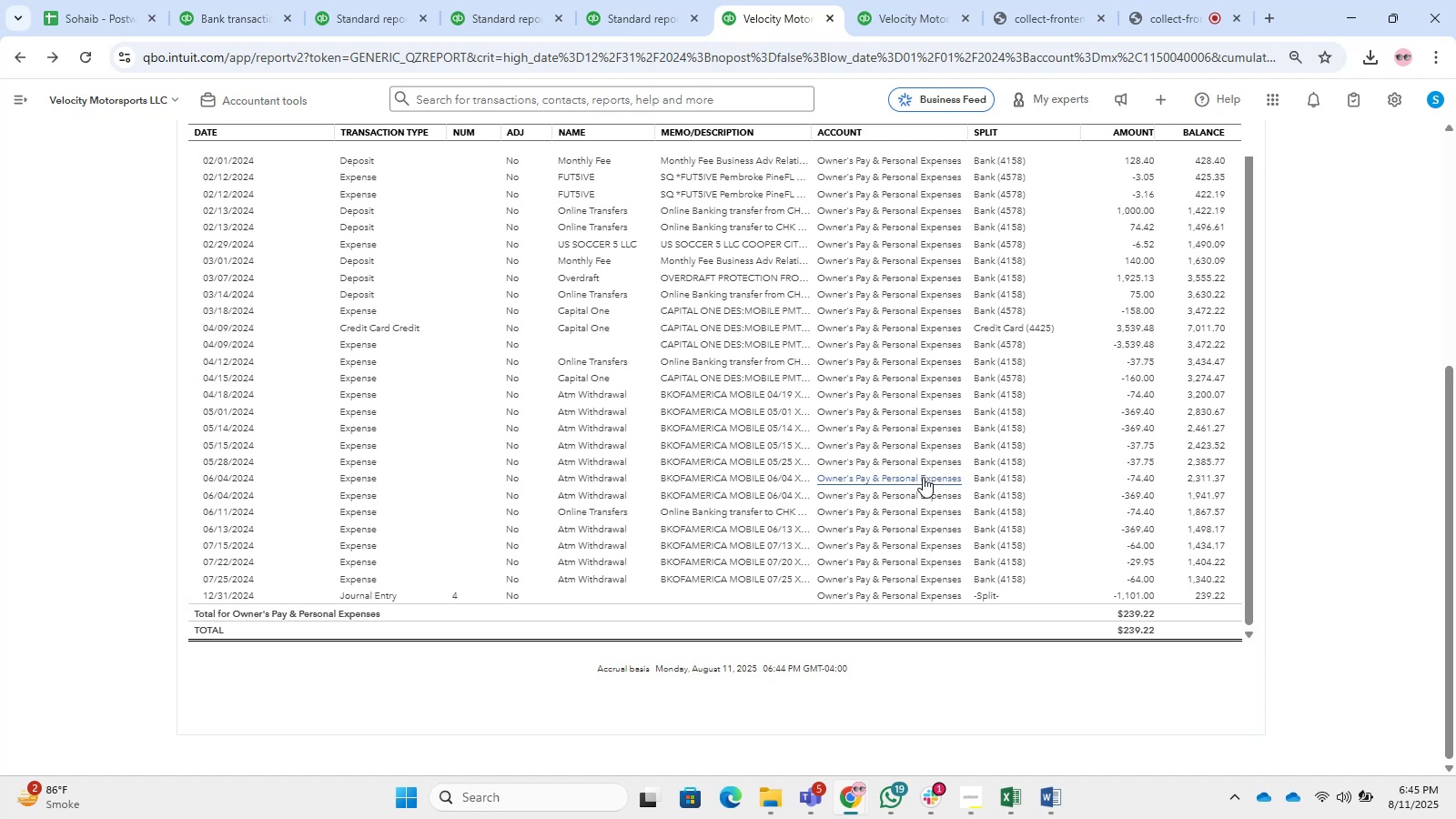 
scroll: coordinate [956, 388], scroll_direction: up, amount: 9.0
 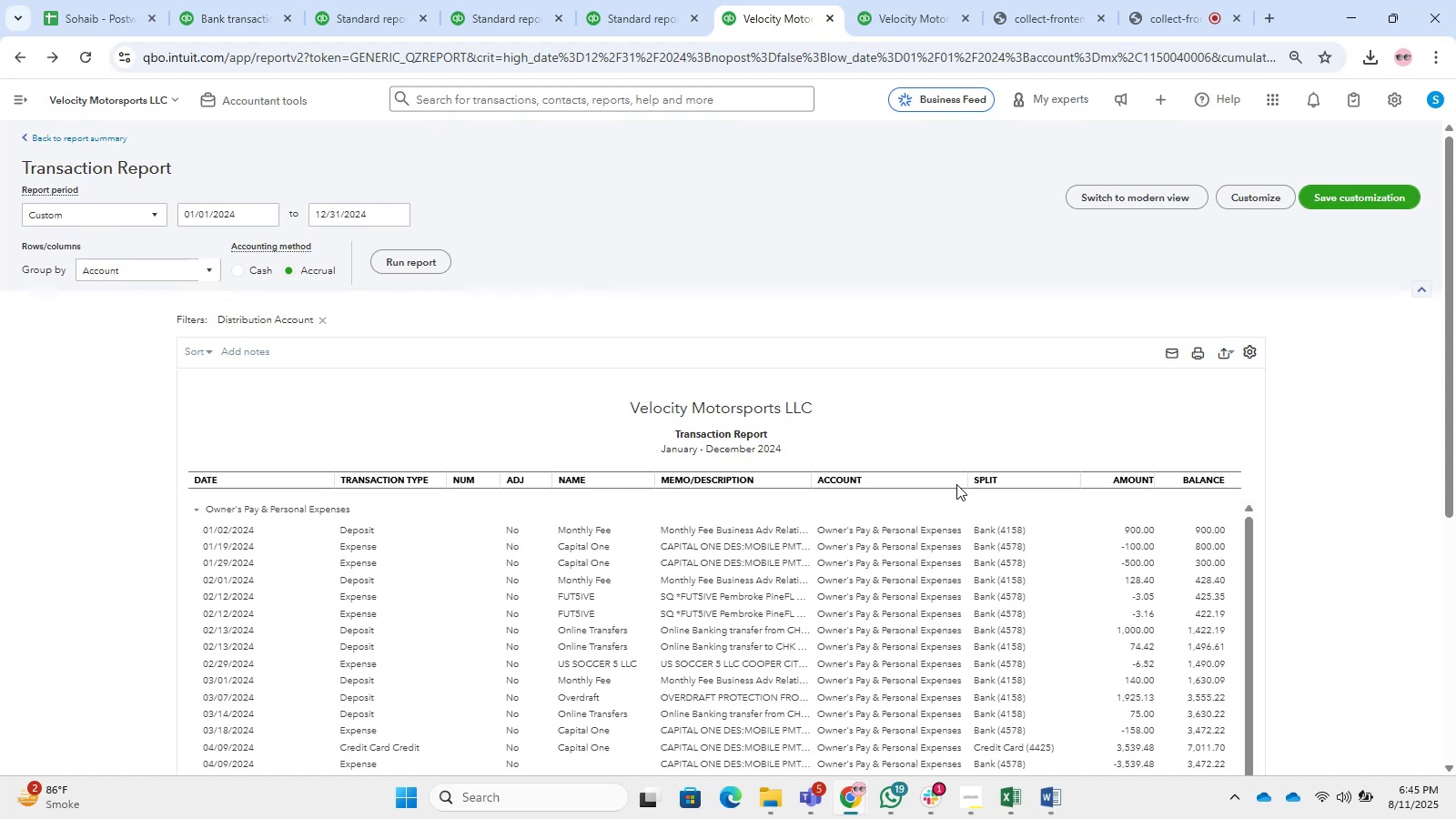 
left_click_drag(start_coordinate=[963, 482], to_coordinate=[1372, 535])
 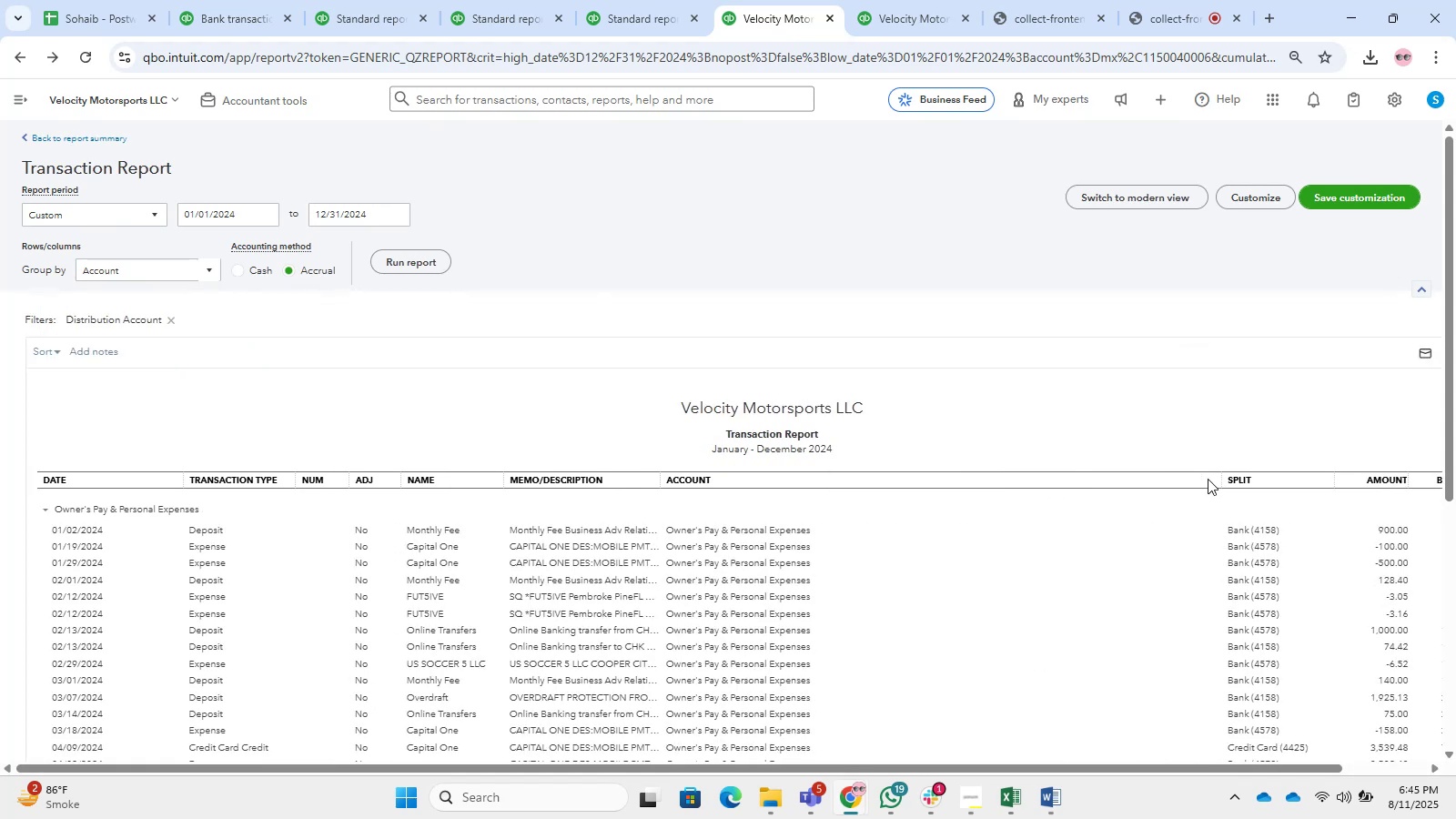 
left_click_drag(start_coordinate=[1218, 484], to_coordinate=[867, 528])
 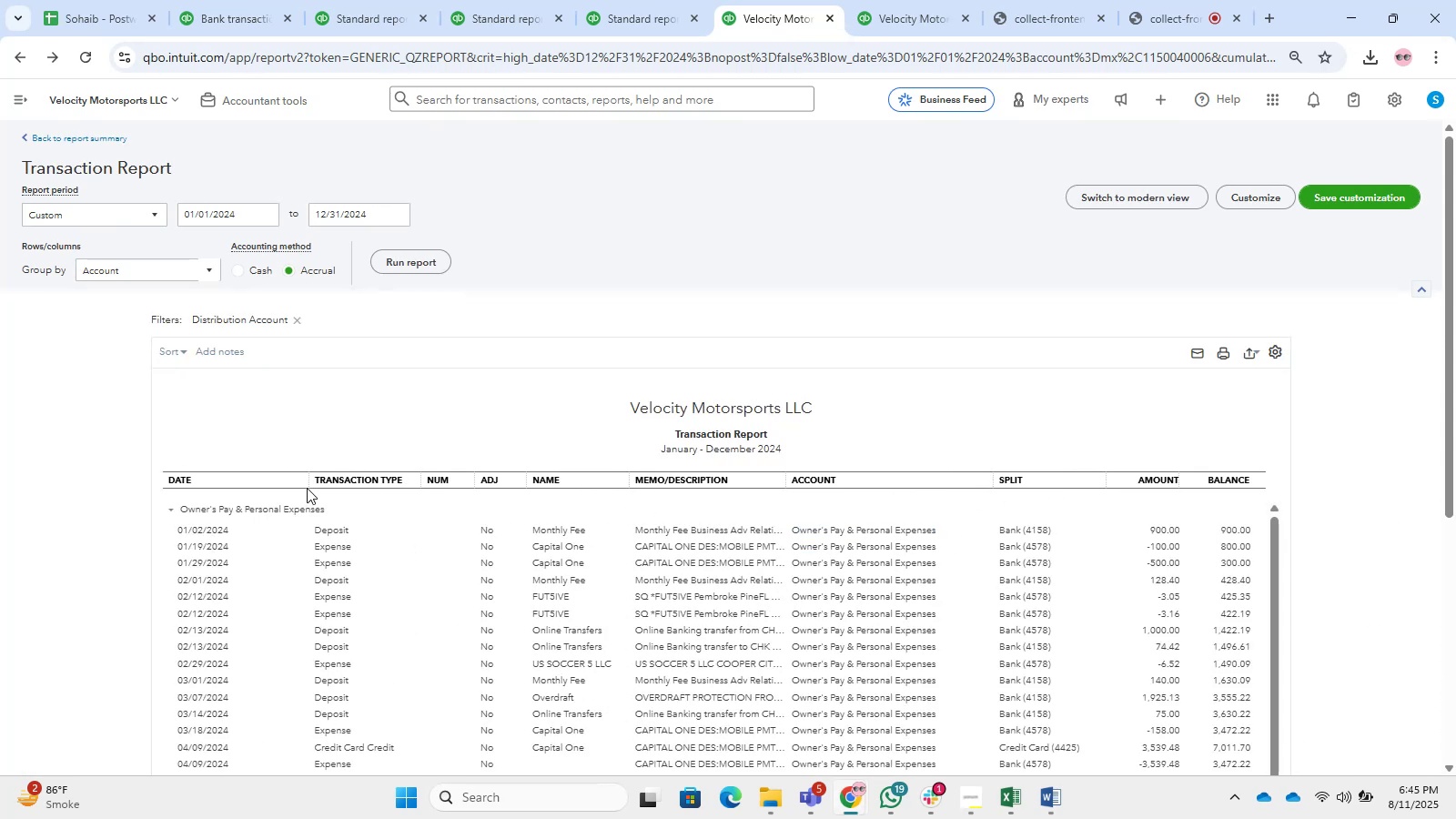 
left_click_drag(start_coordinate=[306, 480], to_coordinate=[236, 497])
 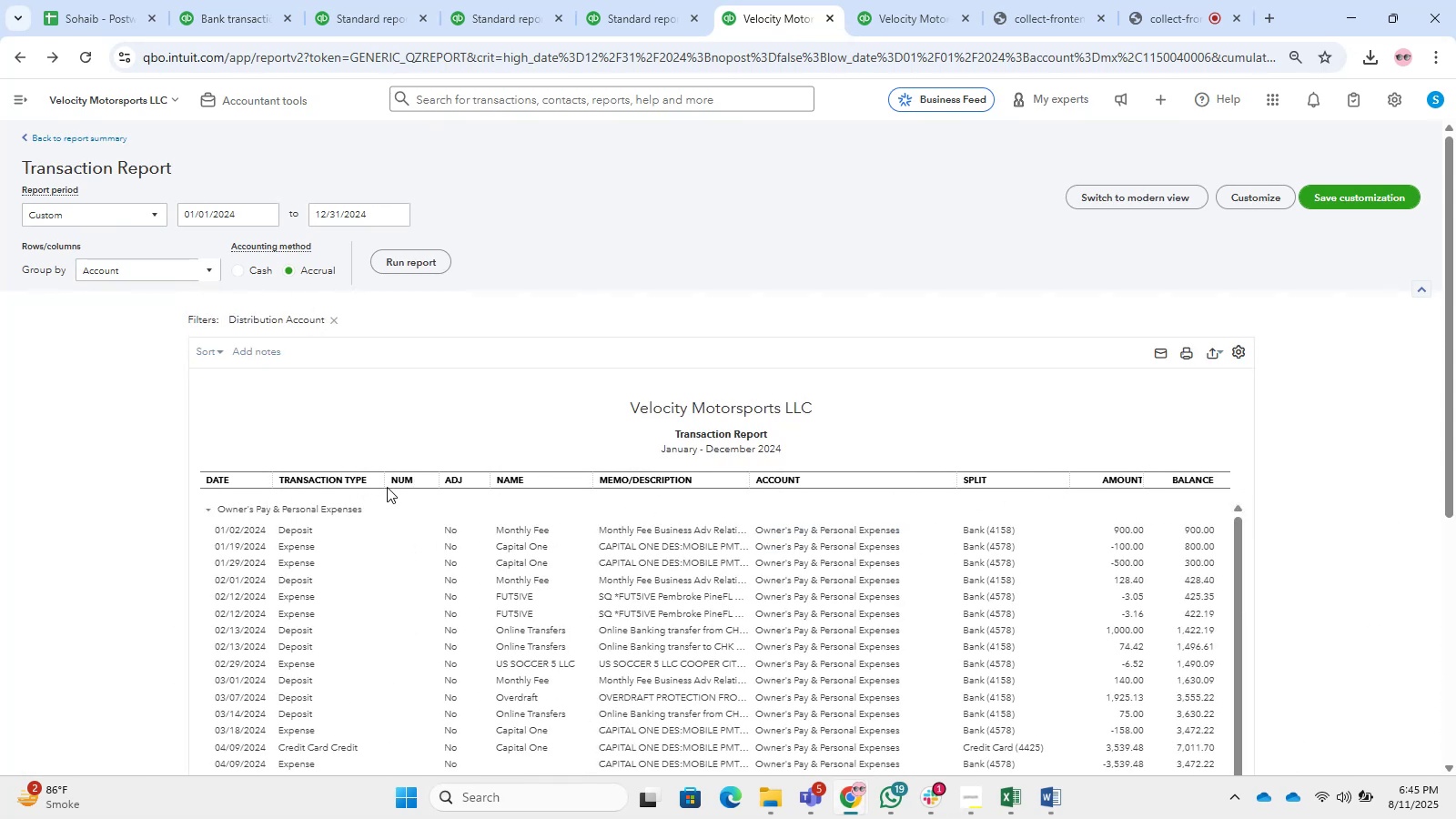 
left_click_drag(start_coordinate=[378, 484], to_coordinate=[352, 489])
 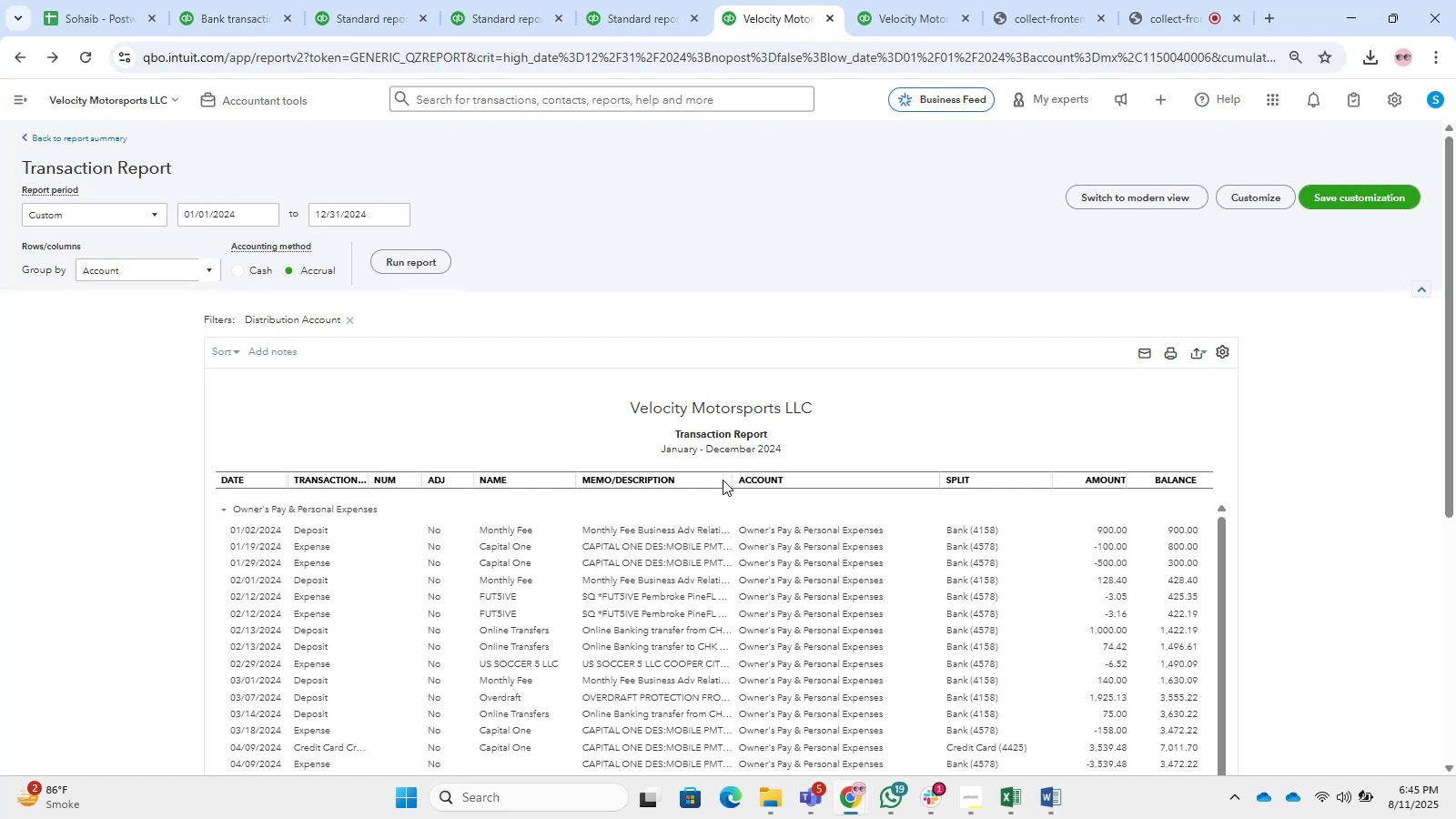 
left_click_drag(start_coordinate=[727, 481], to_coordinate=[937, 506])
 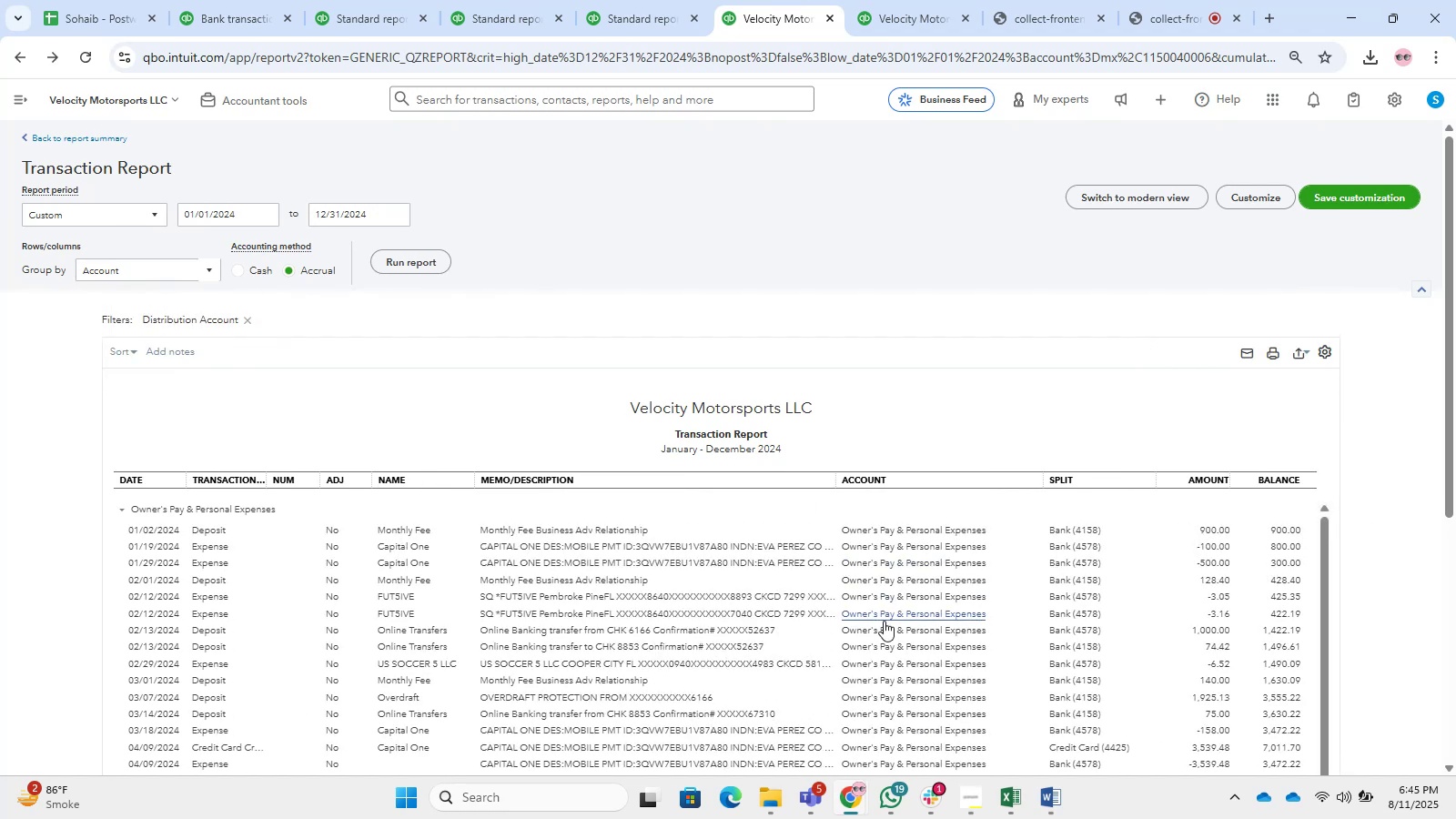 
scroll: coordinate [1074, 579], scroll_direction: down, amount: 8.0
 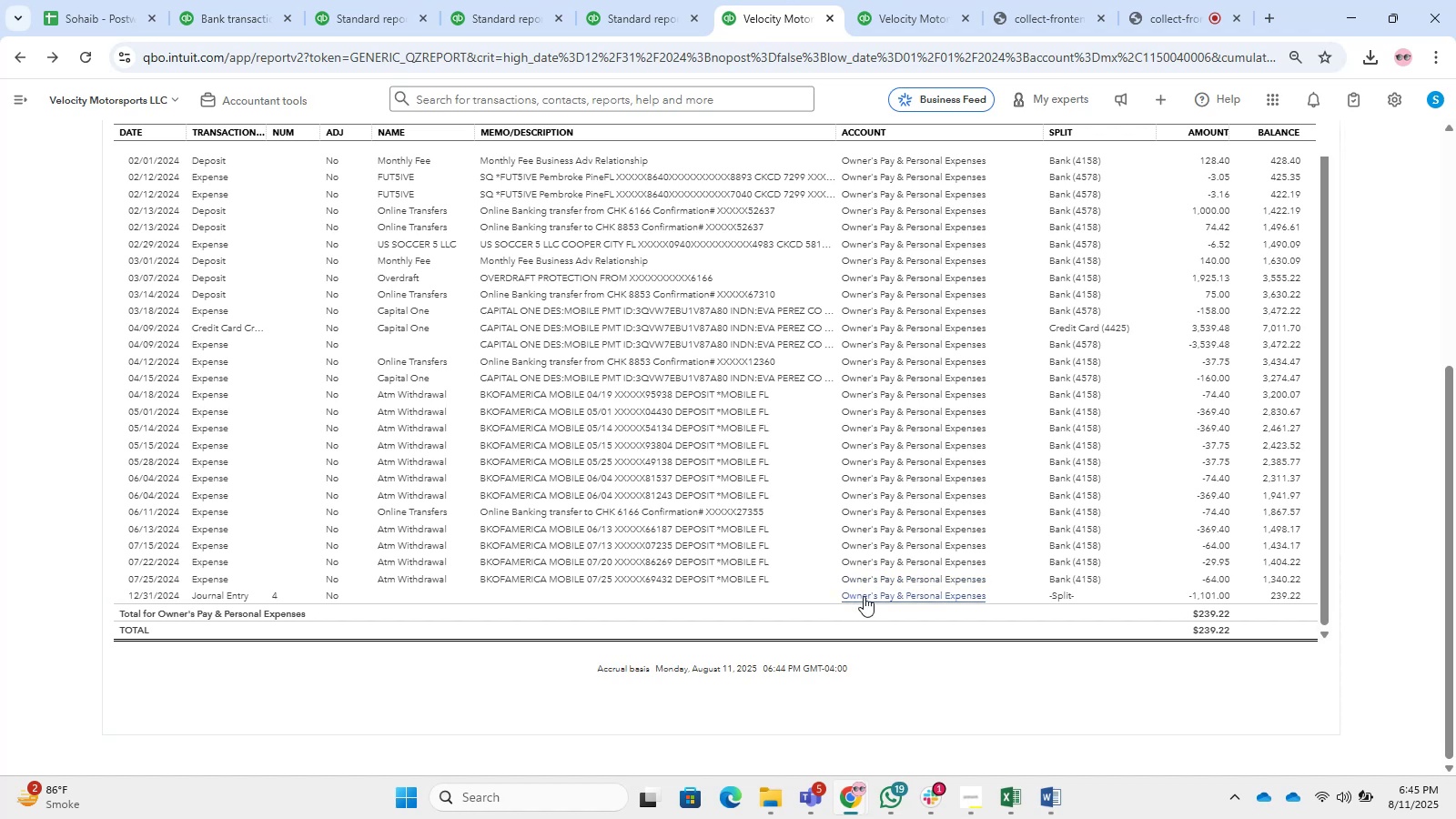 
wait(14.84)
 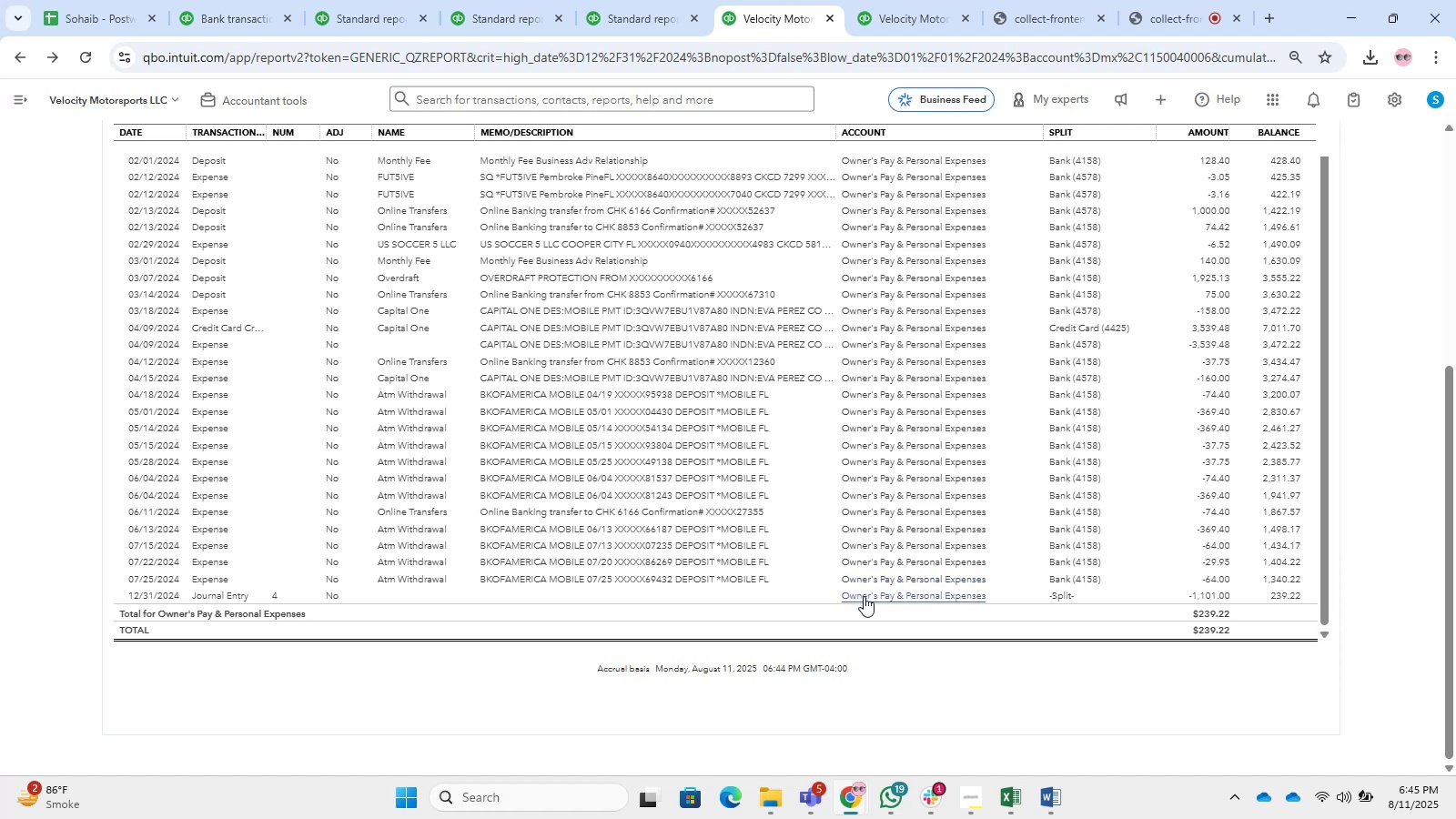 
scroll: coordinate [329, 323], scroll_direction: up, amount: 1.0
 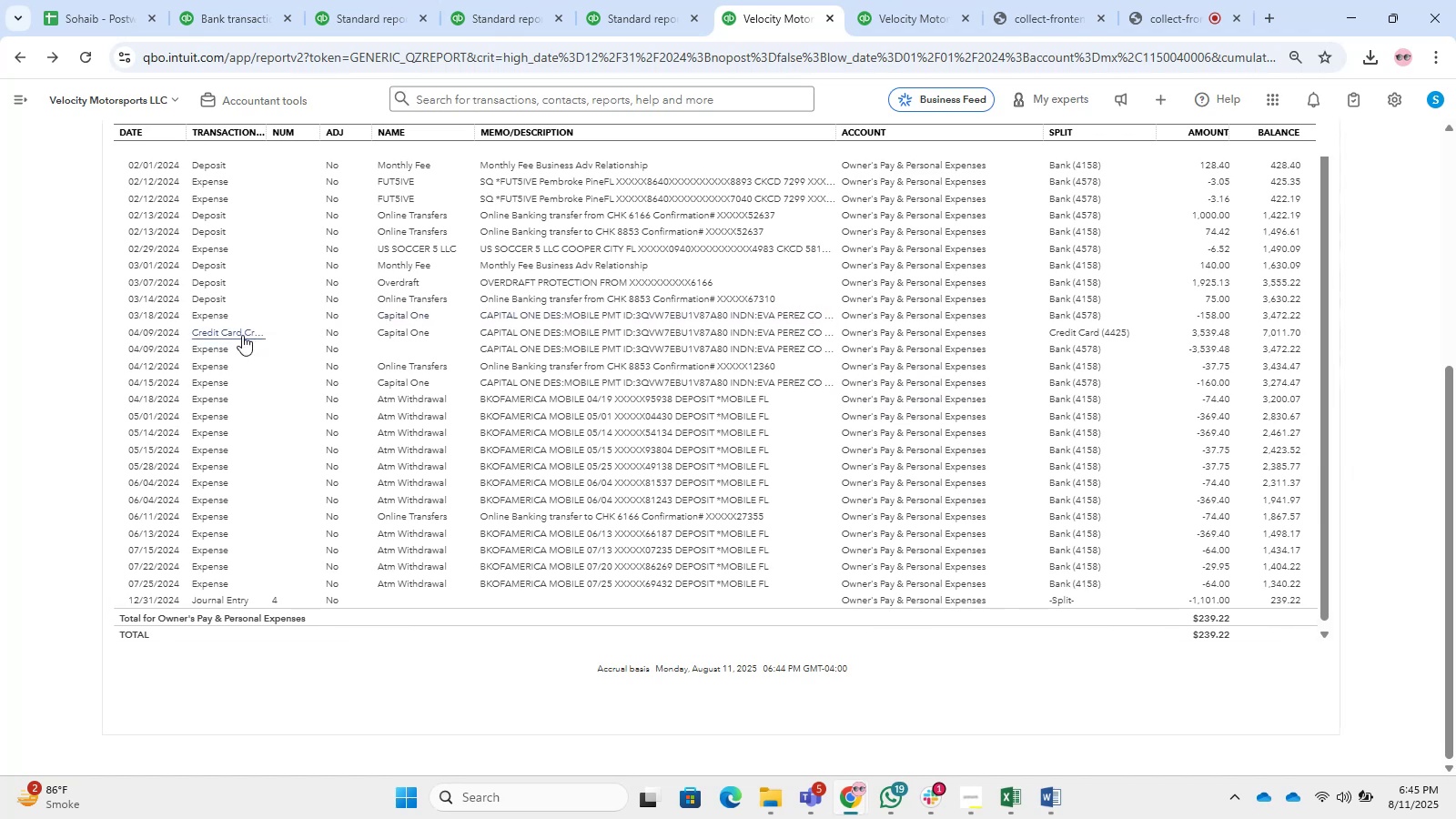 
left_click([242, 335])
 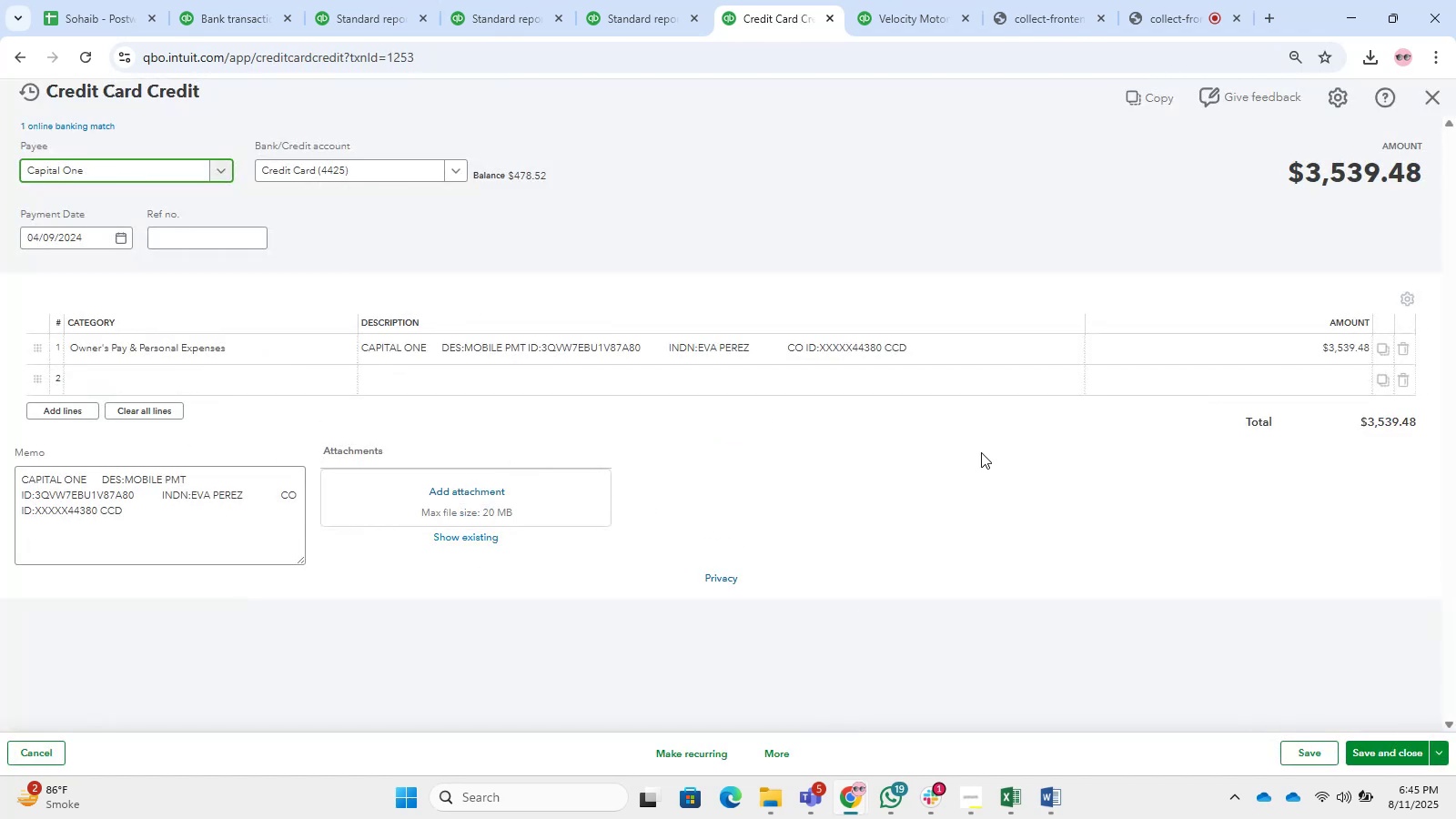 
left_click([621, 242])
 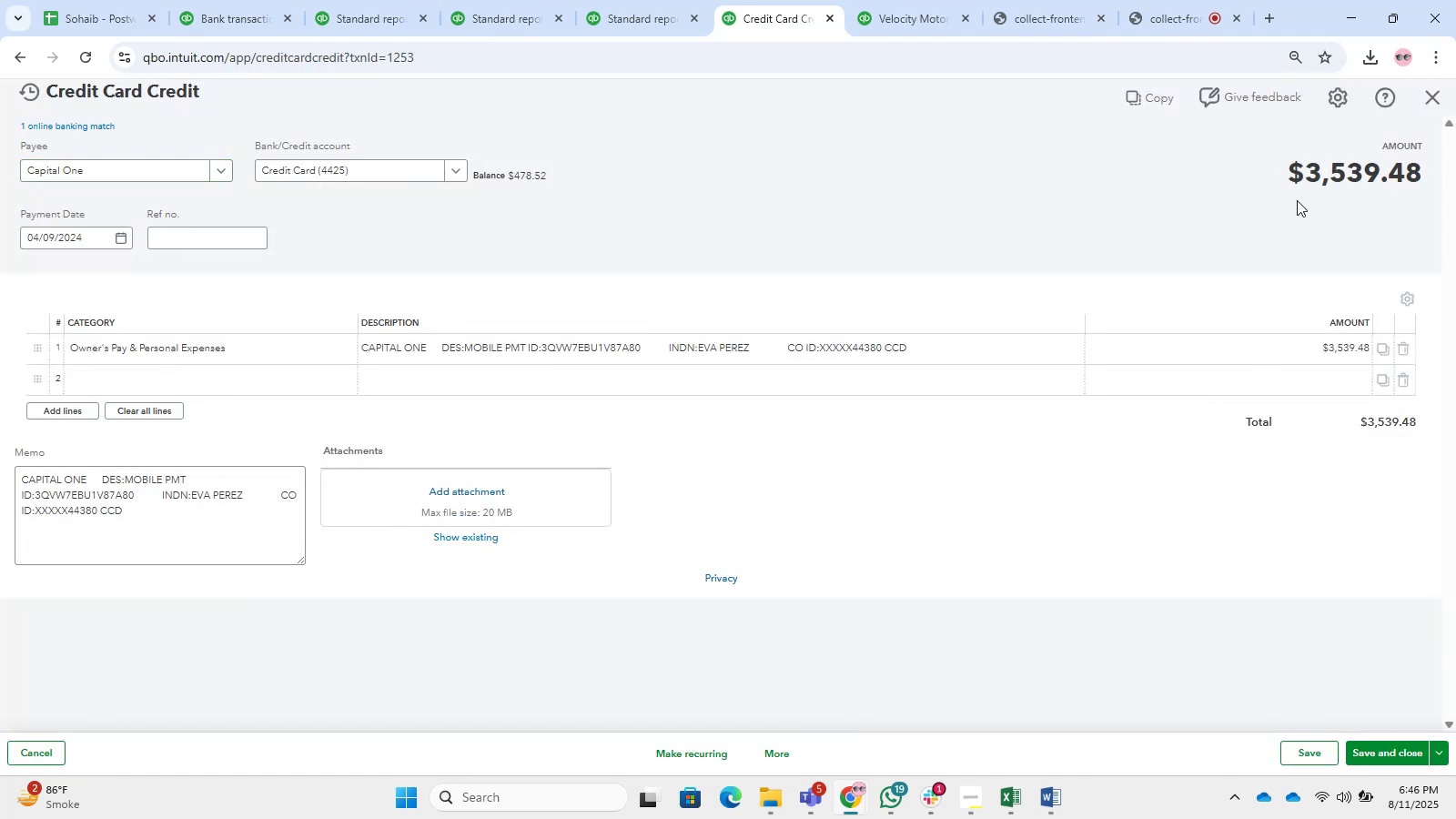 
left_click_drag(start_coordinate=[1304, 167], to_coordinate=[1419, 173])
 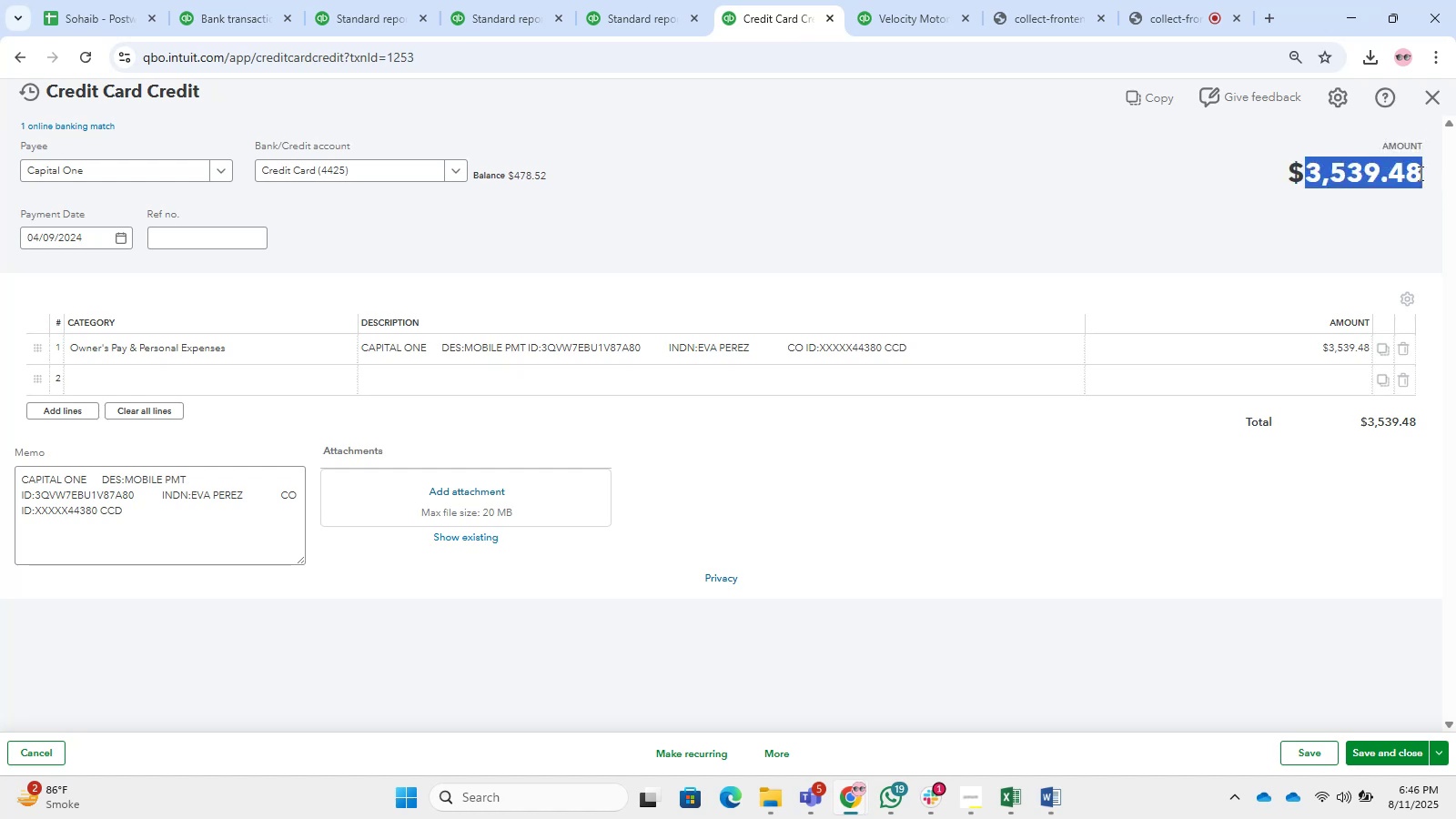 
key(Control+C)
 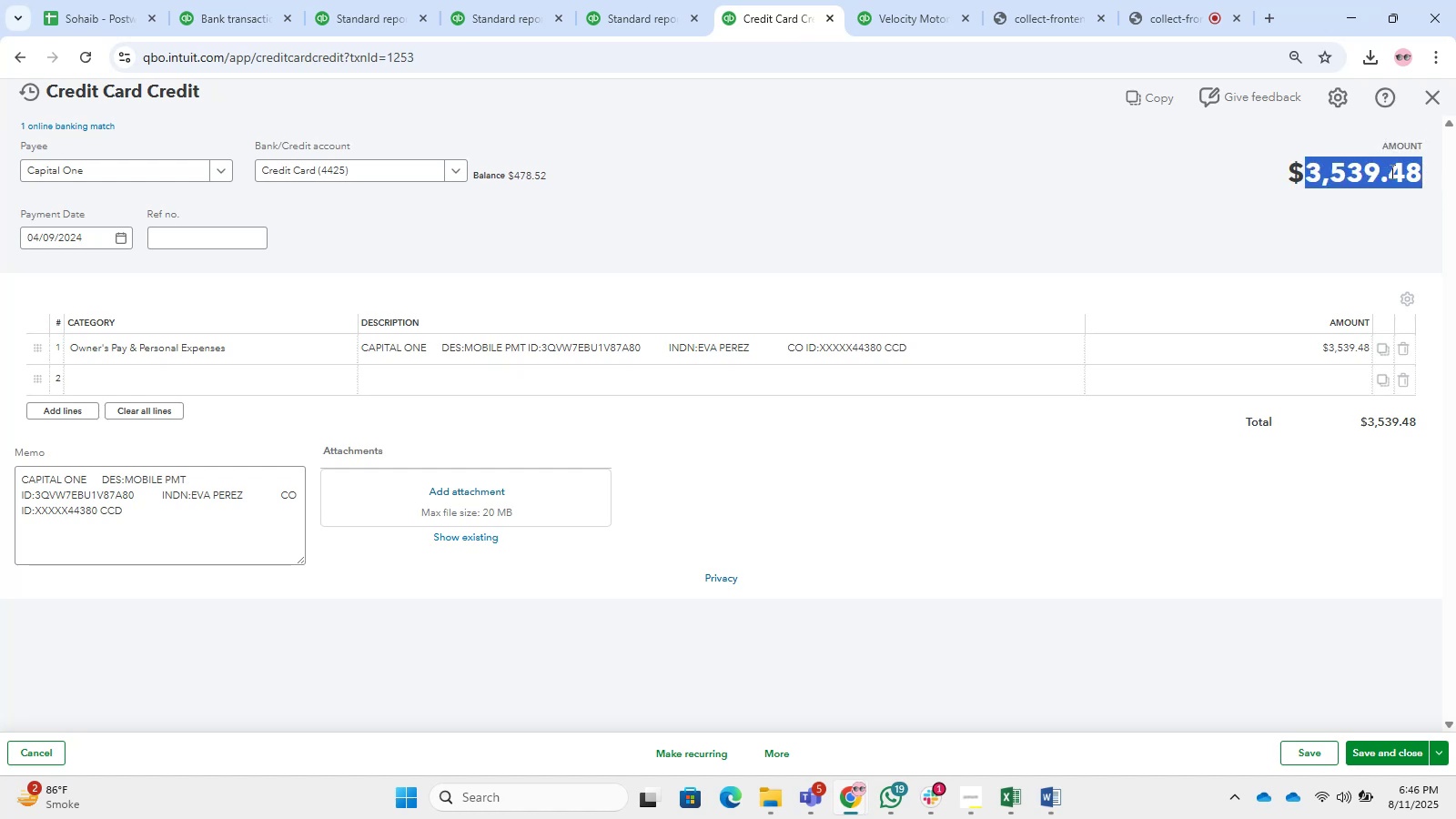 
key(Control+C)
 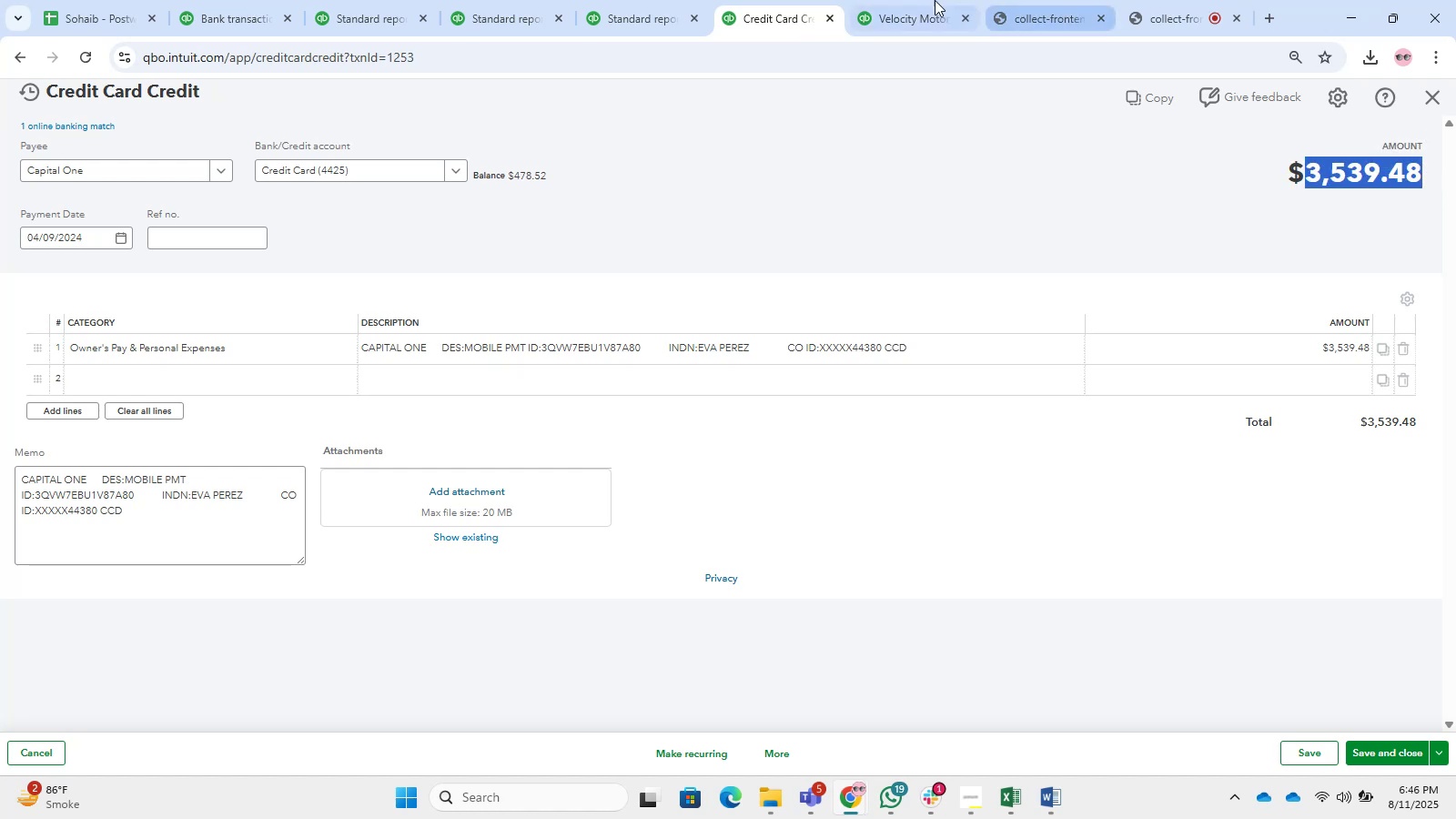 
left_click([864, 0])
 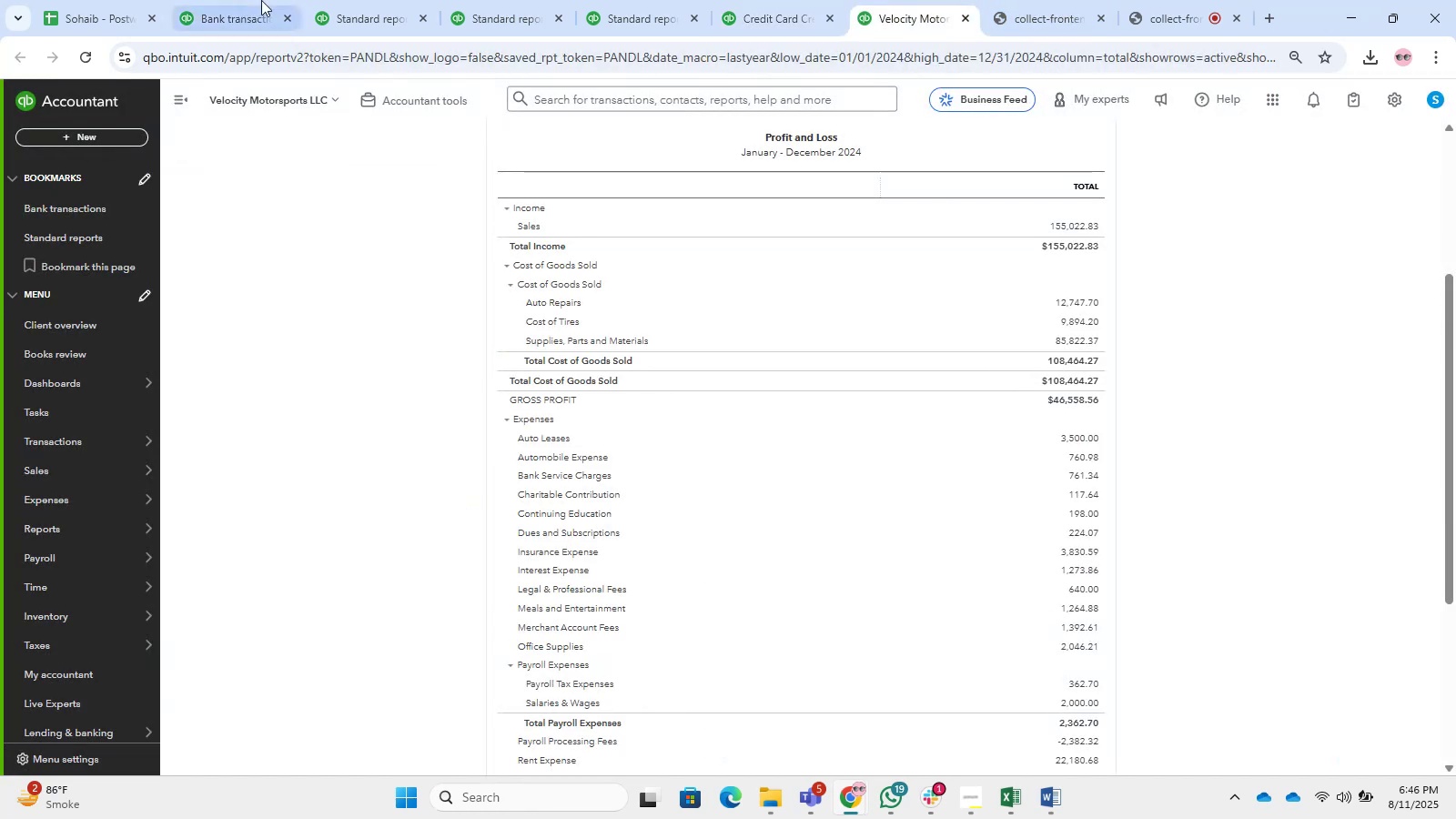 
left_click_drag(start_coordinate=[381, 0], to_coordinate=[386, 0])
 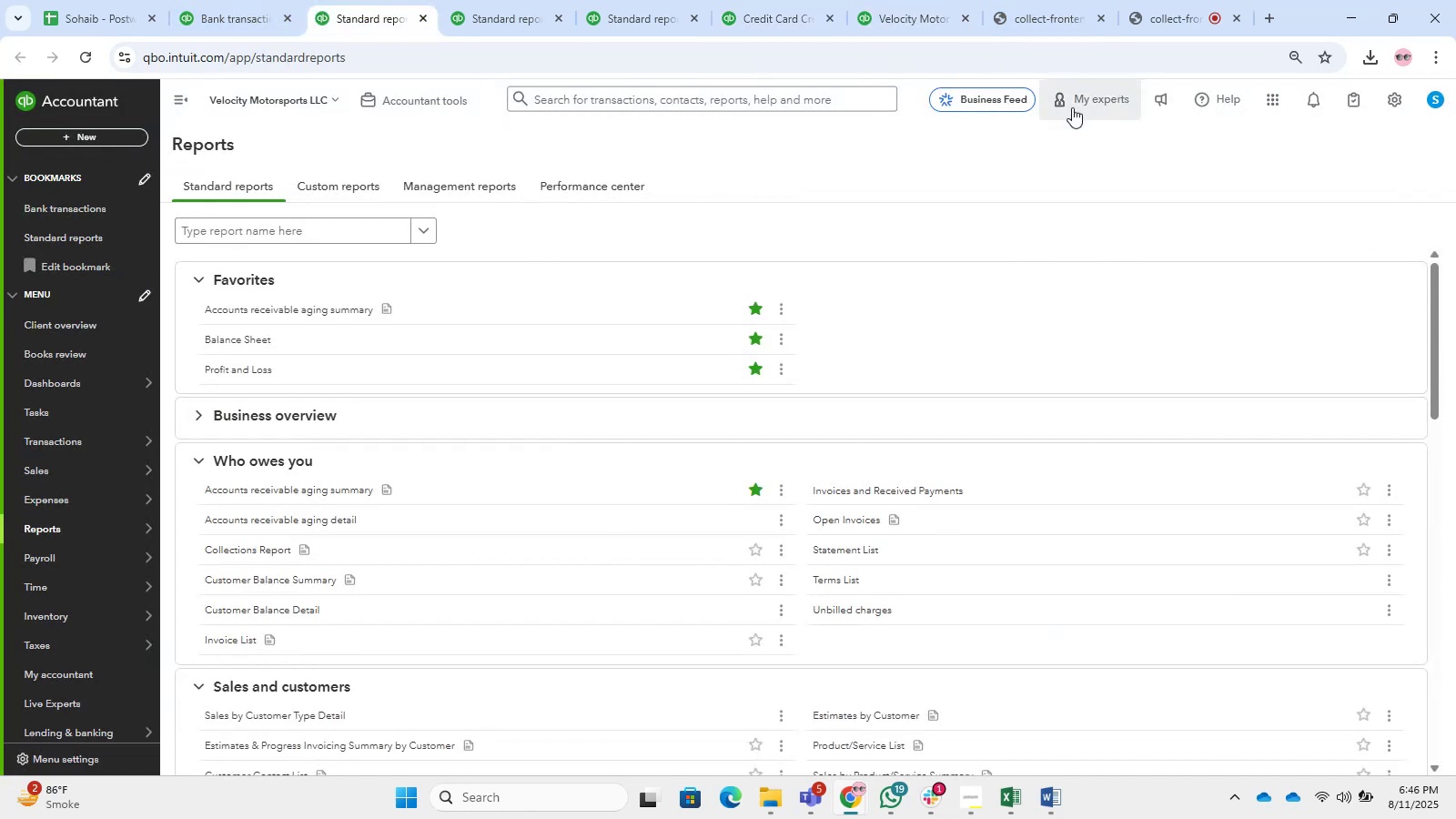 
left_click([840, 101])
 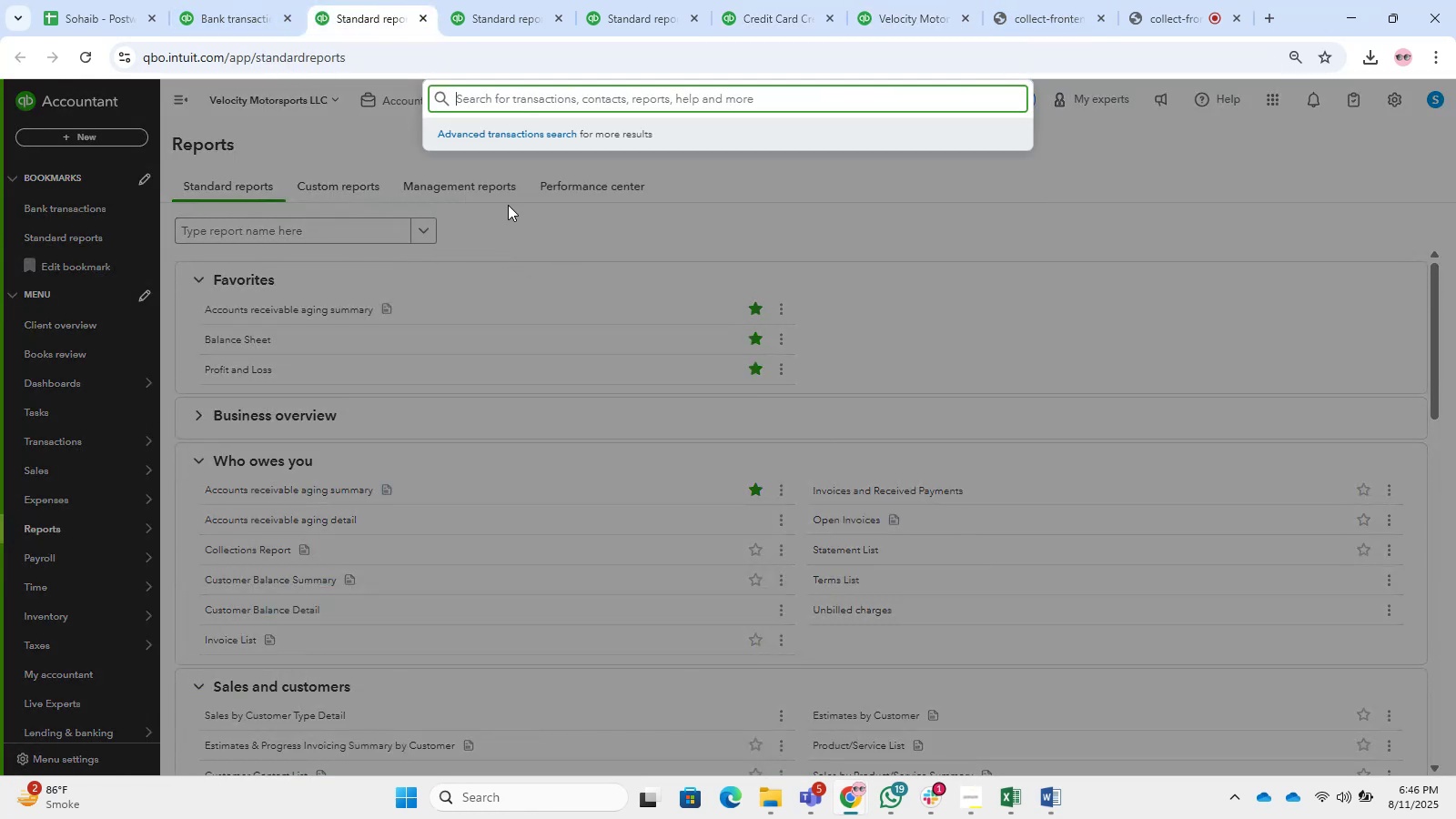 
left_click([521, 127])
 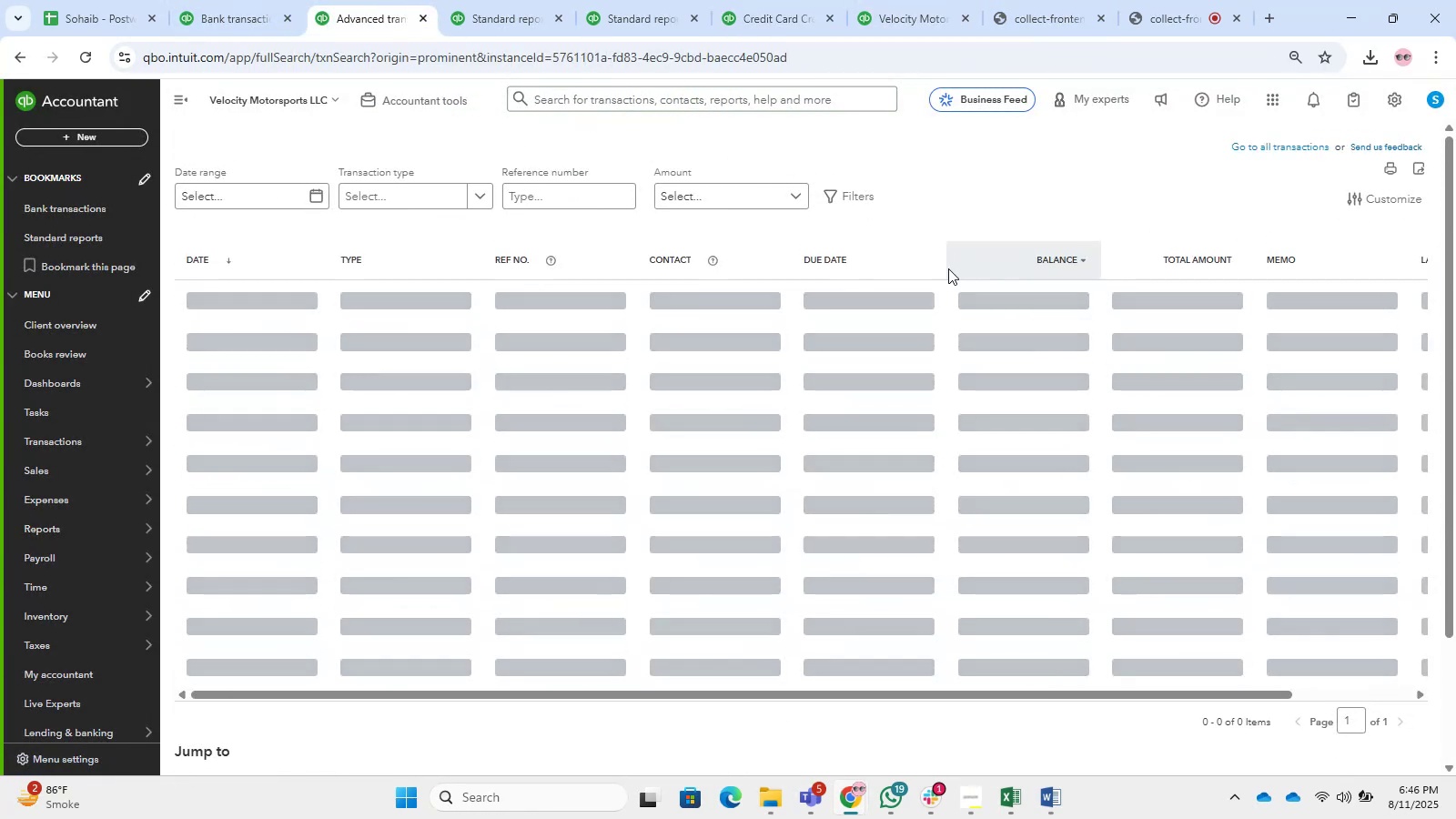 
left_click([693, 203])
 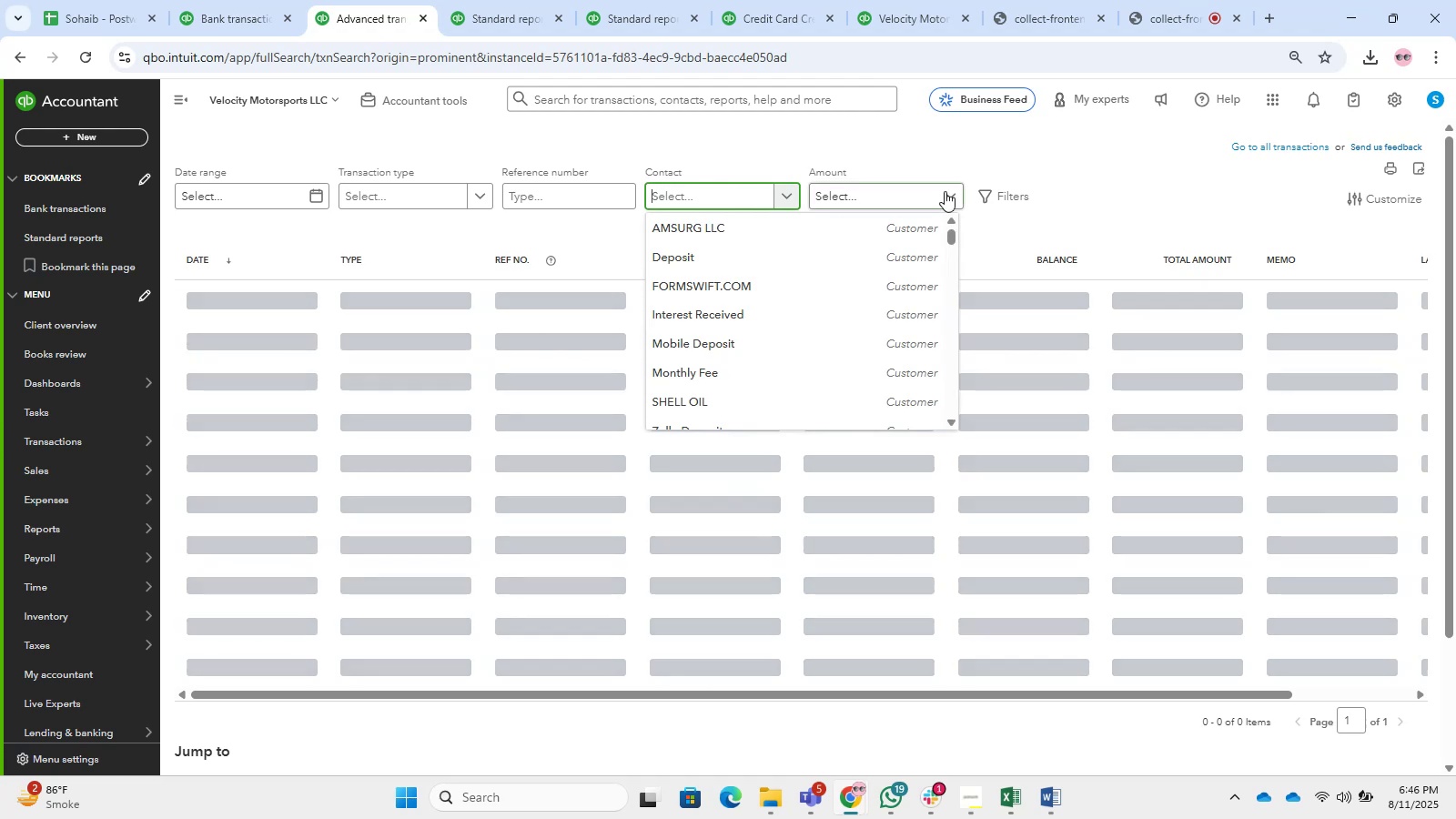 
left_click([947, 191])
 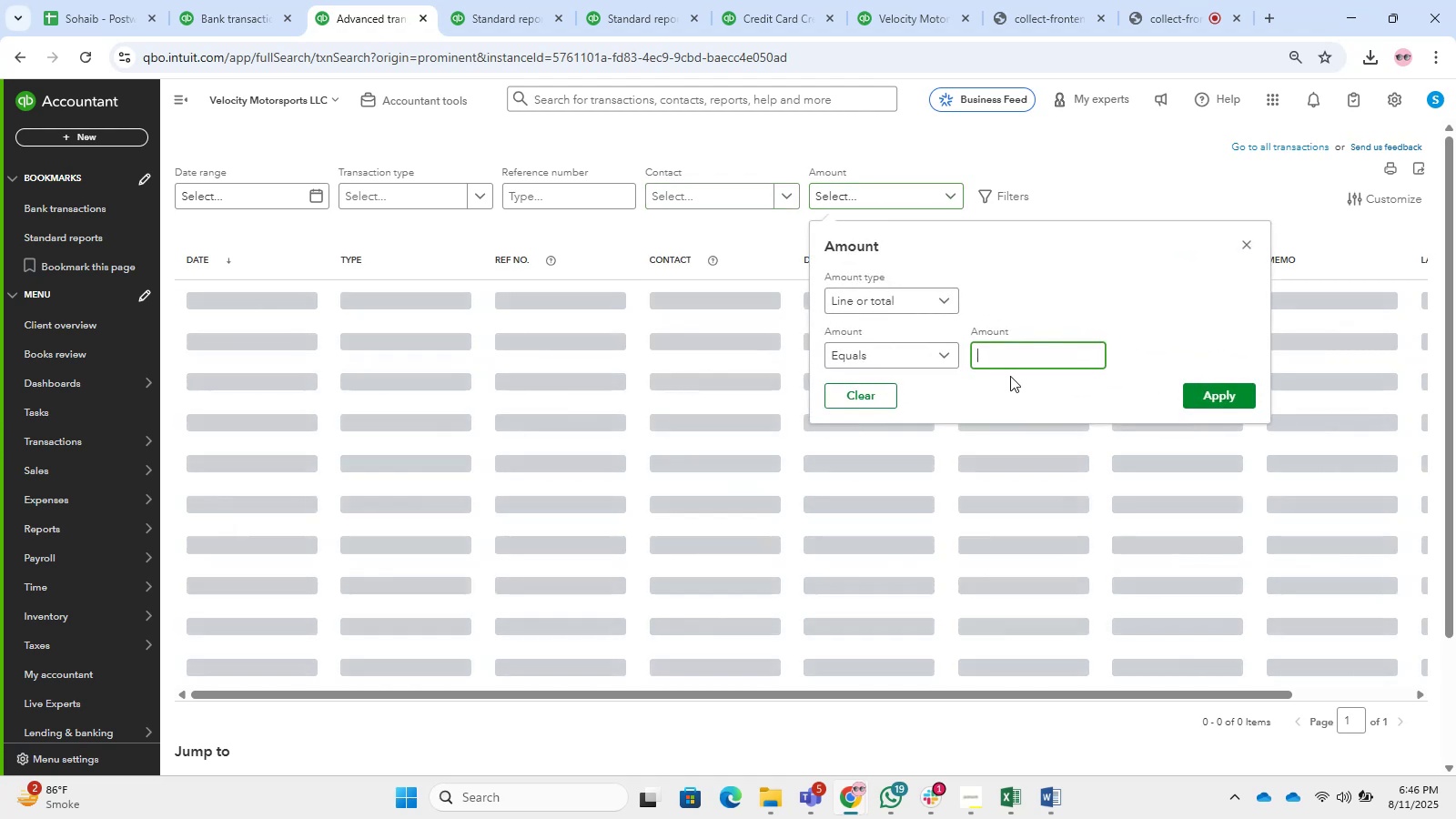 
key(Control+V)
 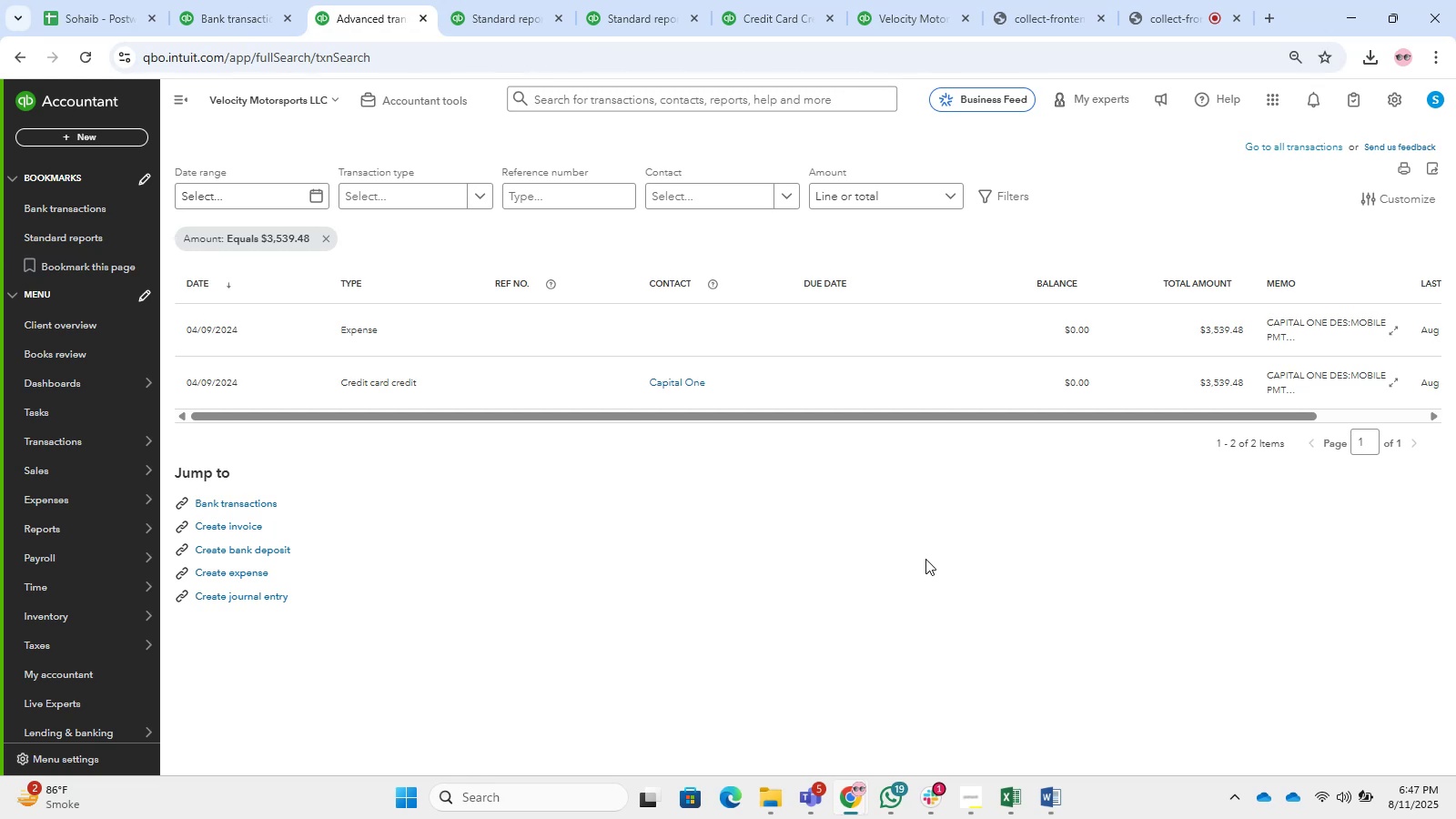 
wait(59.8)
 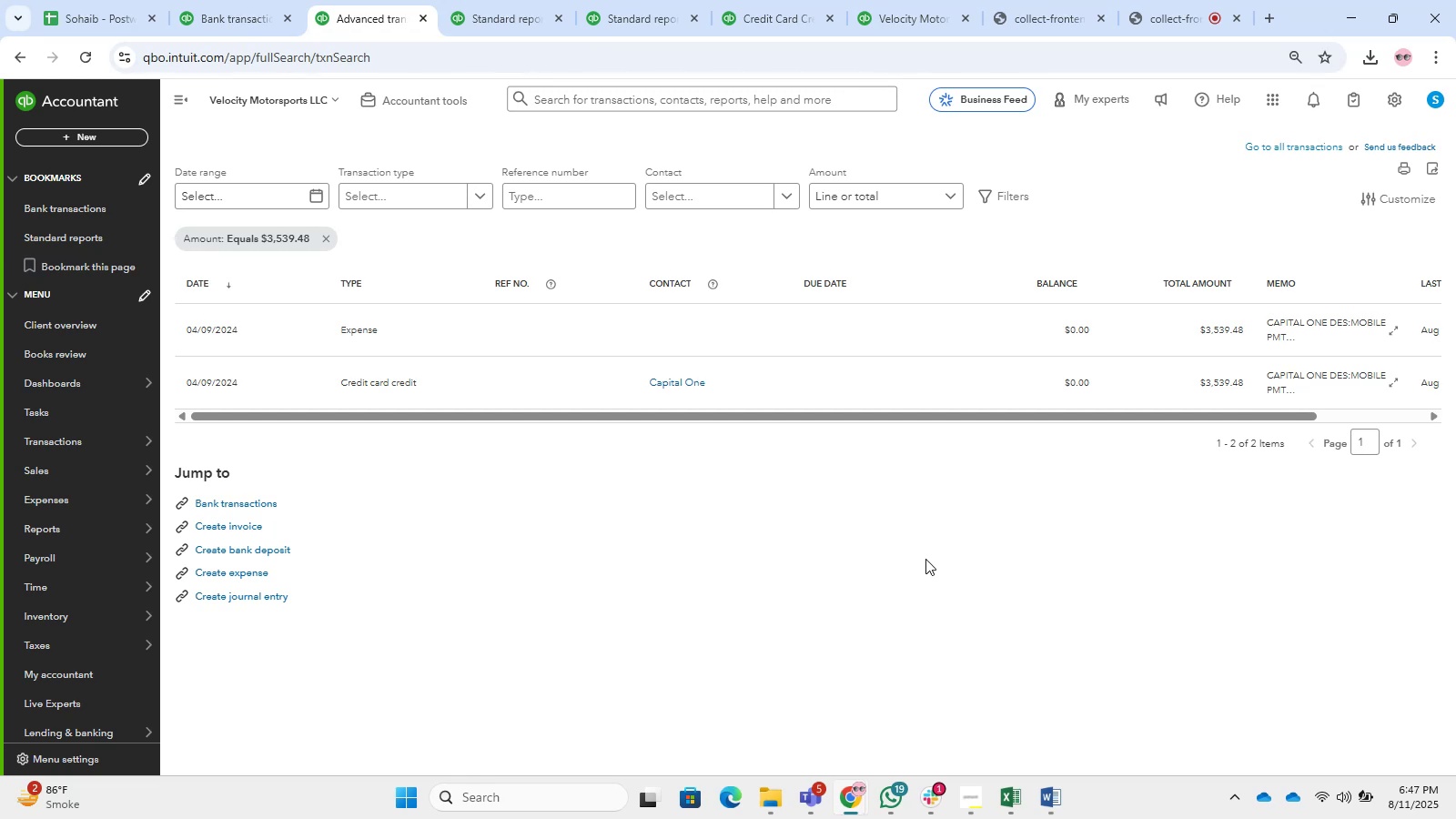 
left_click([548, 341])
 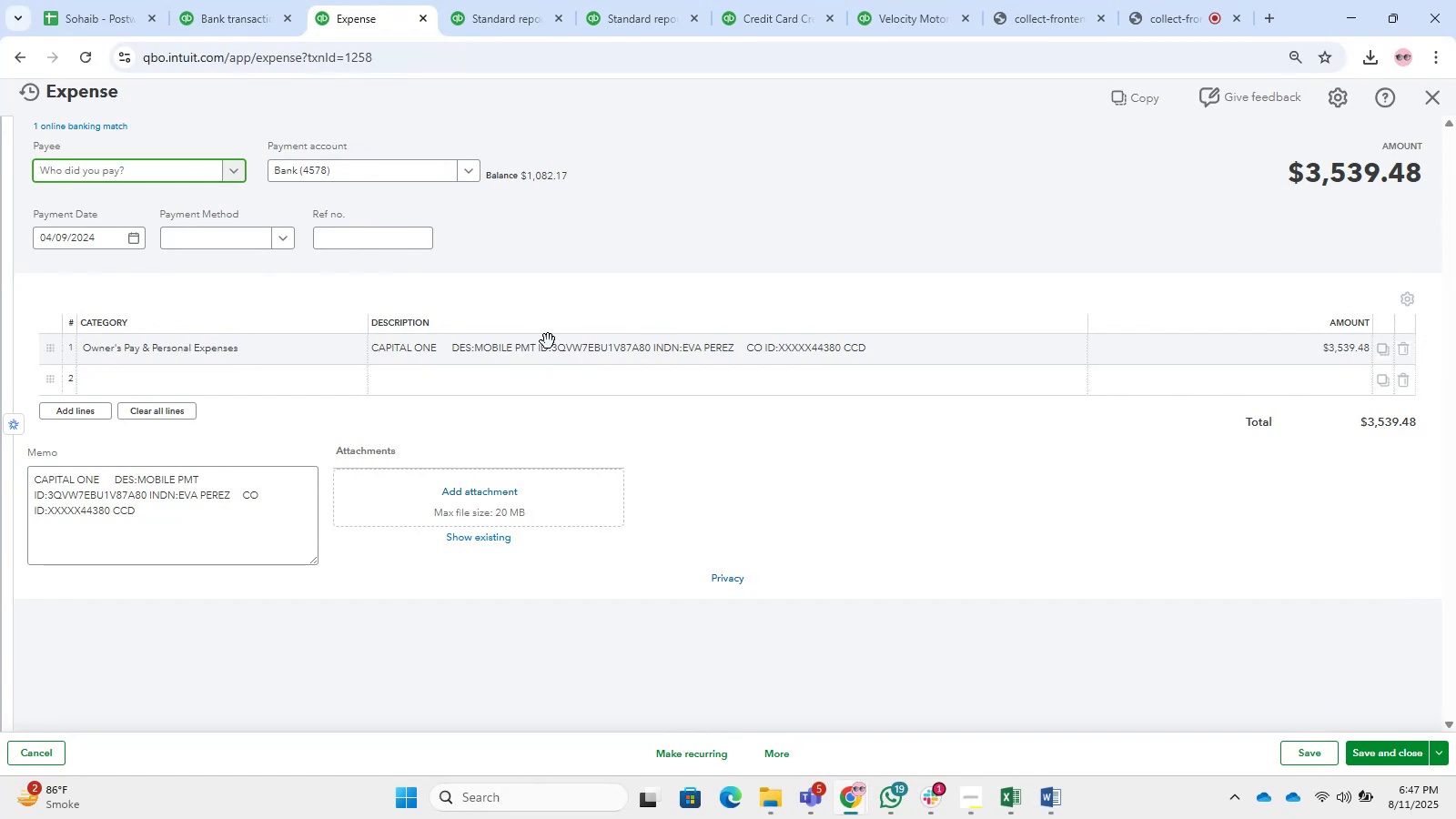 
wait(14.75)
 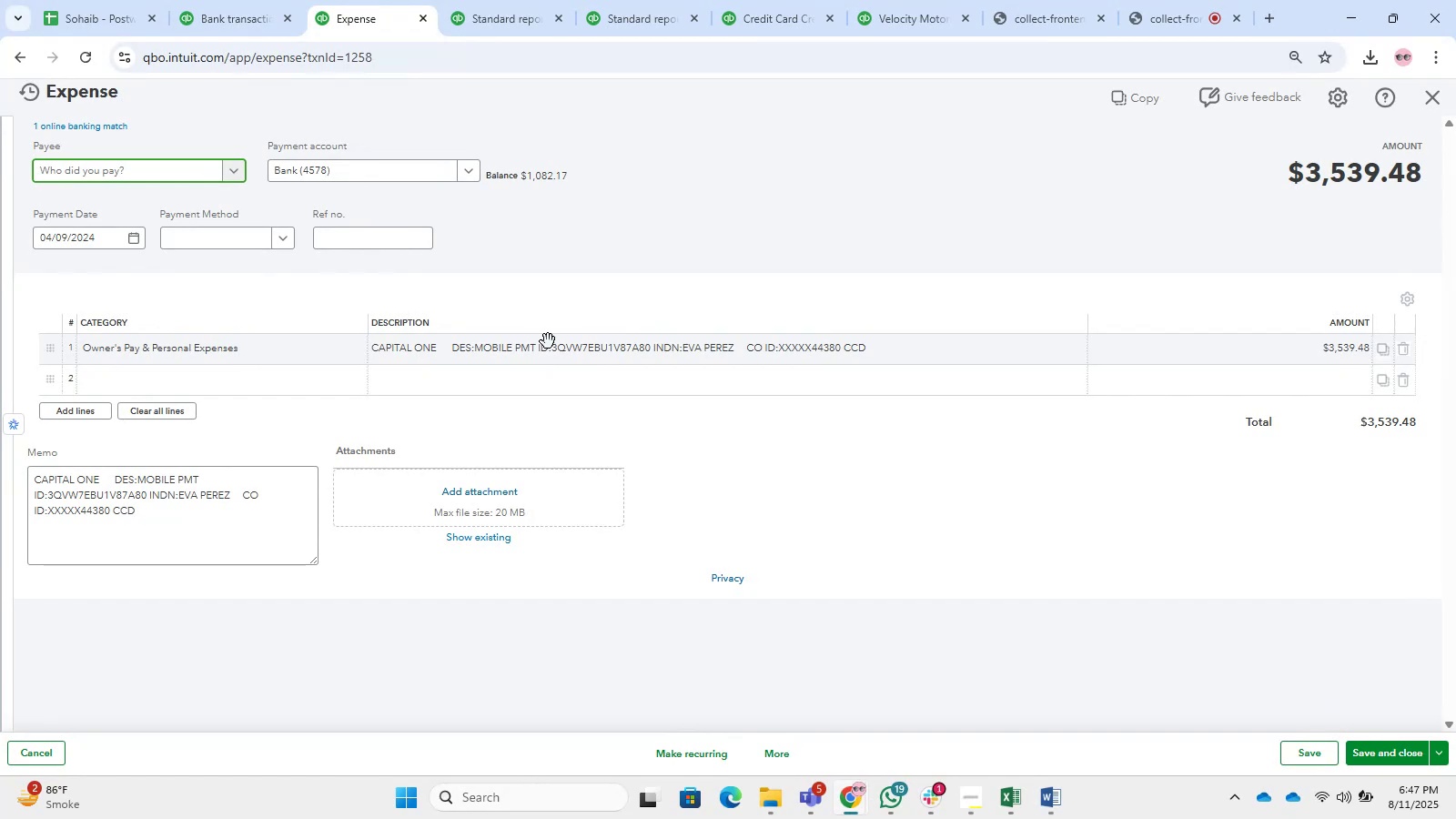 
left_click([158, 367])
 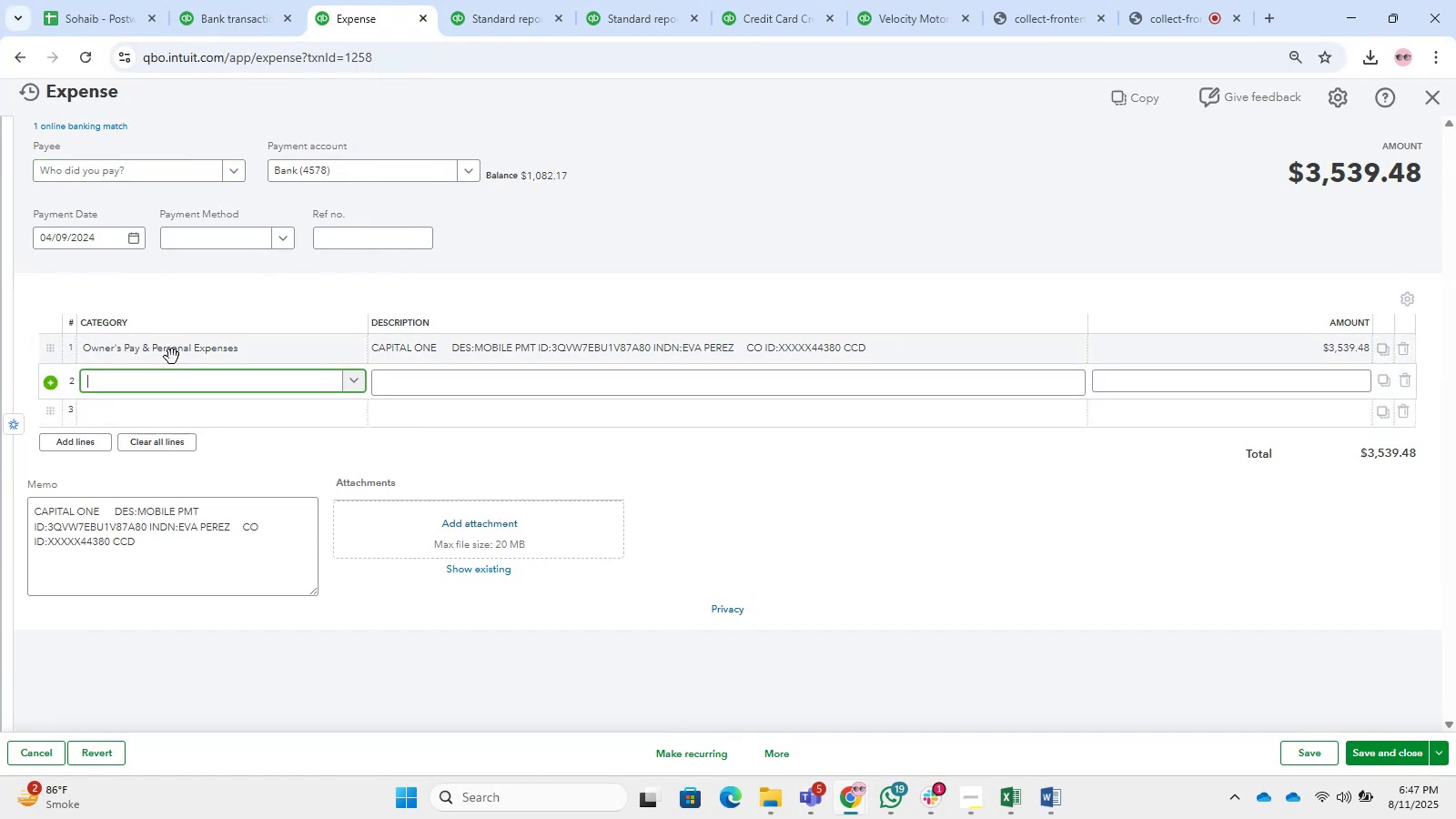 
left_click([172, 357])
 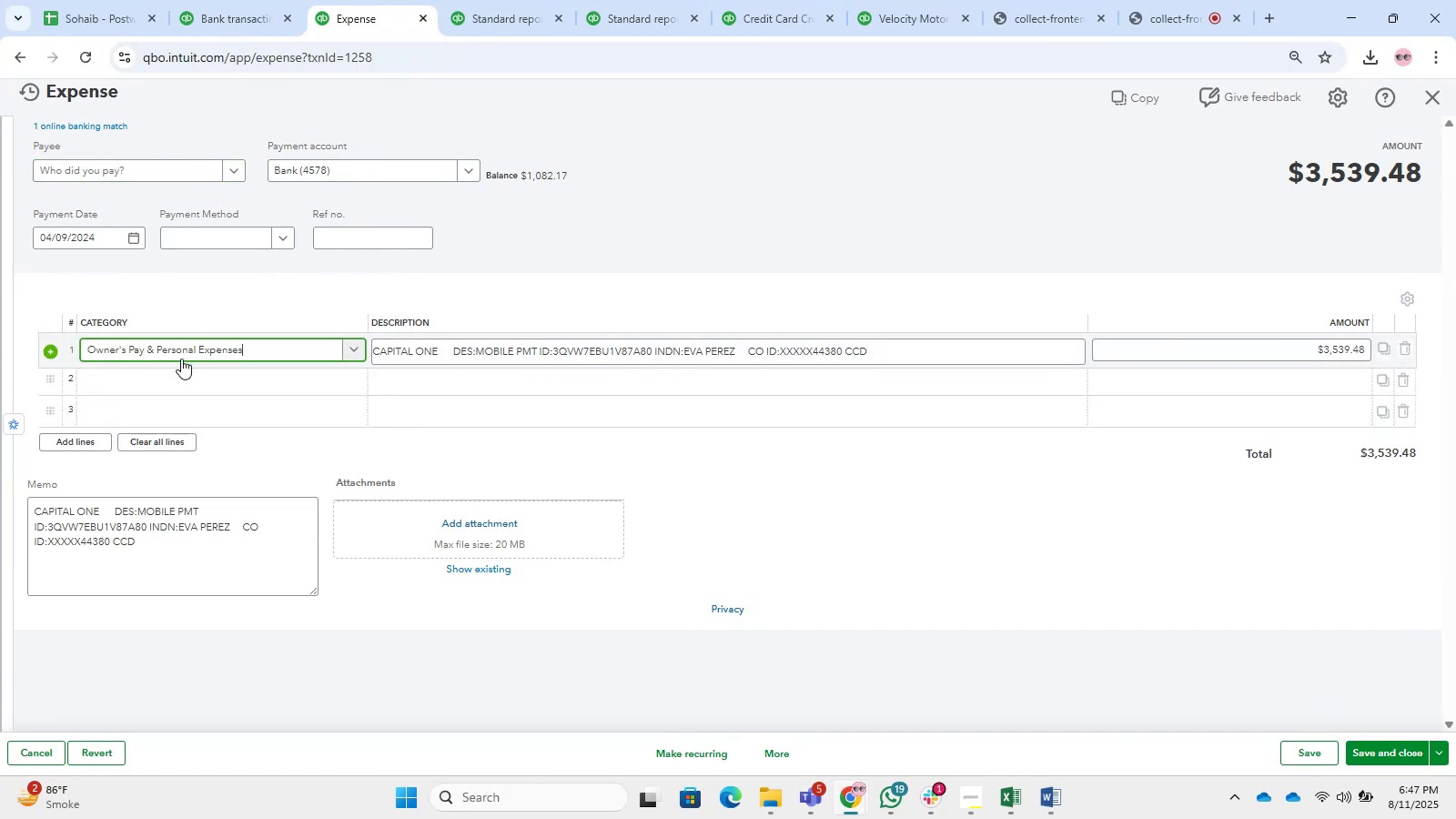 
type(ttransfer)
 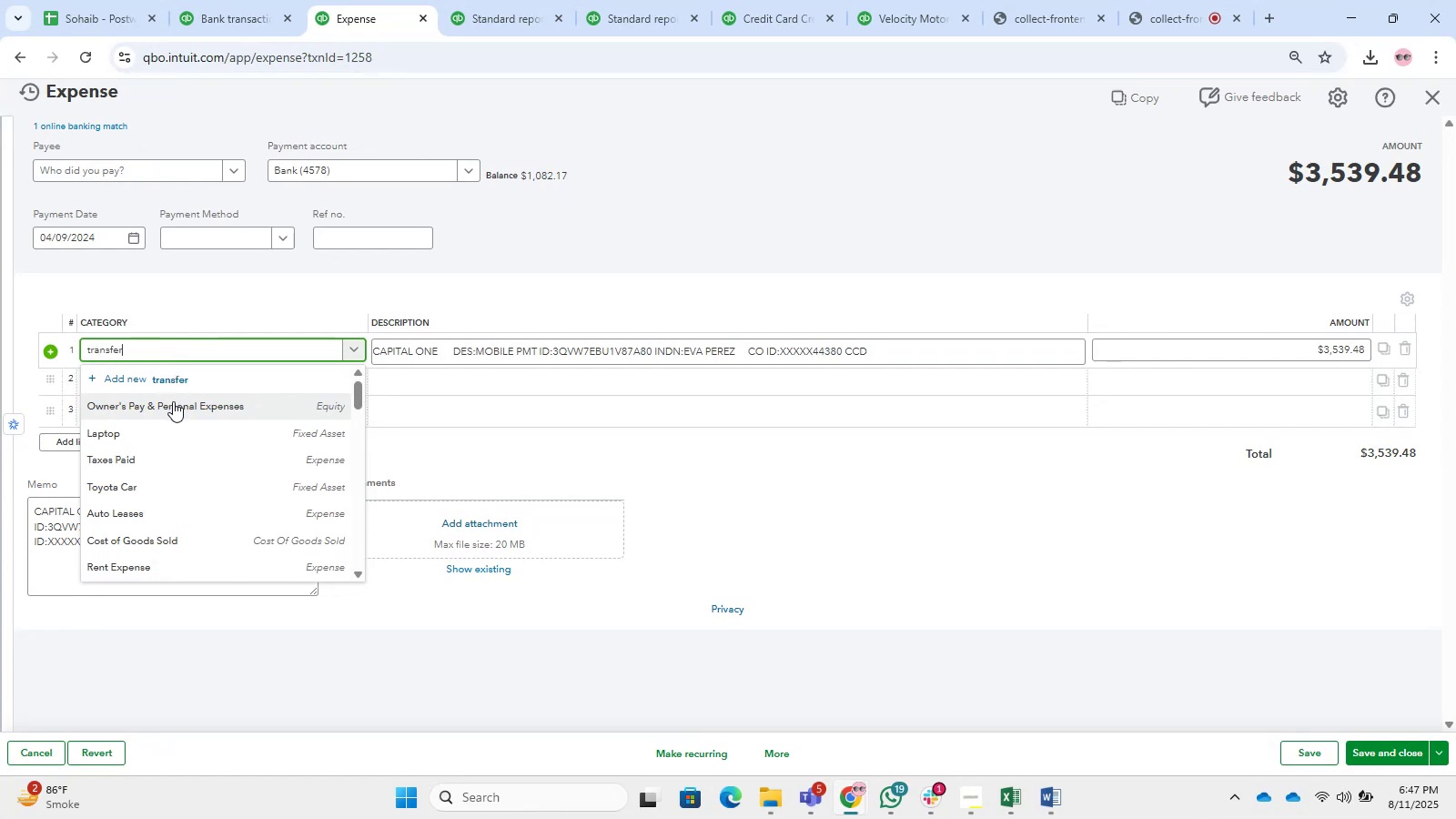 
left_click_drag(start_coordinate=[281, 340], to_coordinate=[13, 339])
 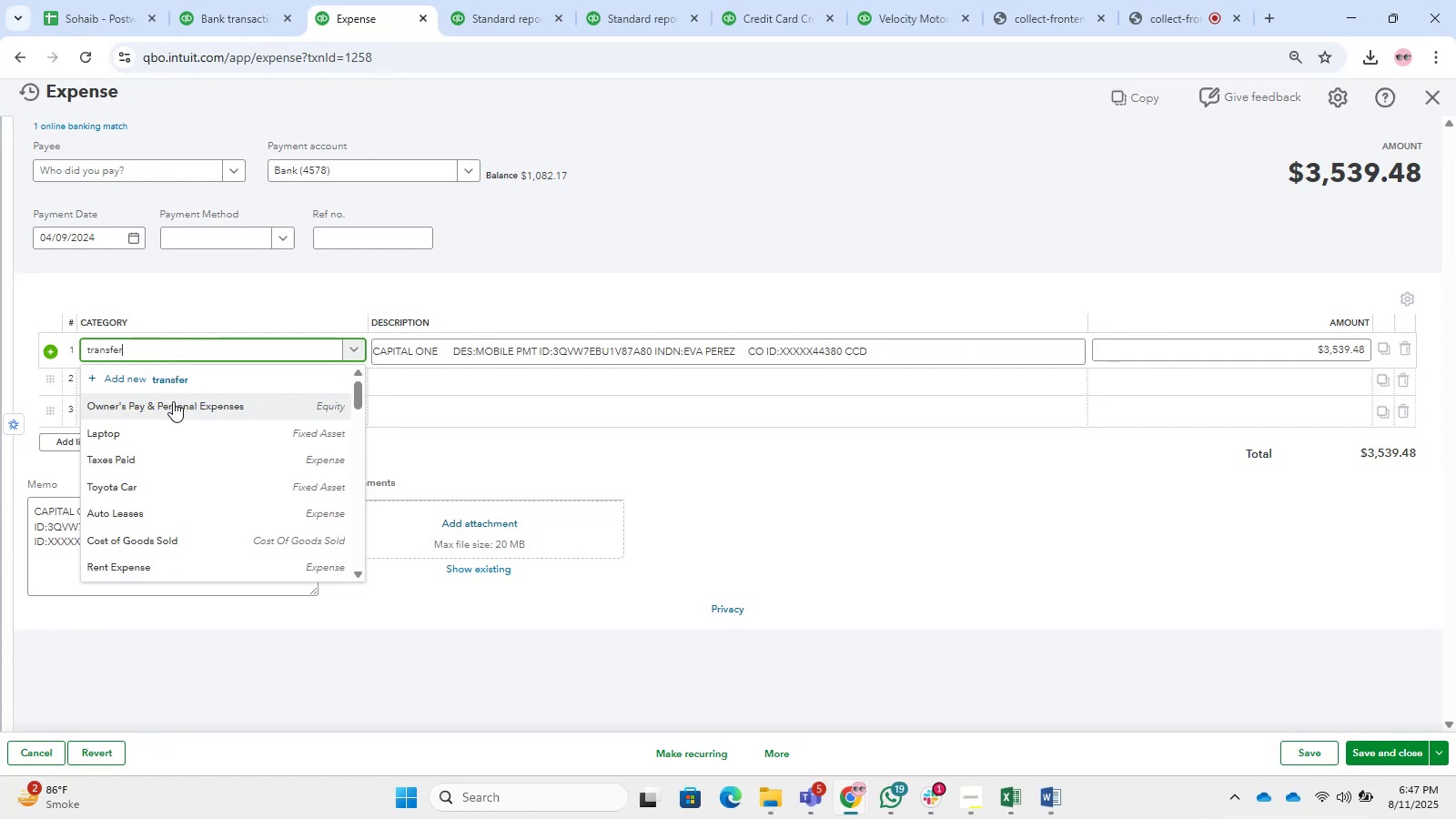 
left_click([170, 439])
 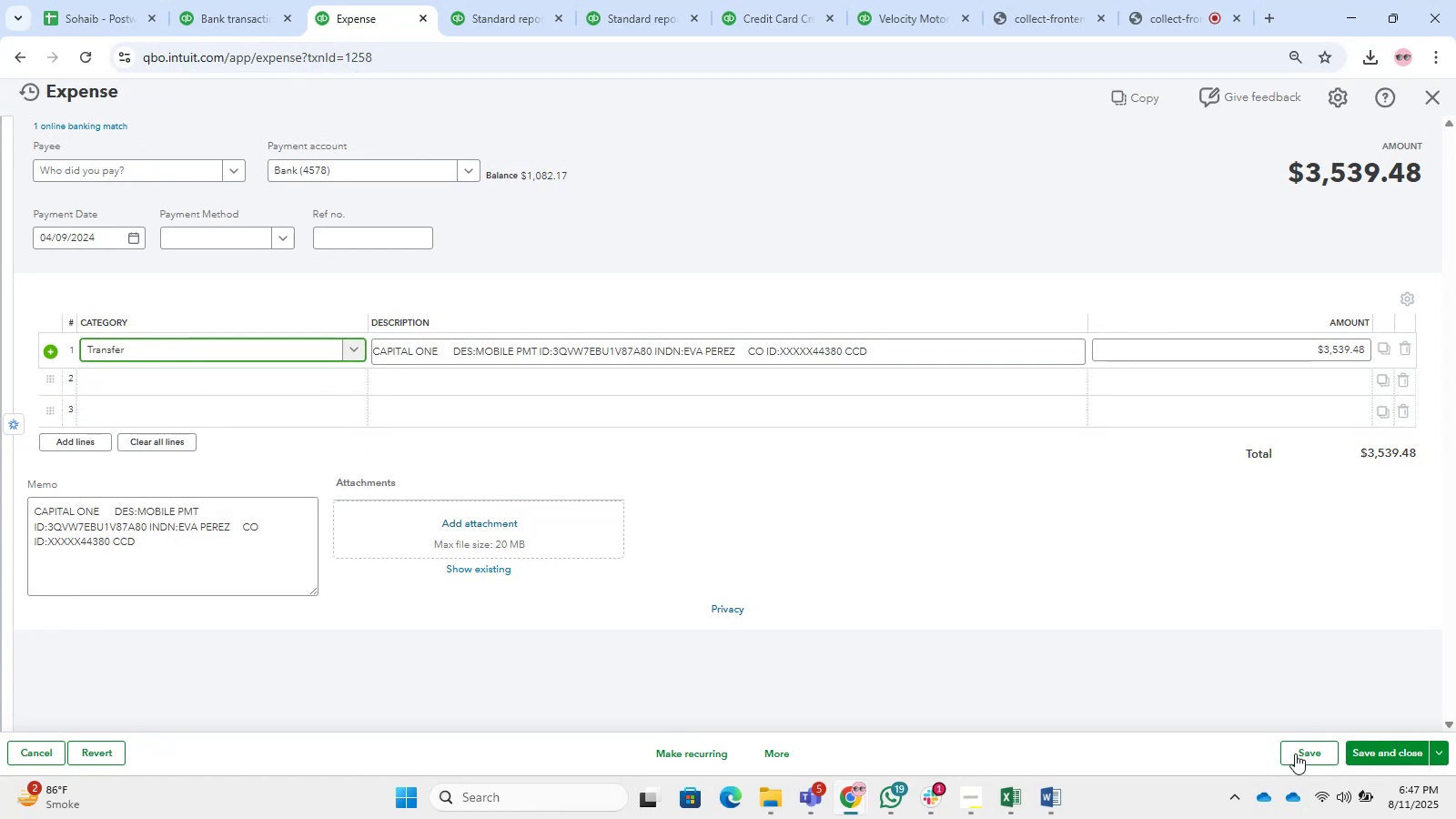 
left_click([1360, 744])
 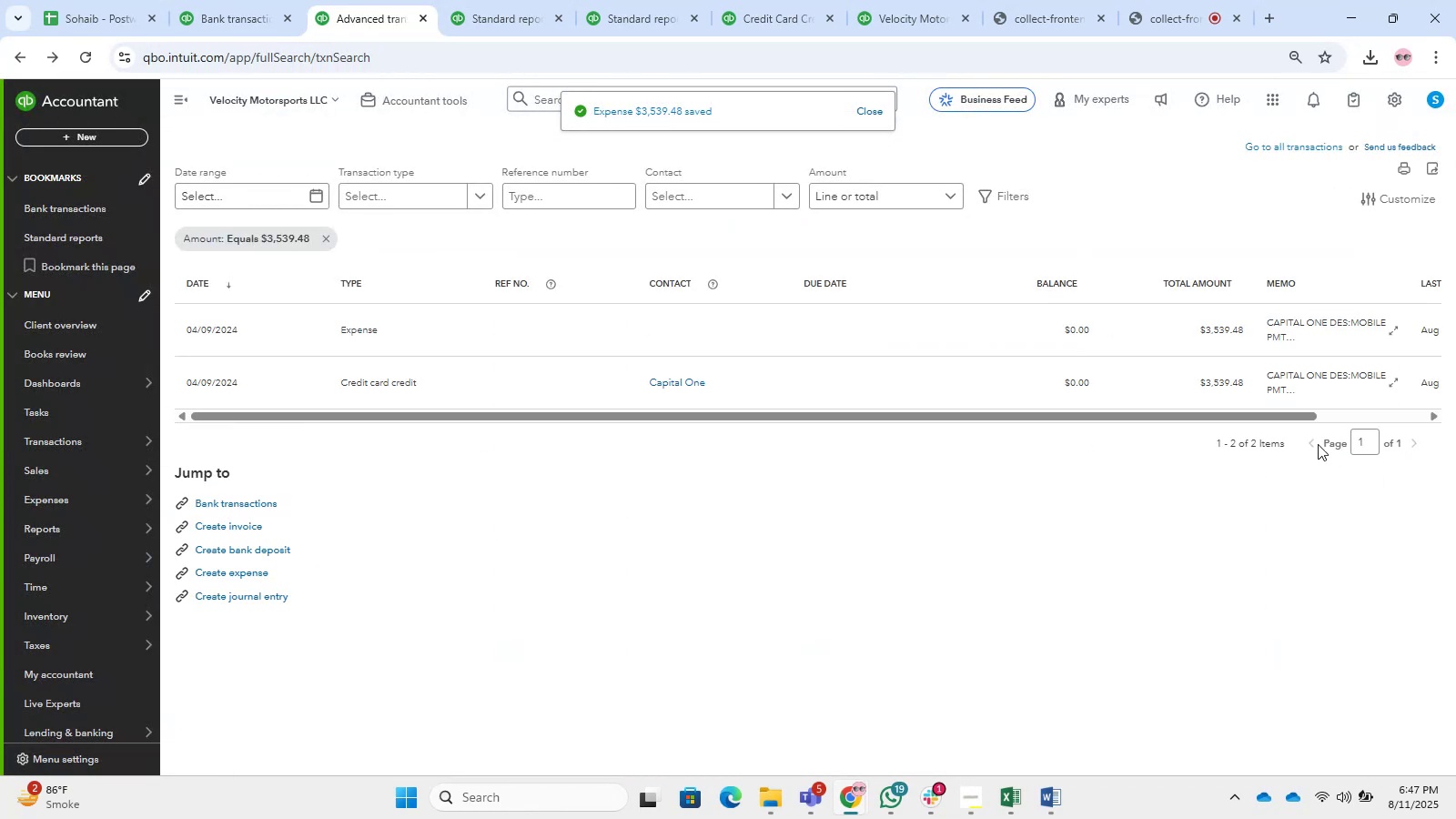 
left_click([869, 384])
 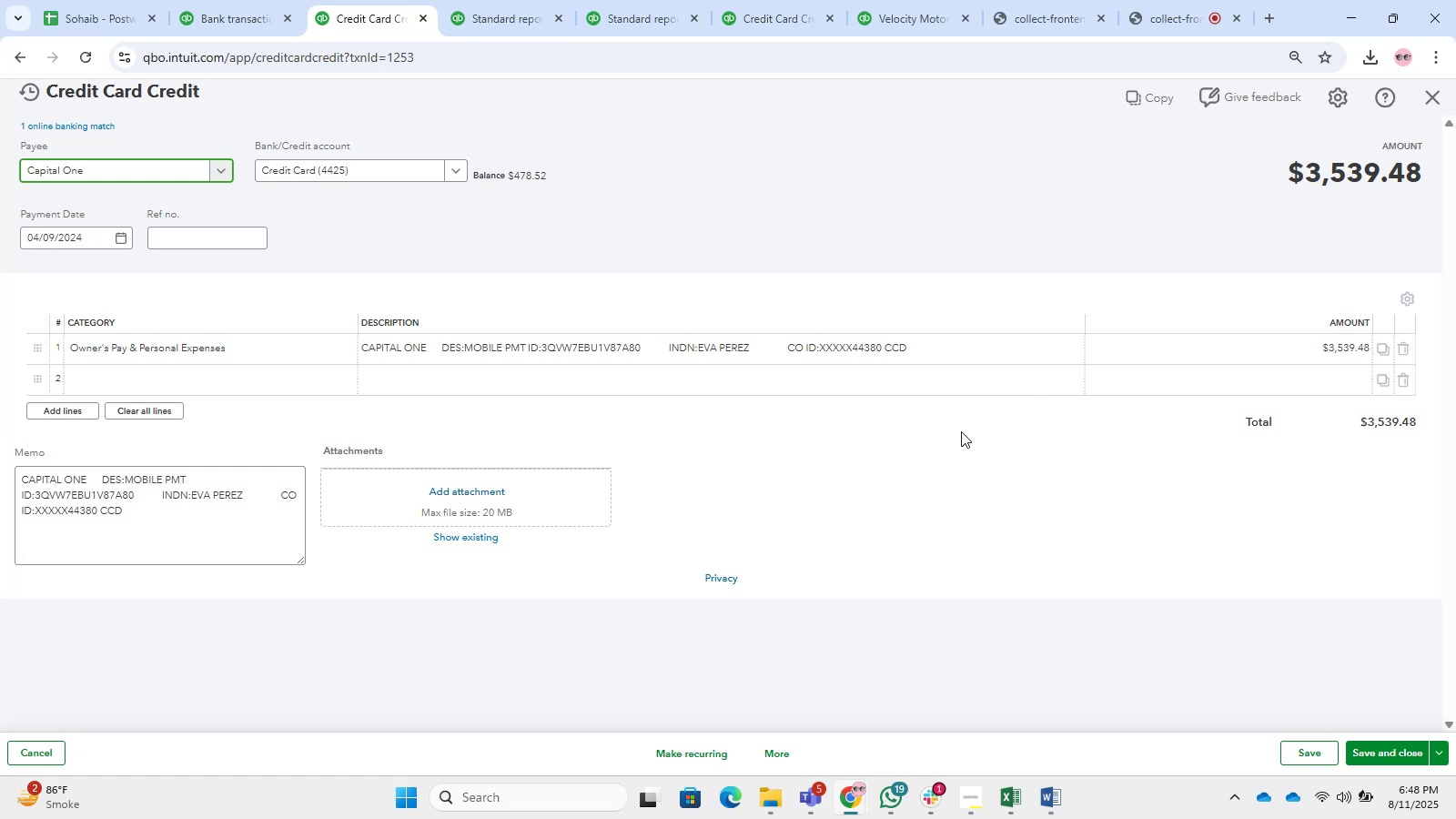 
wait(28.8)
 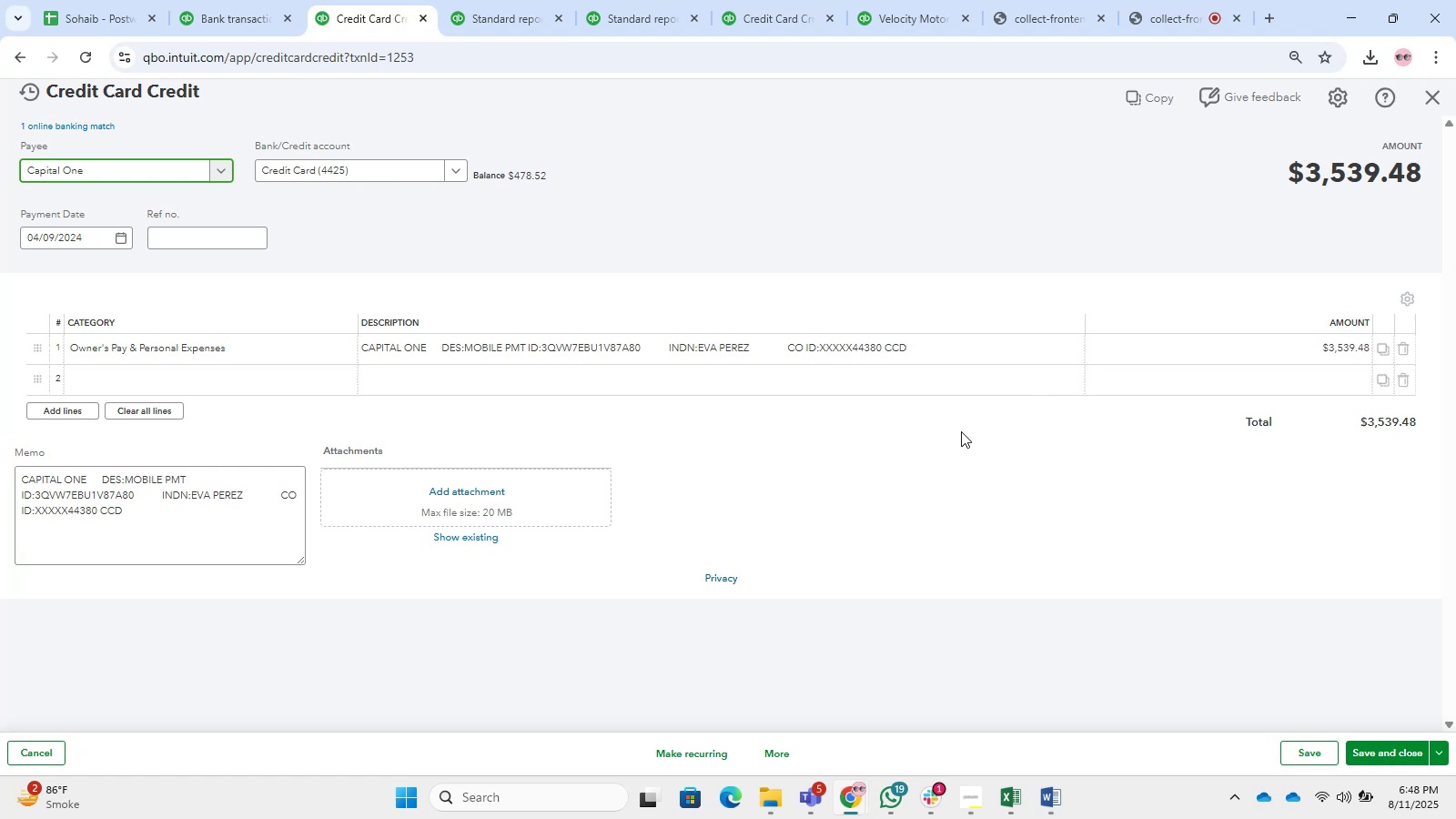 
left_click([324, 340])
 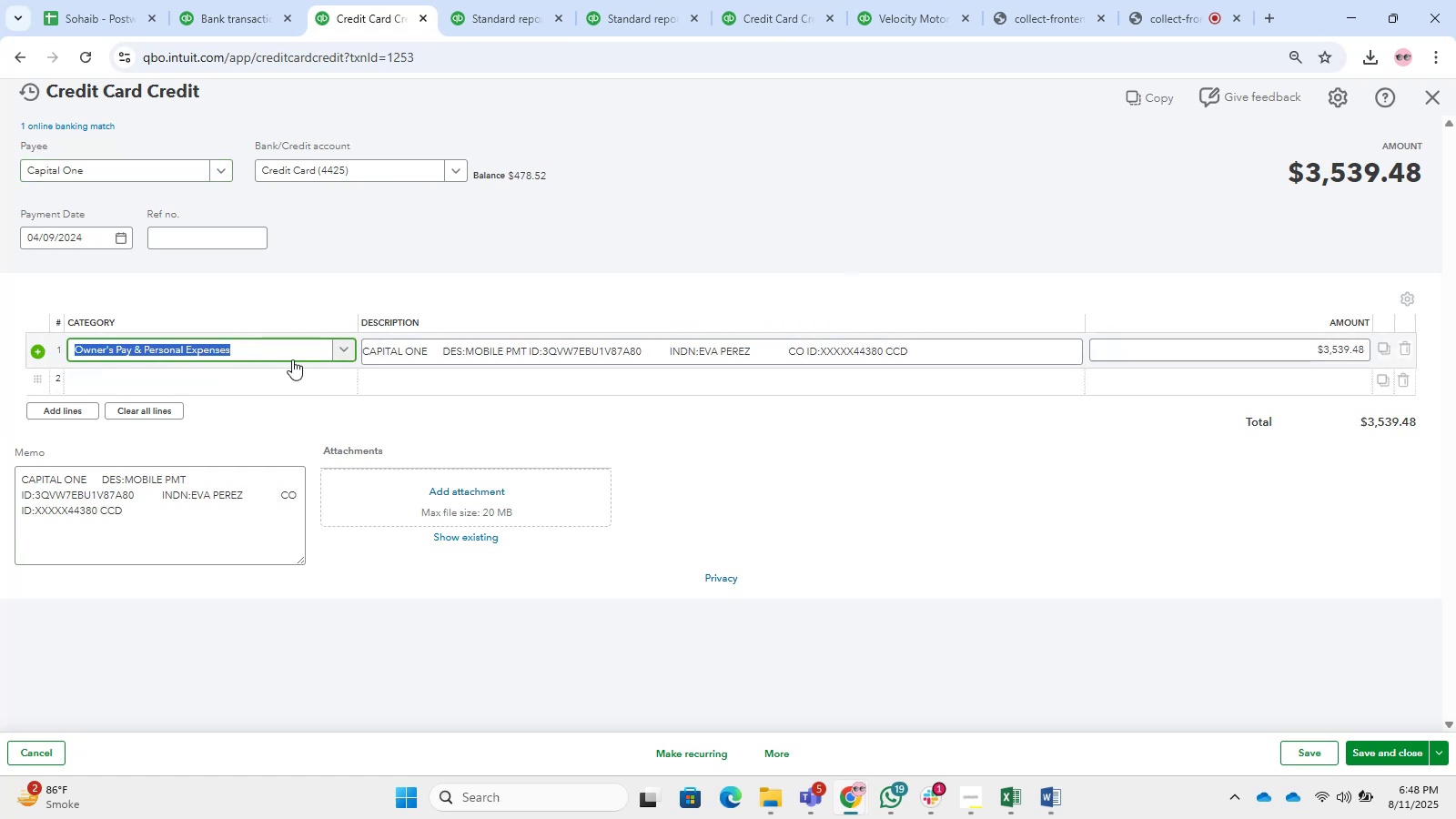 
type(transfer)
 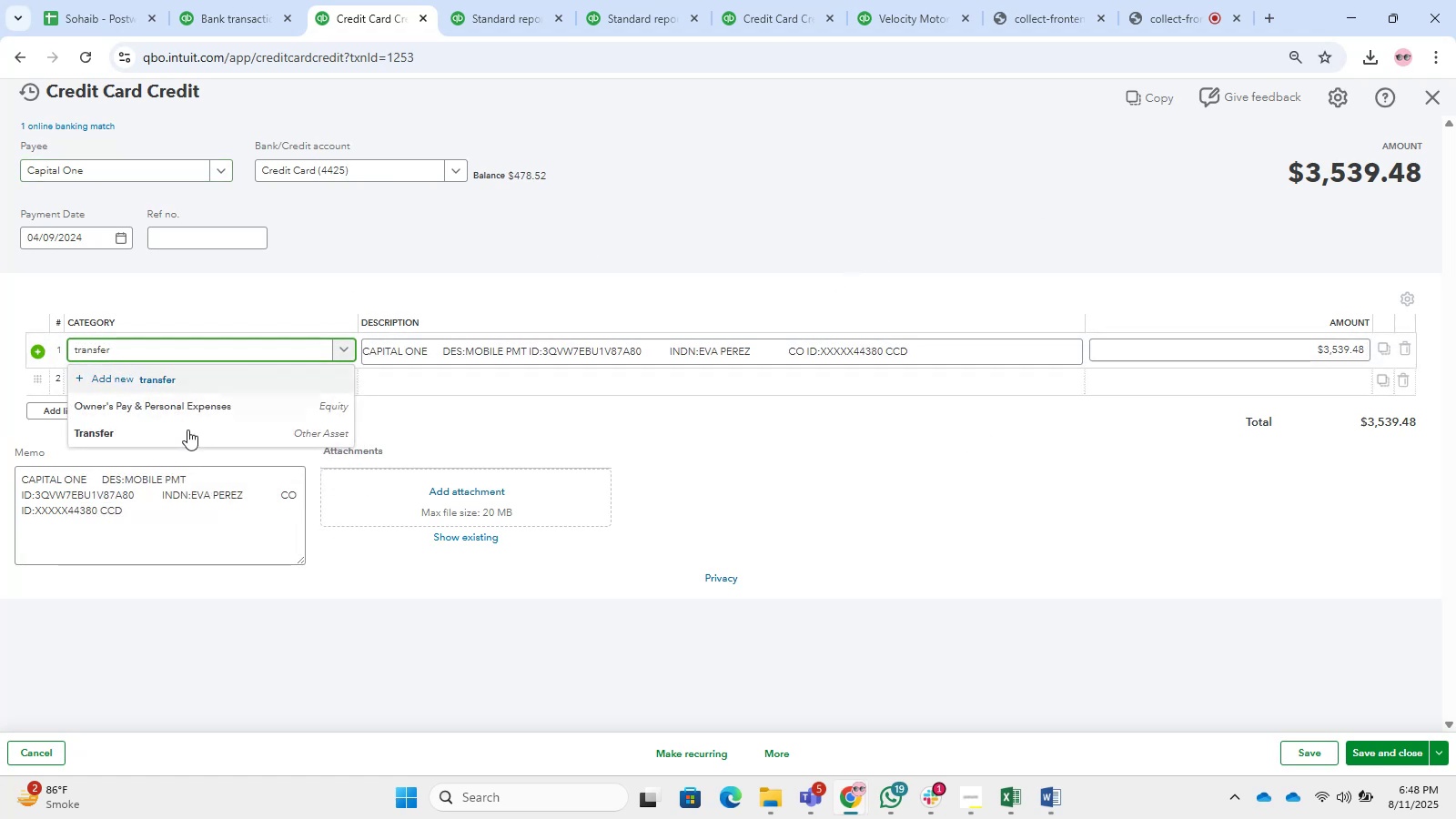 
left_click([177, 433])
 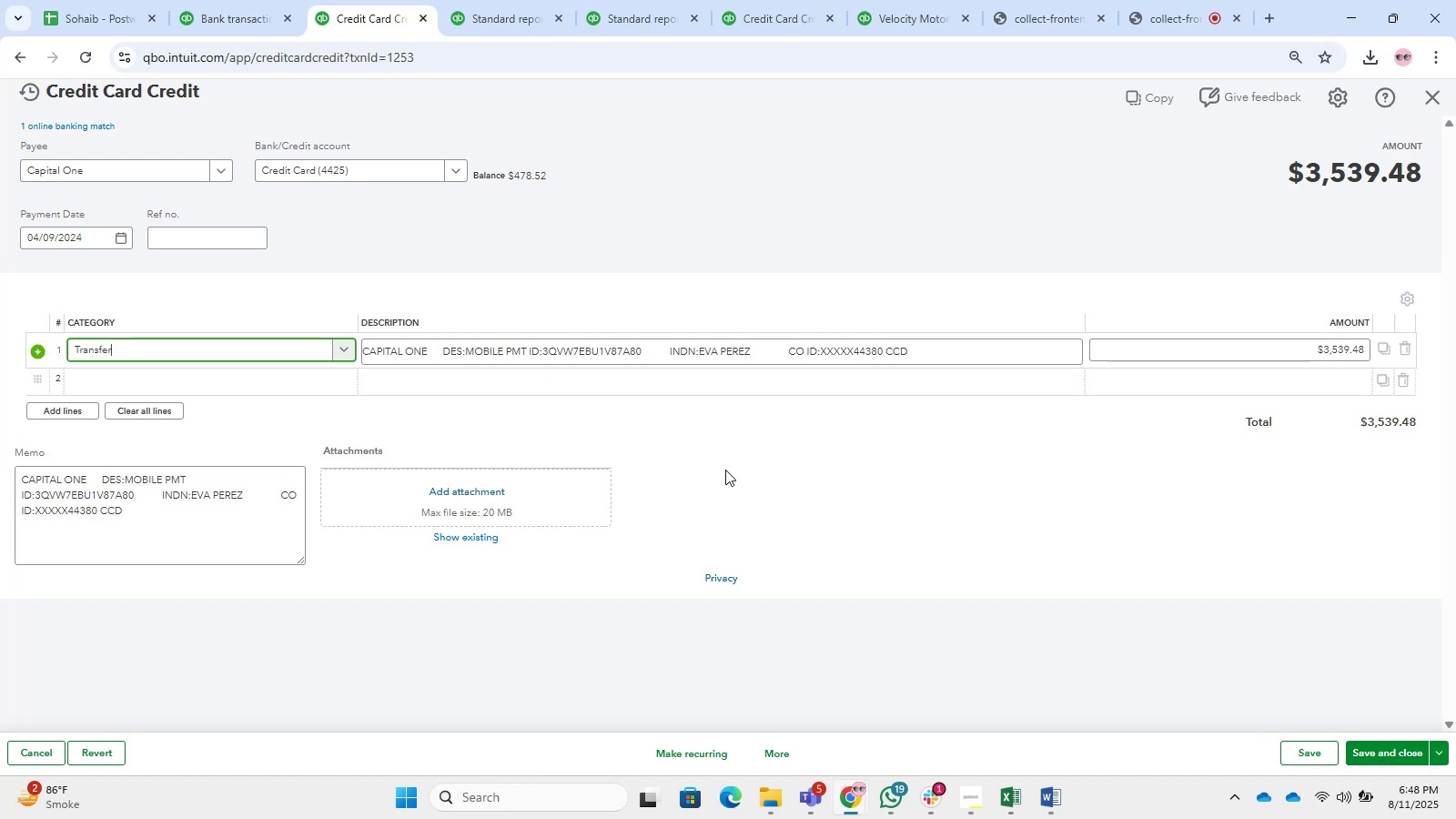 
wait(29.73)
 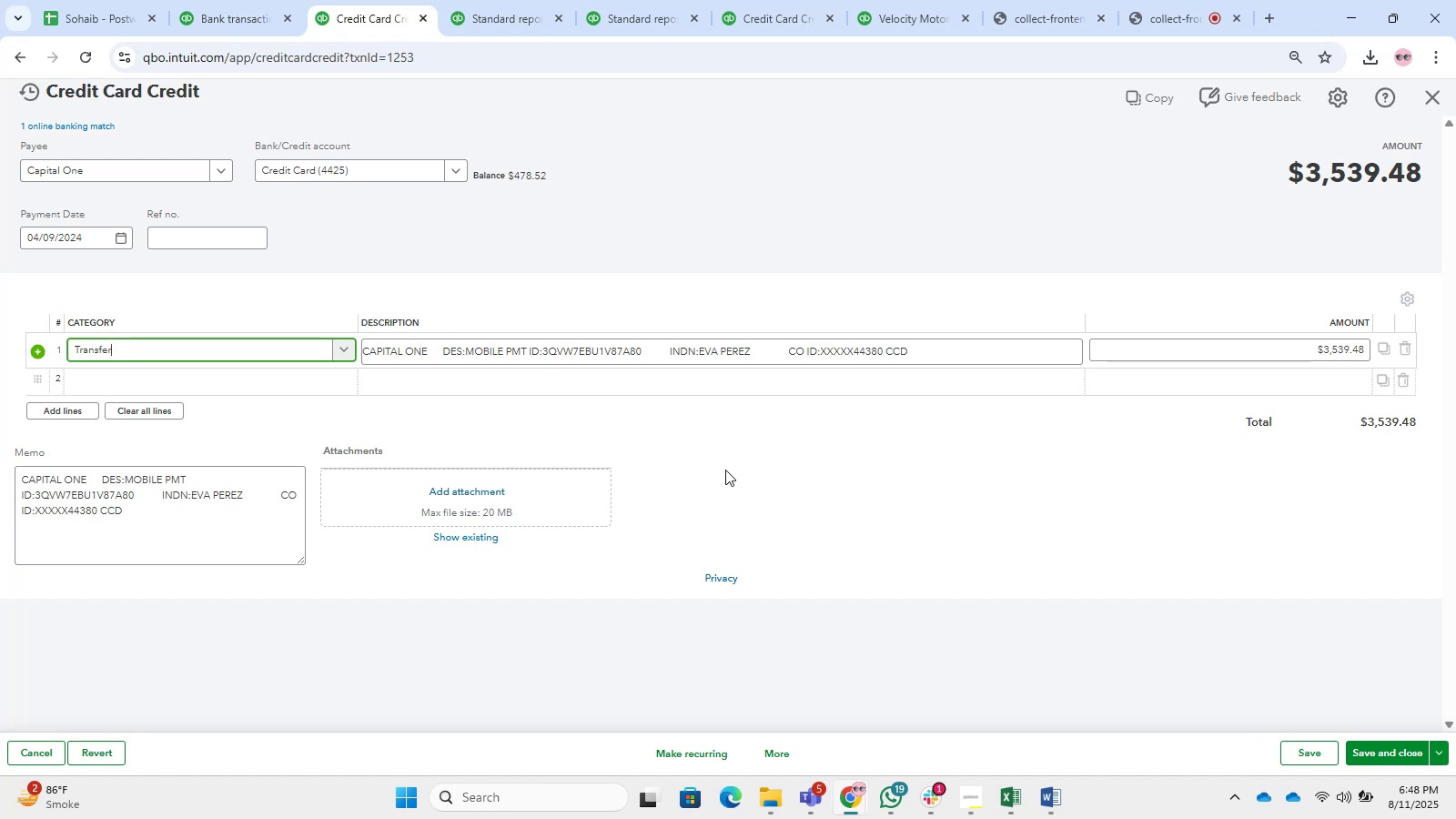 
left_click([1375, 750])
 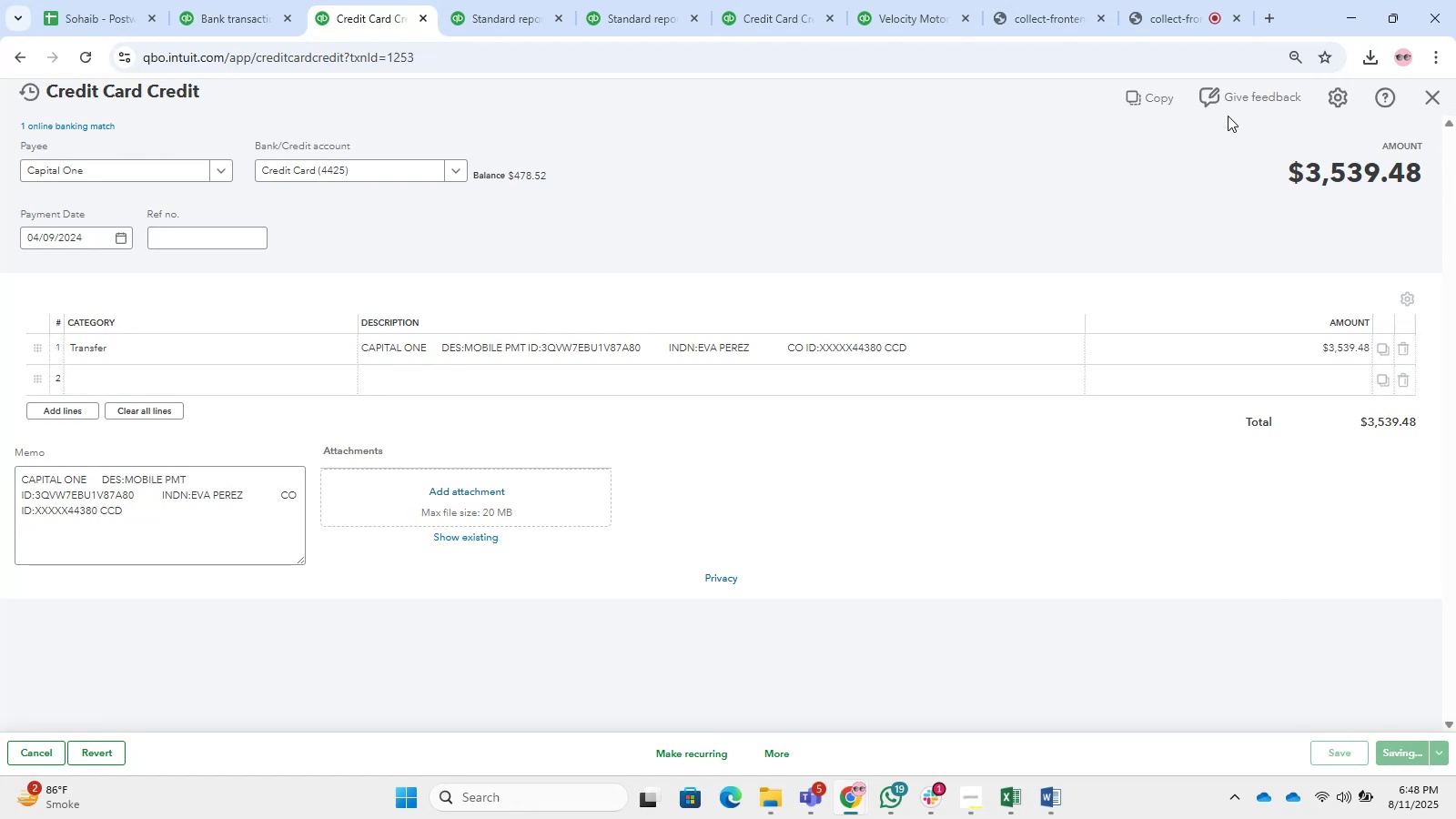 
left_click([1184, 0])
 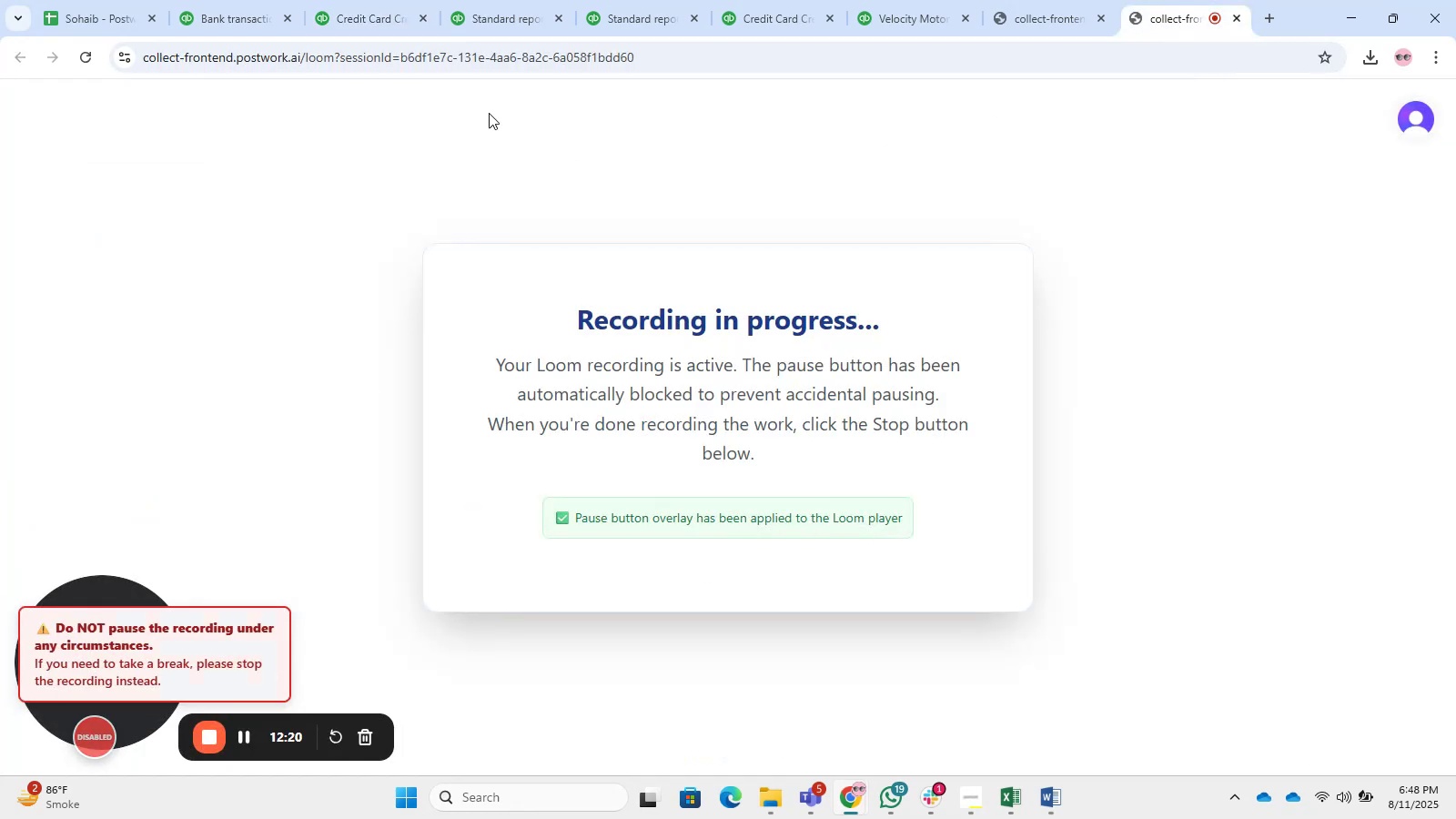 
left_click([349, 0])
 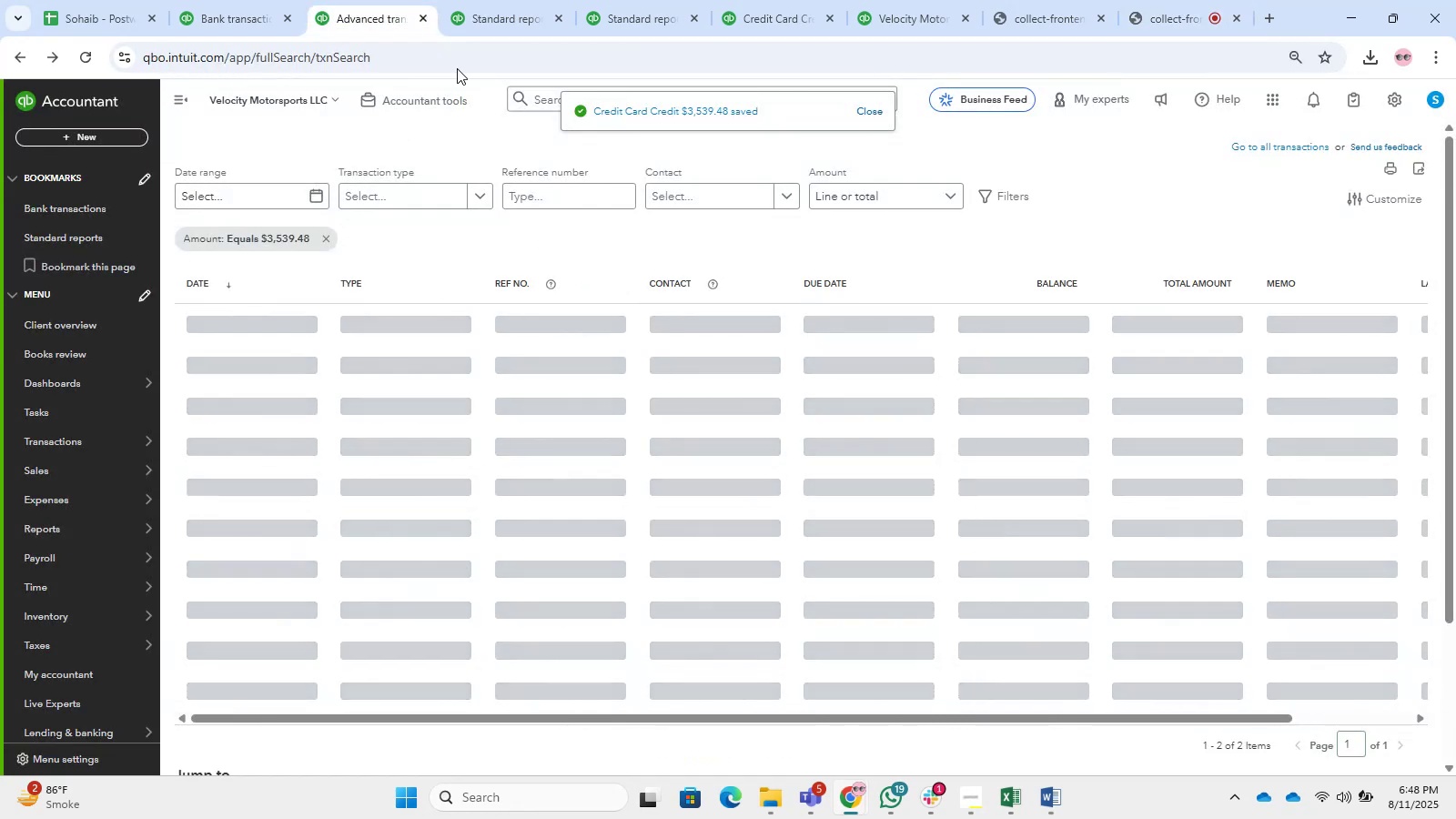 
left_click([248, 0])
 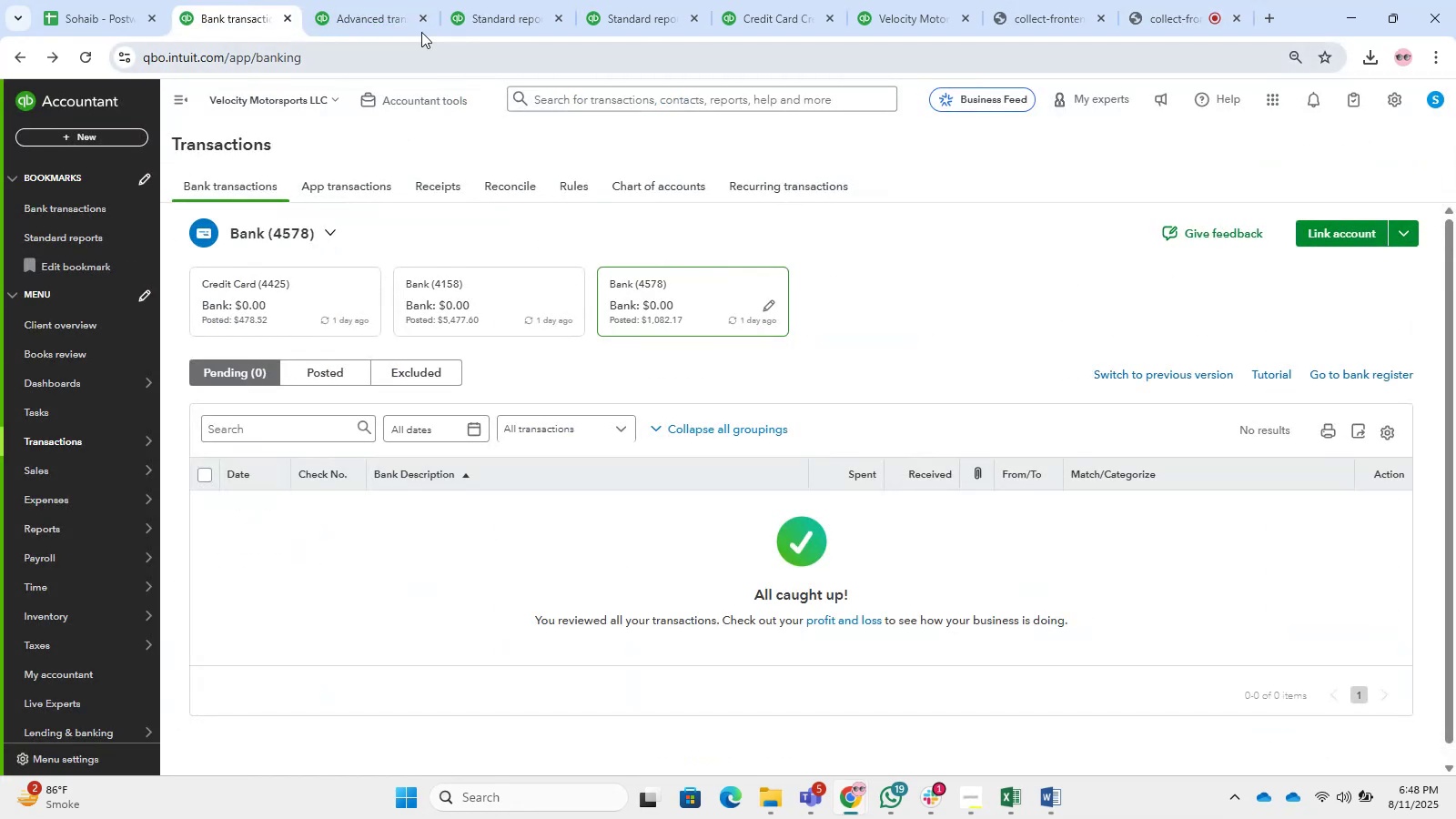 
left_click([450, 0])
 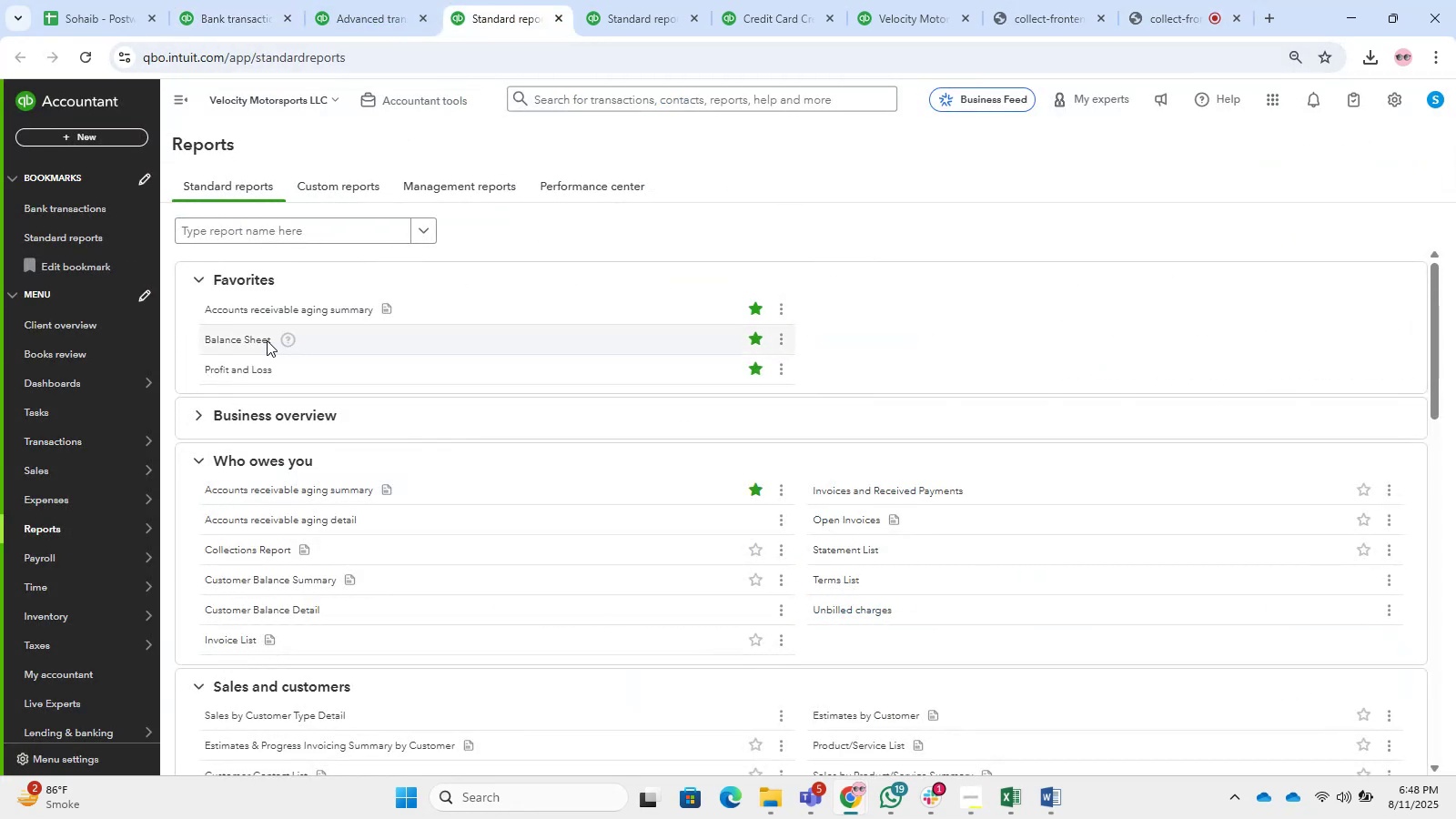 
left_click([248, 339])
 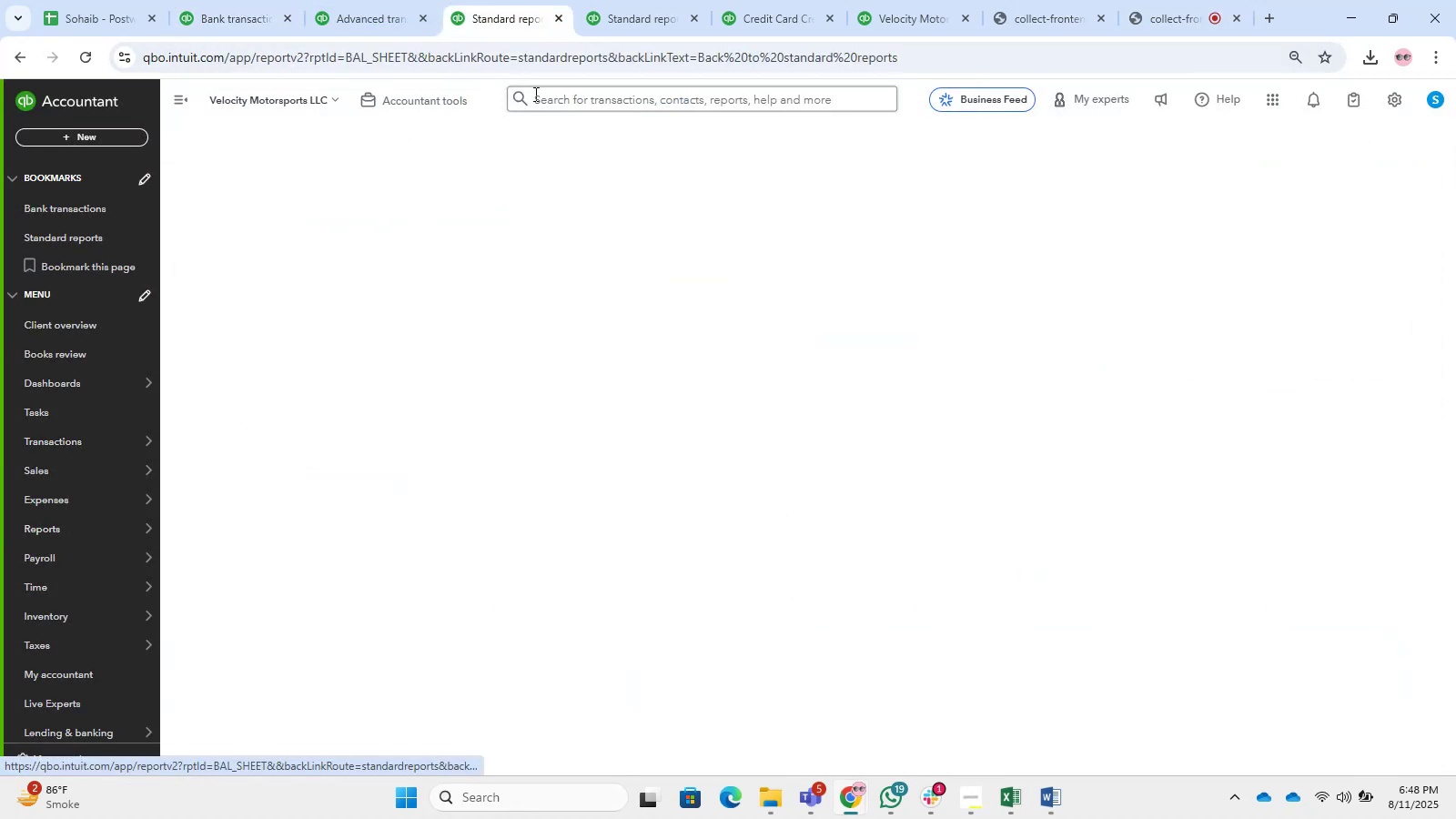 
left_click([604, 10])
 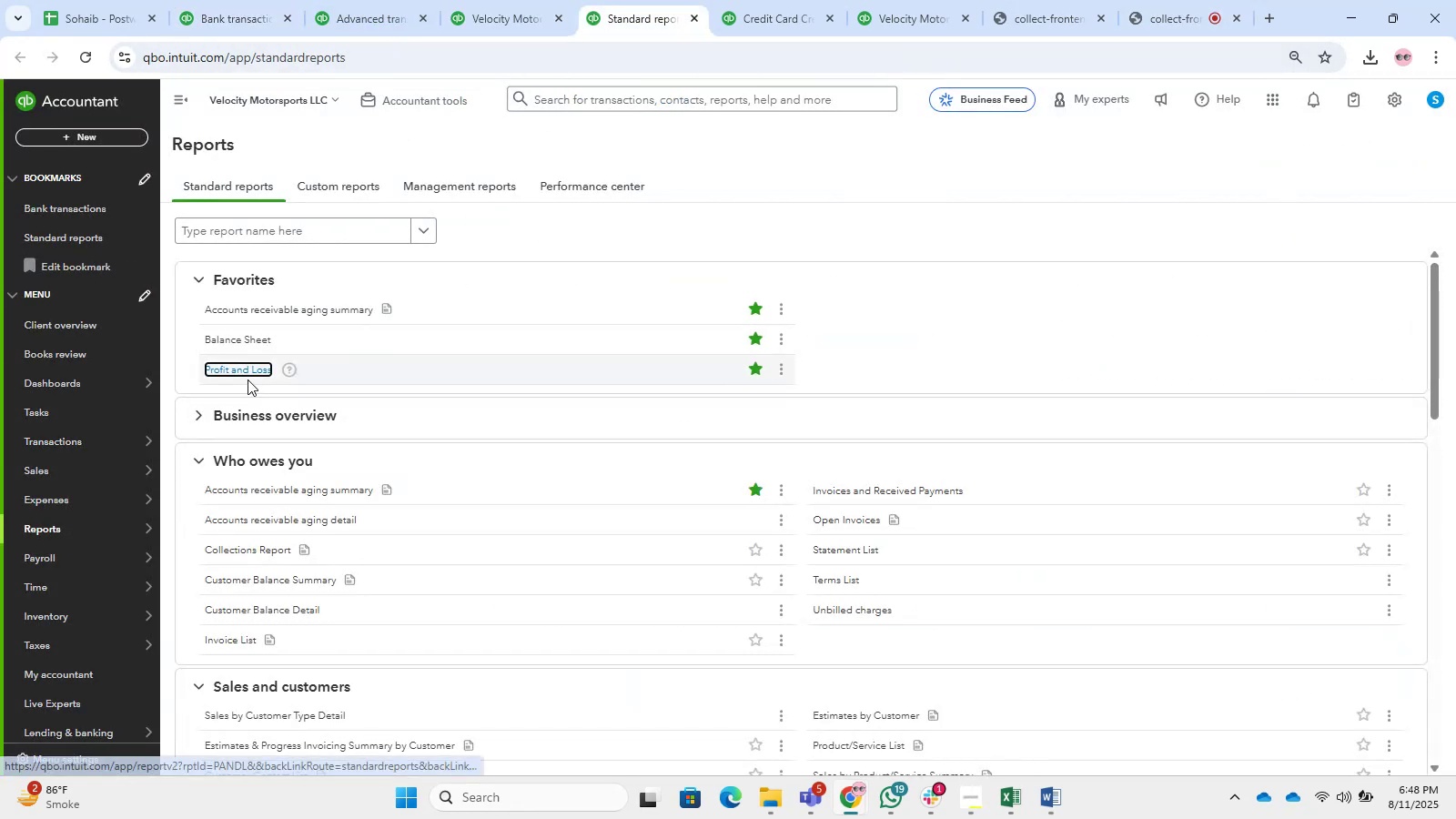 
left_click([244, 373])
 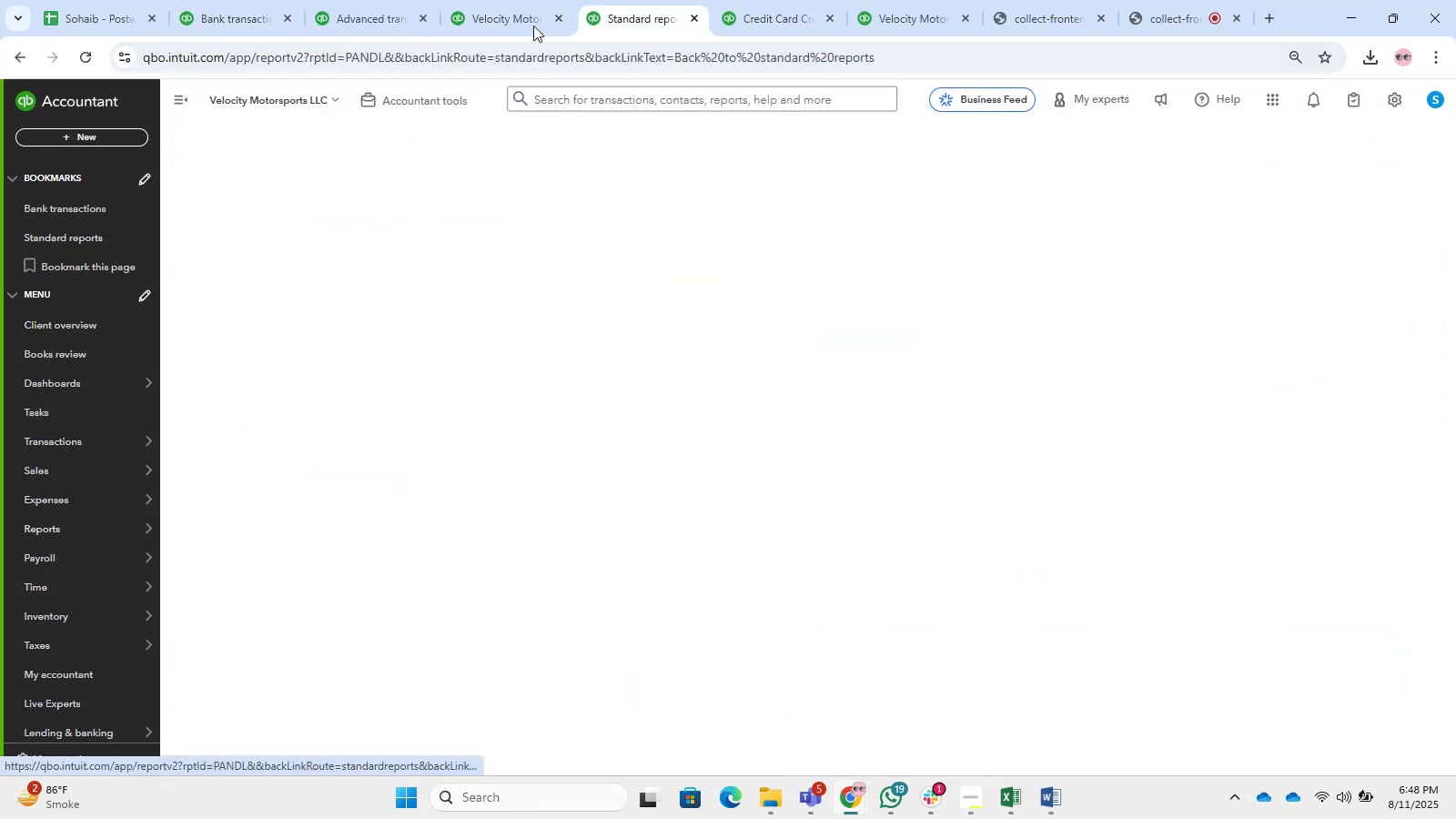 
left_click([533, 0])
 